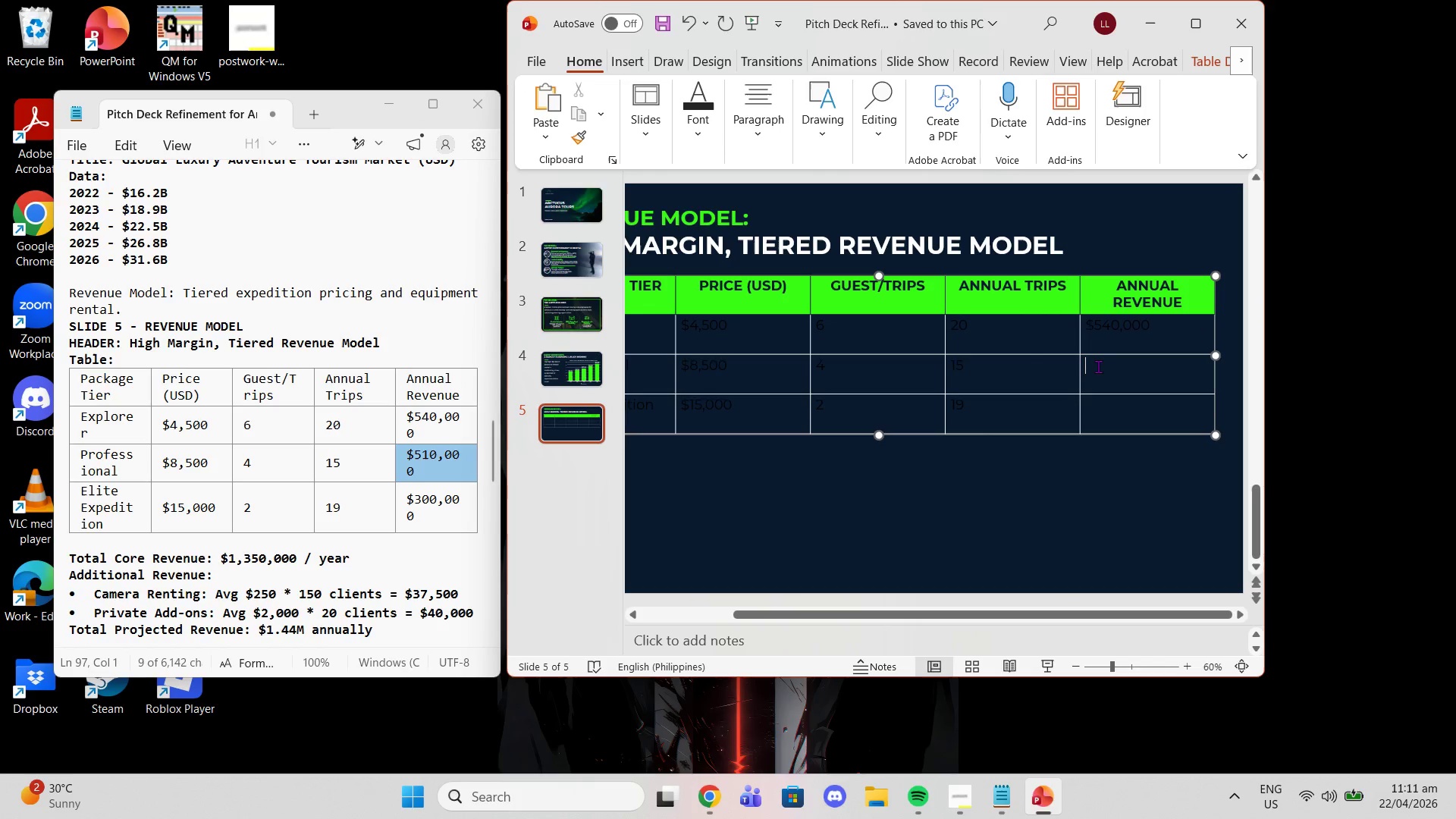 
key(Control+V)
 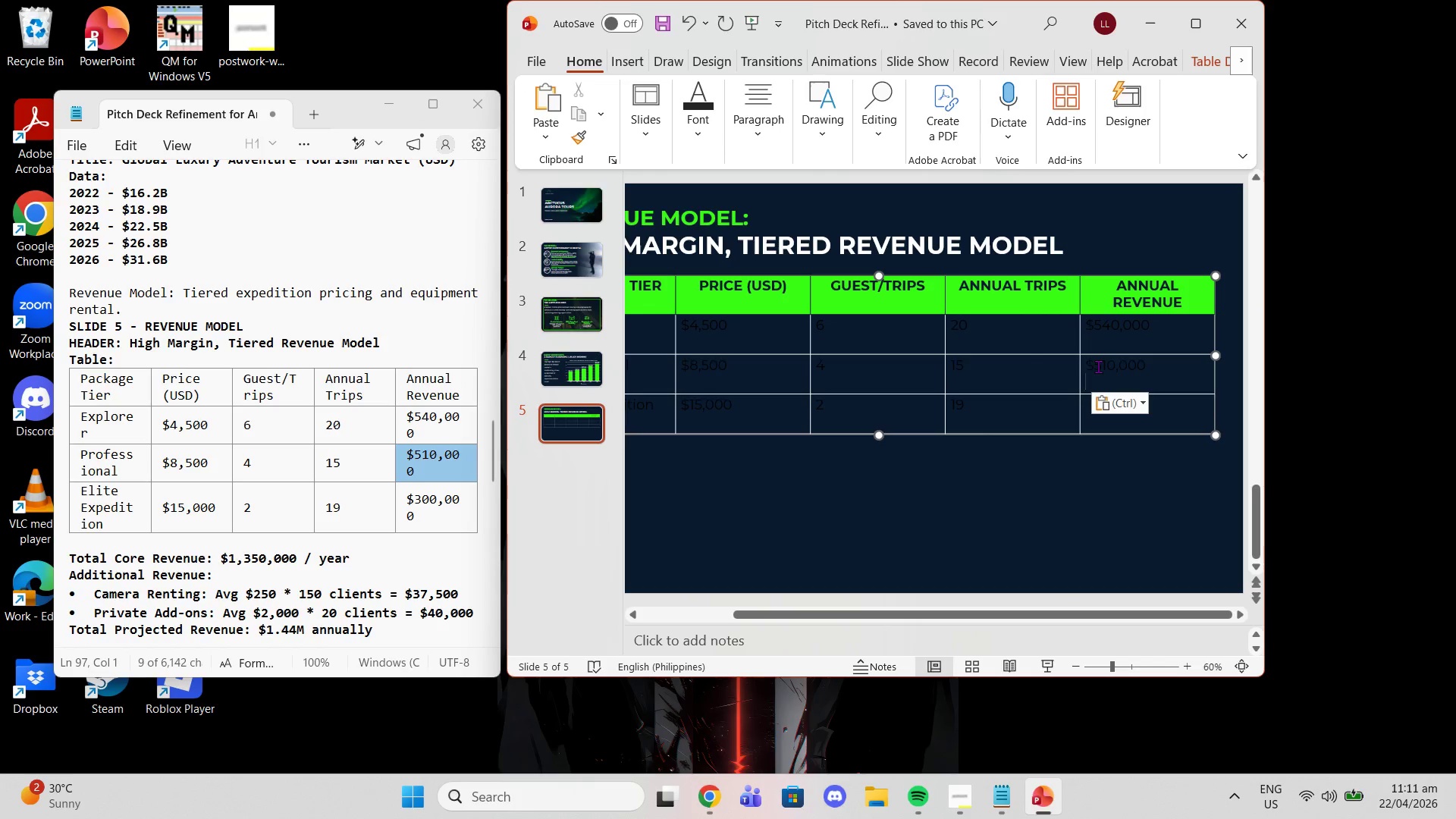 
key(Control+ControlLeft)
 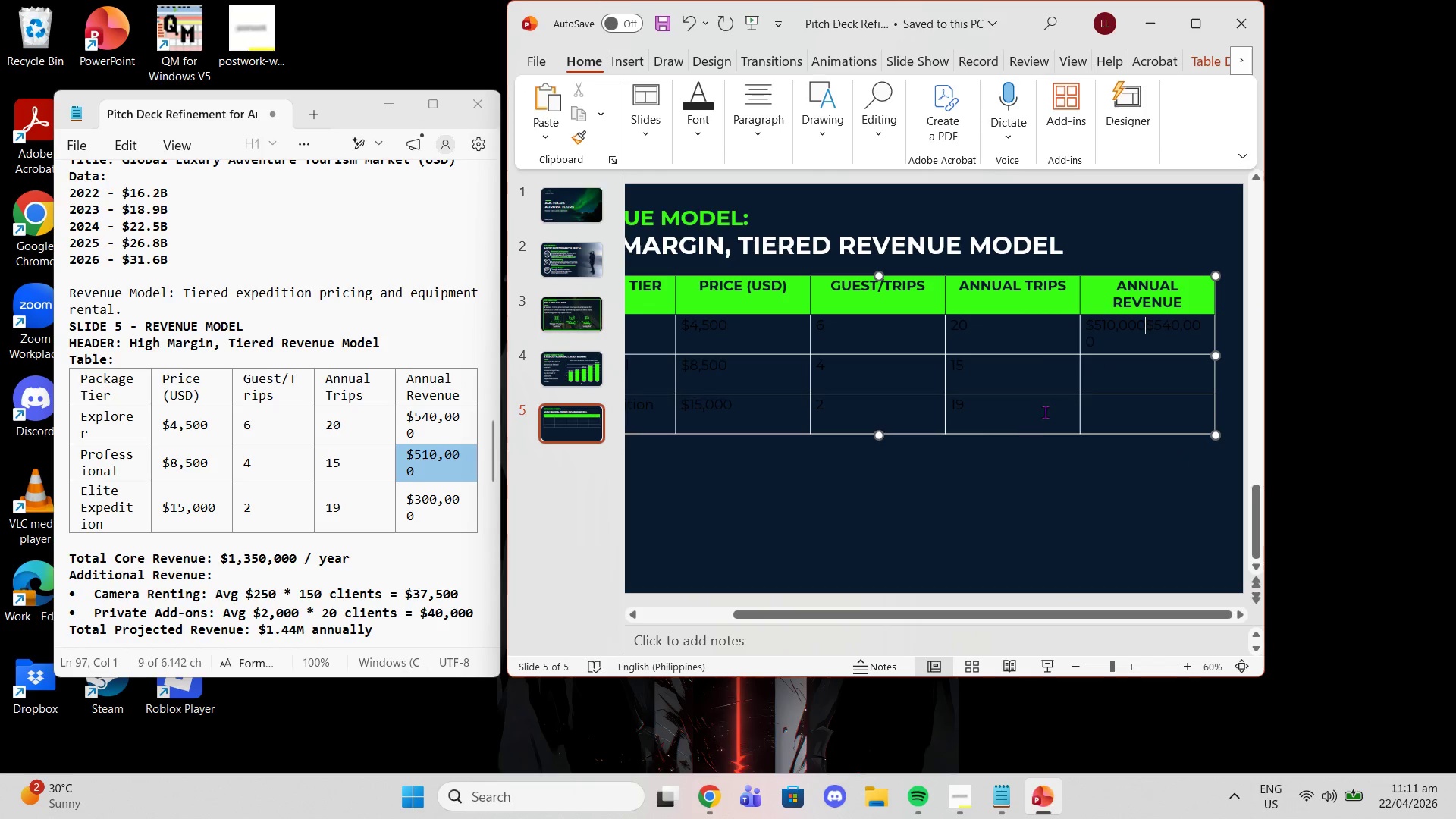 
key(Control+ControlLeft)
 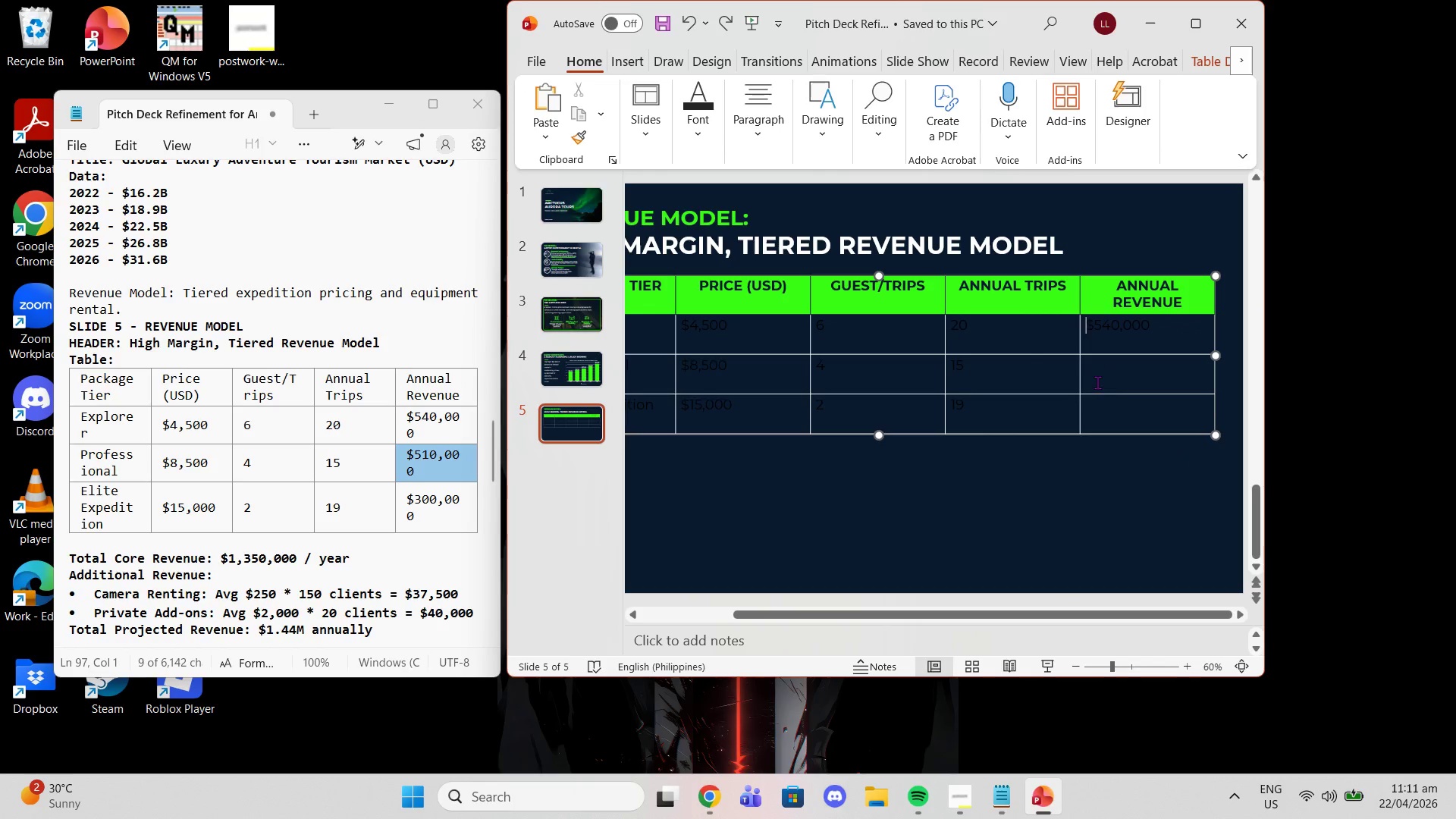 
key(Control+Z)
 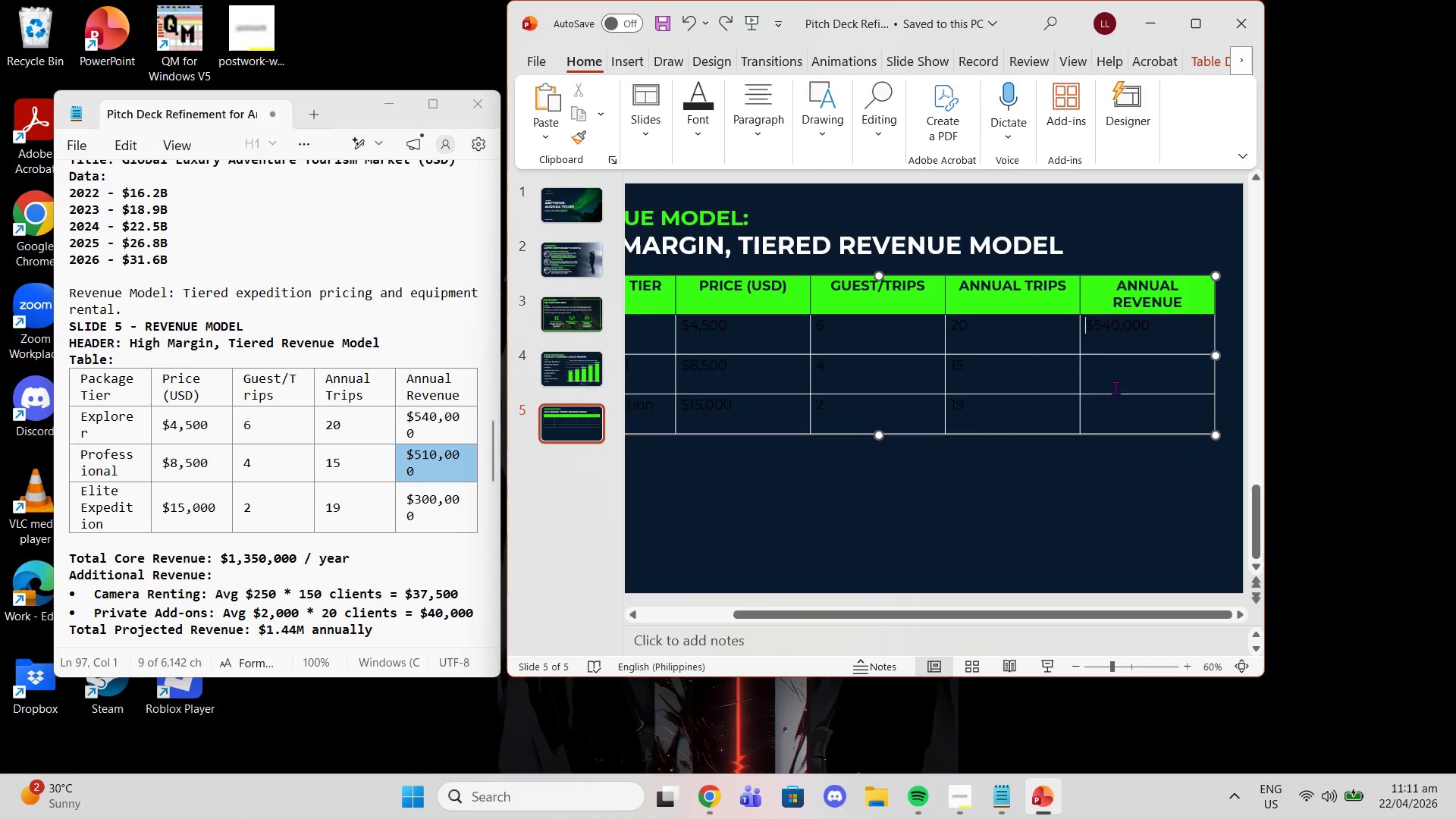 
left_click([1116, 388])
 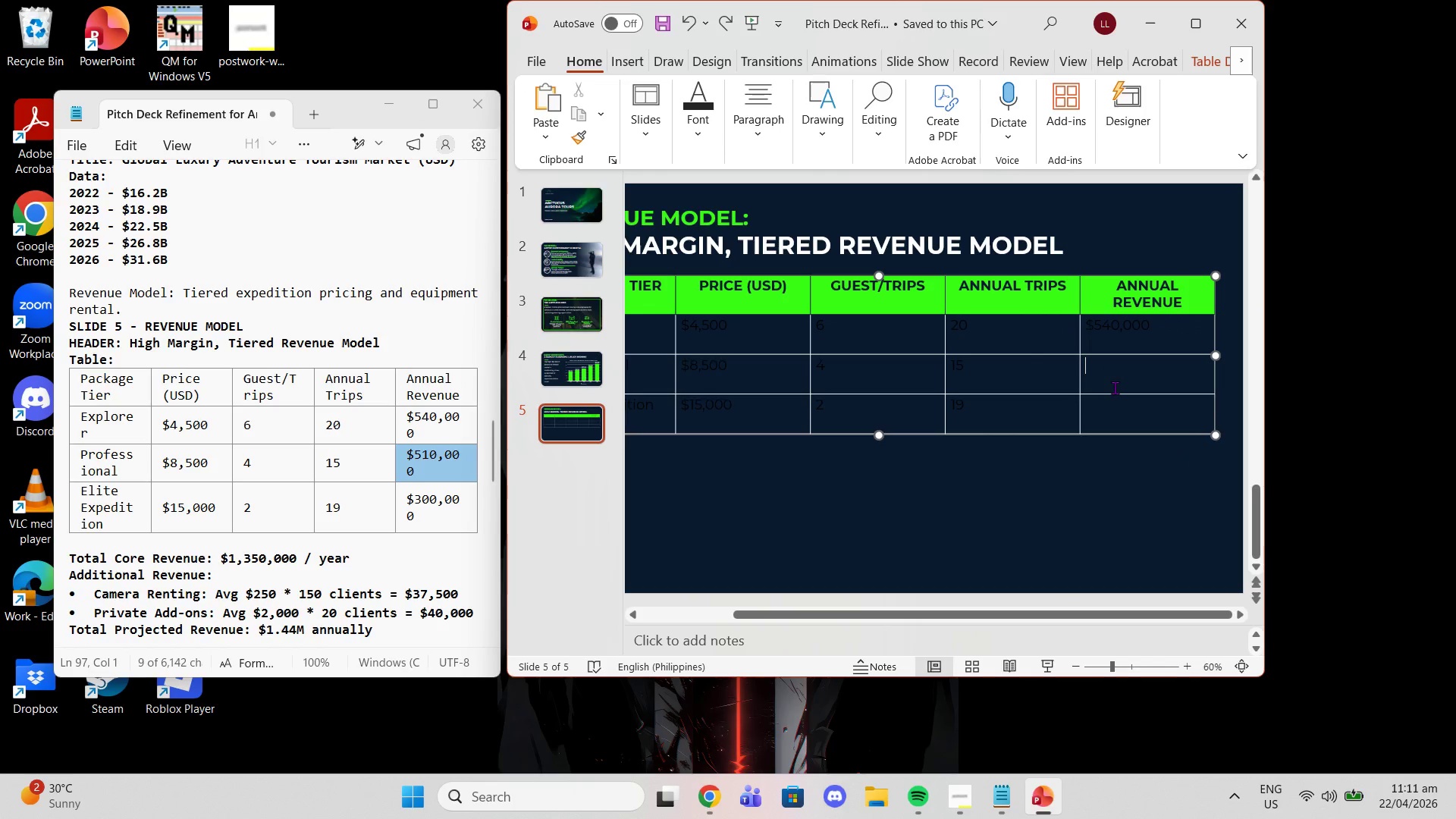 
key(Control+V)
 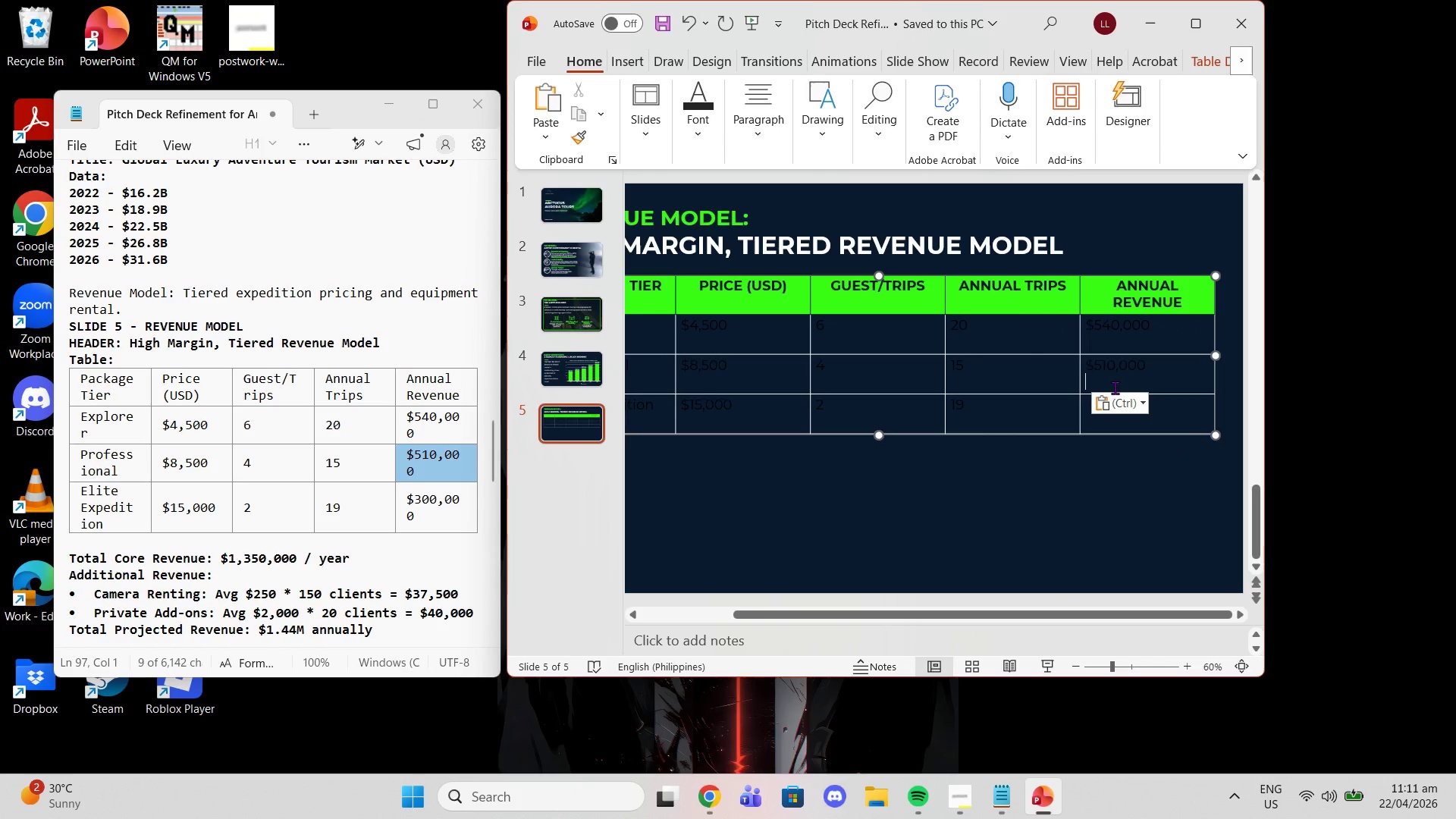 
key(Control+ControlLeft)
 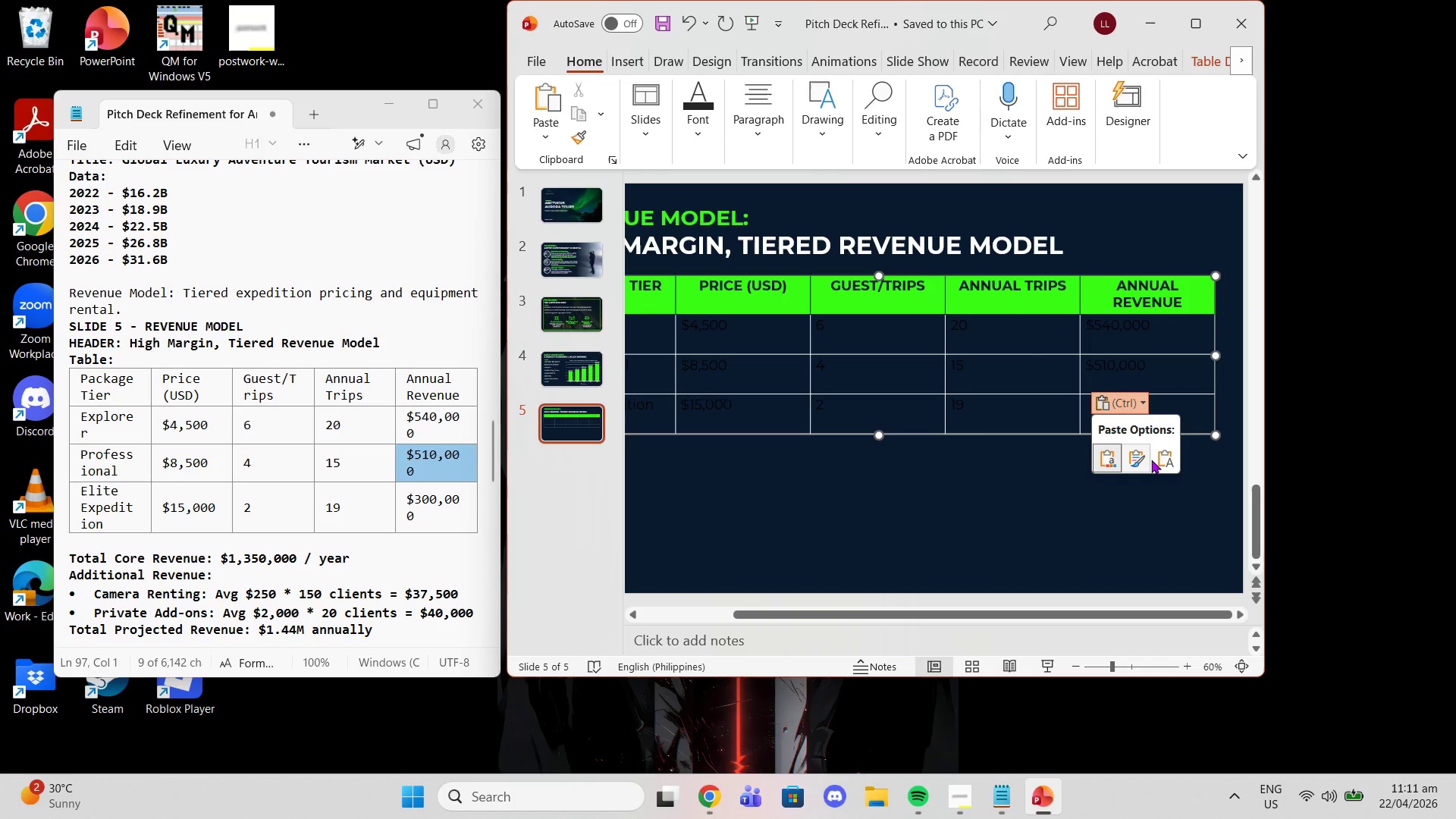 
left_click([1152, 460])
 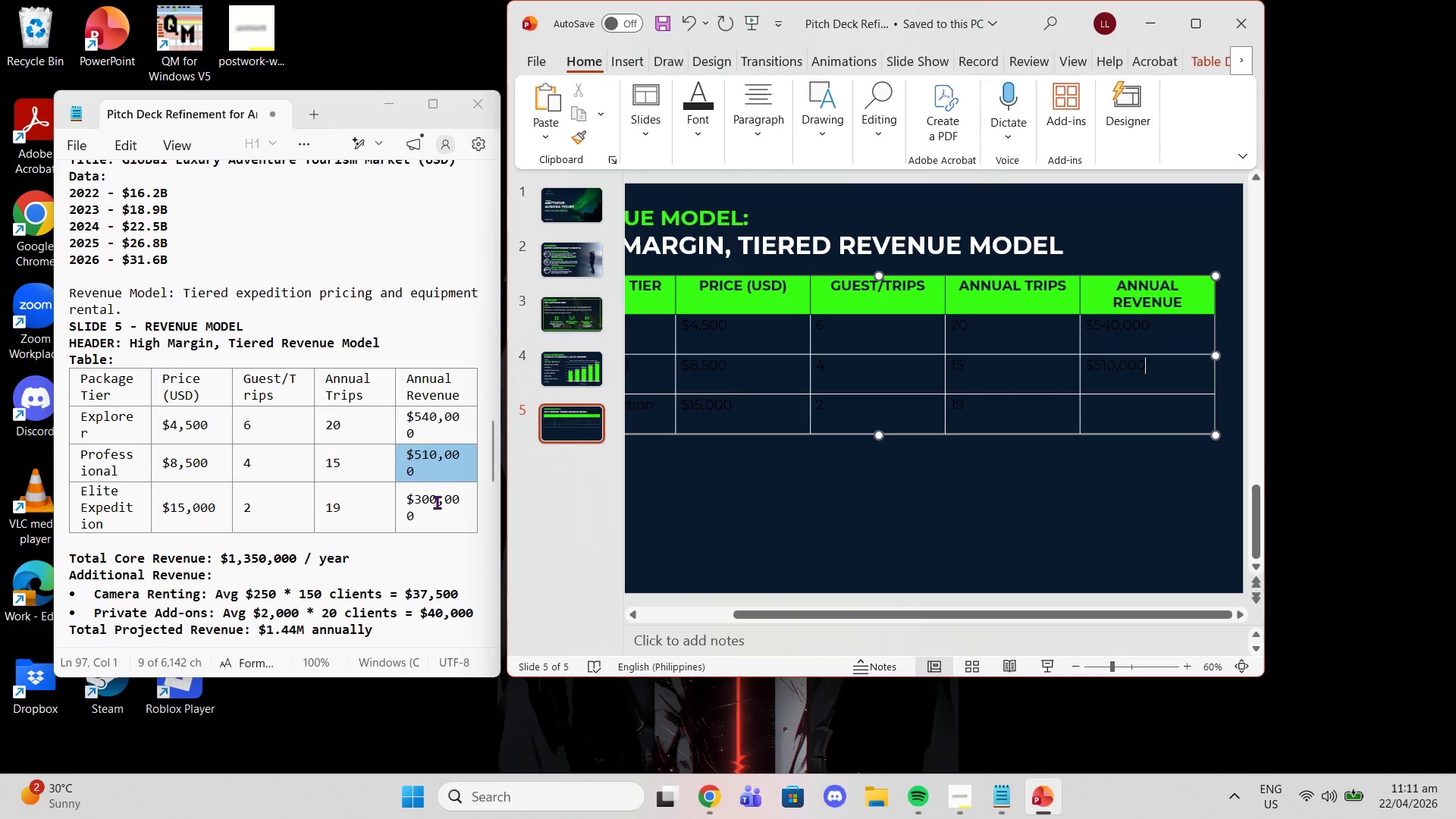 
double_click([435, 502])
 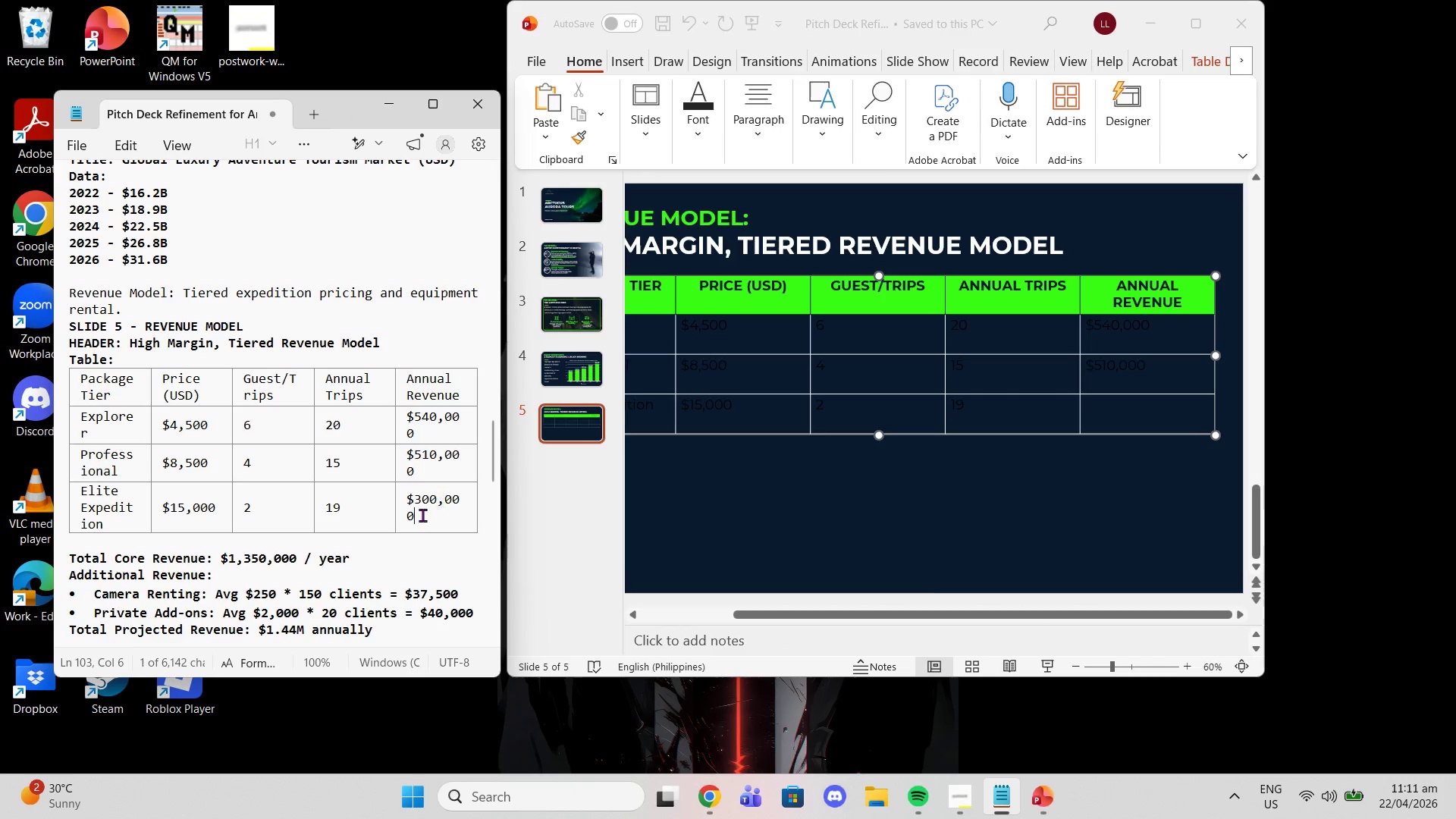 
left_click_drag(start_coordinate=[422, 515], to_coordinate=[404, 488])
 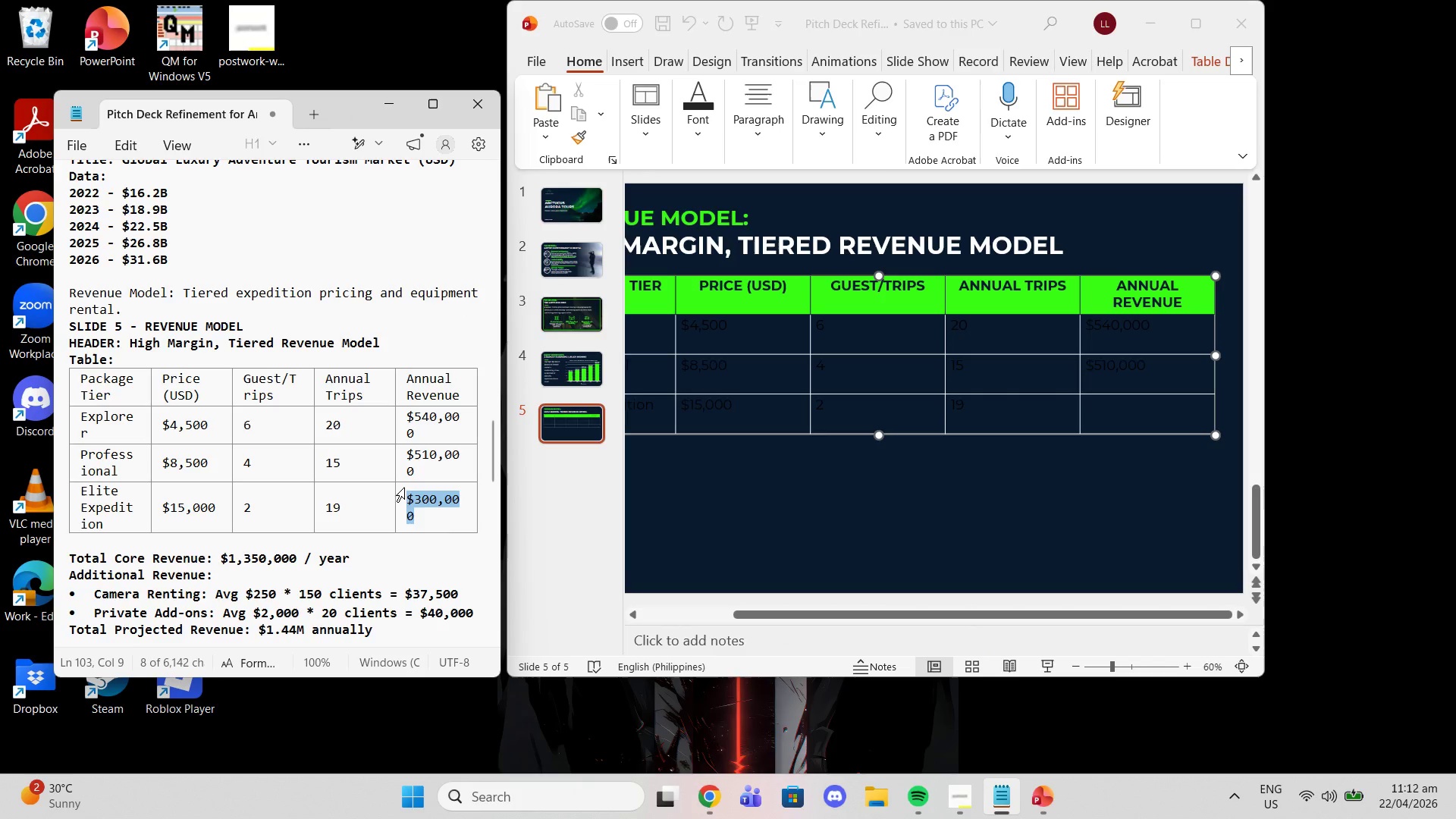 
key(Control+C)
 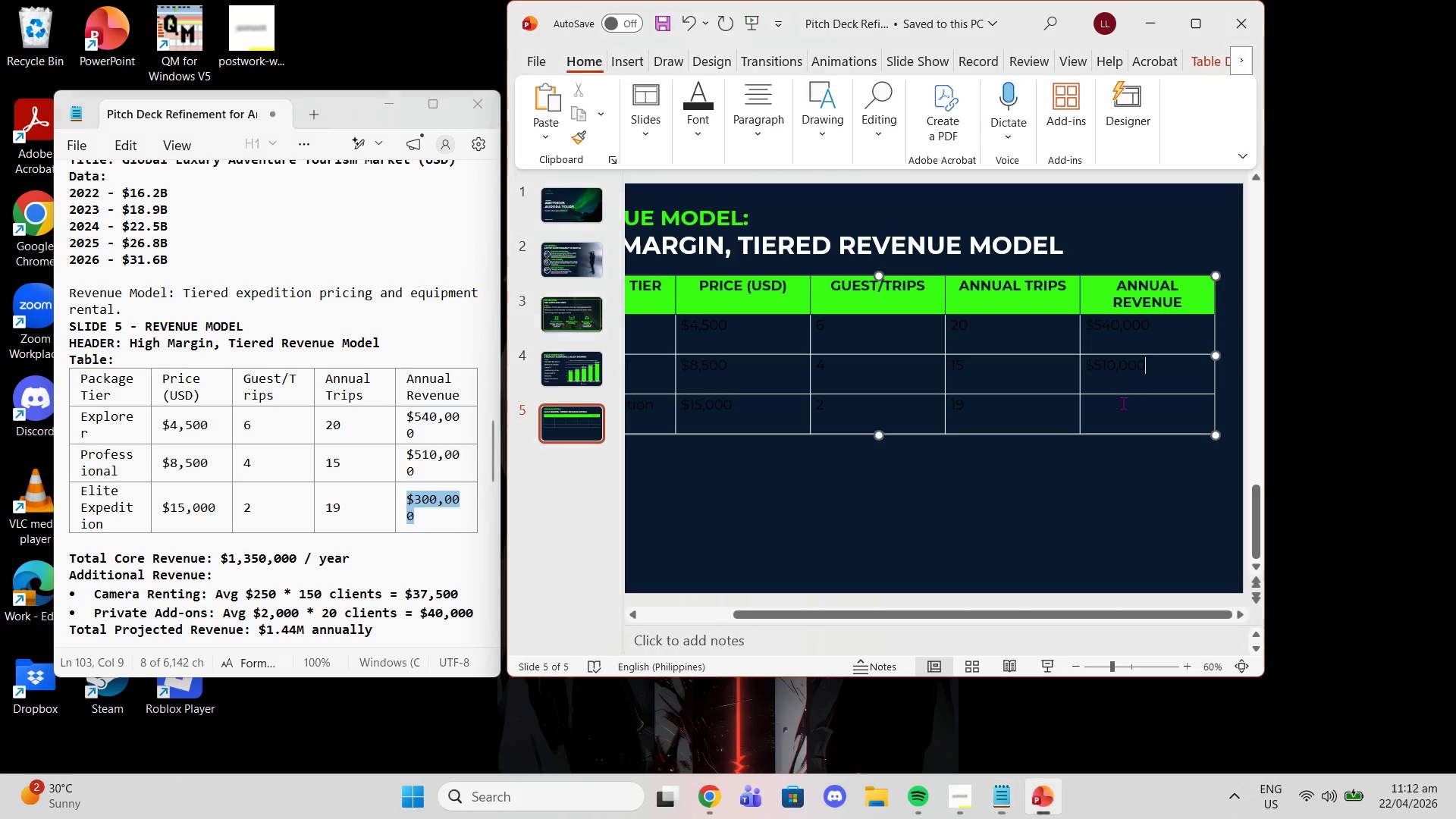 
double_click([1119, 412])
 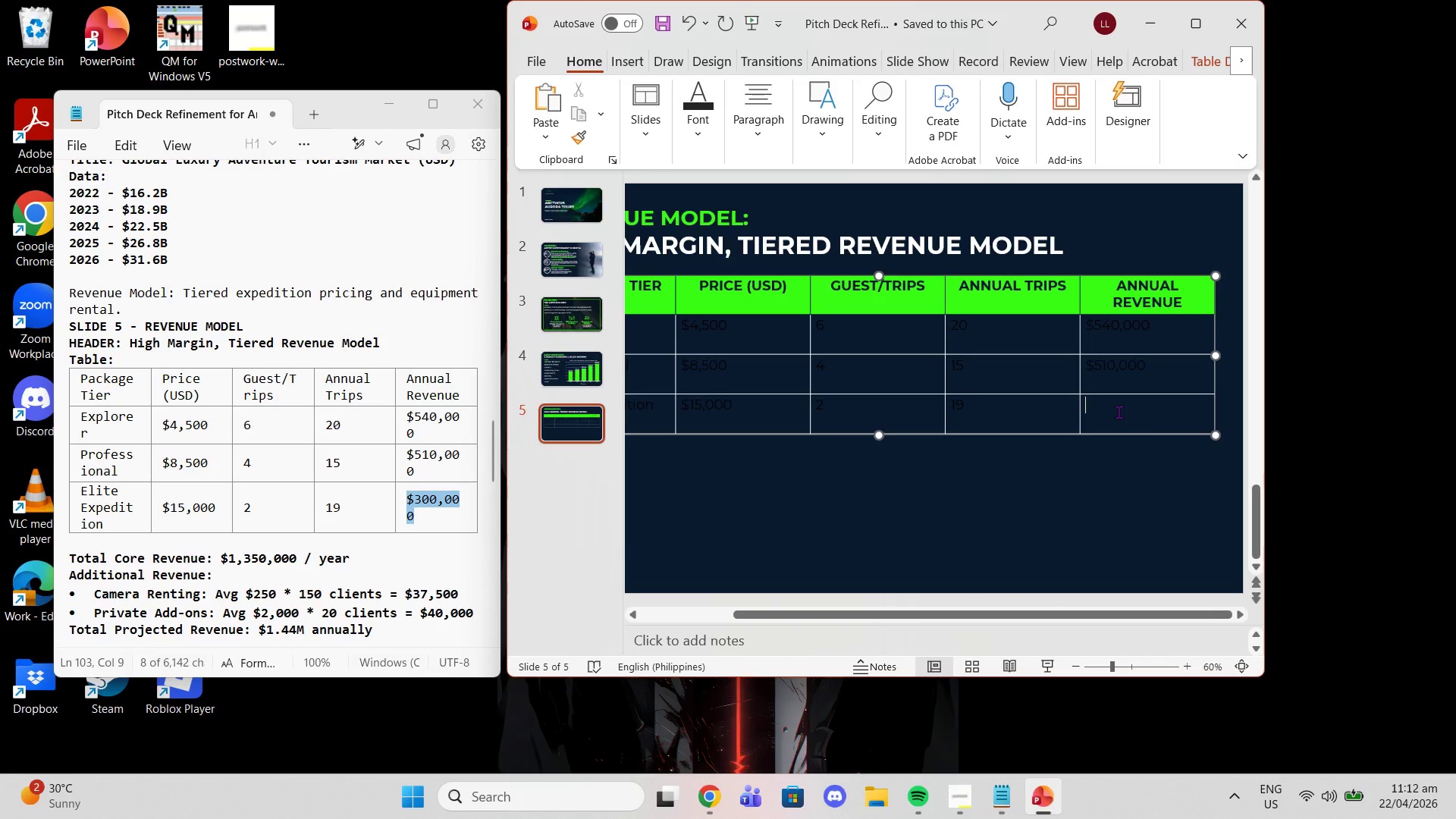 
key(Control+V)
 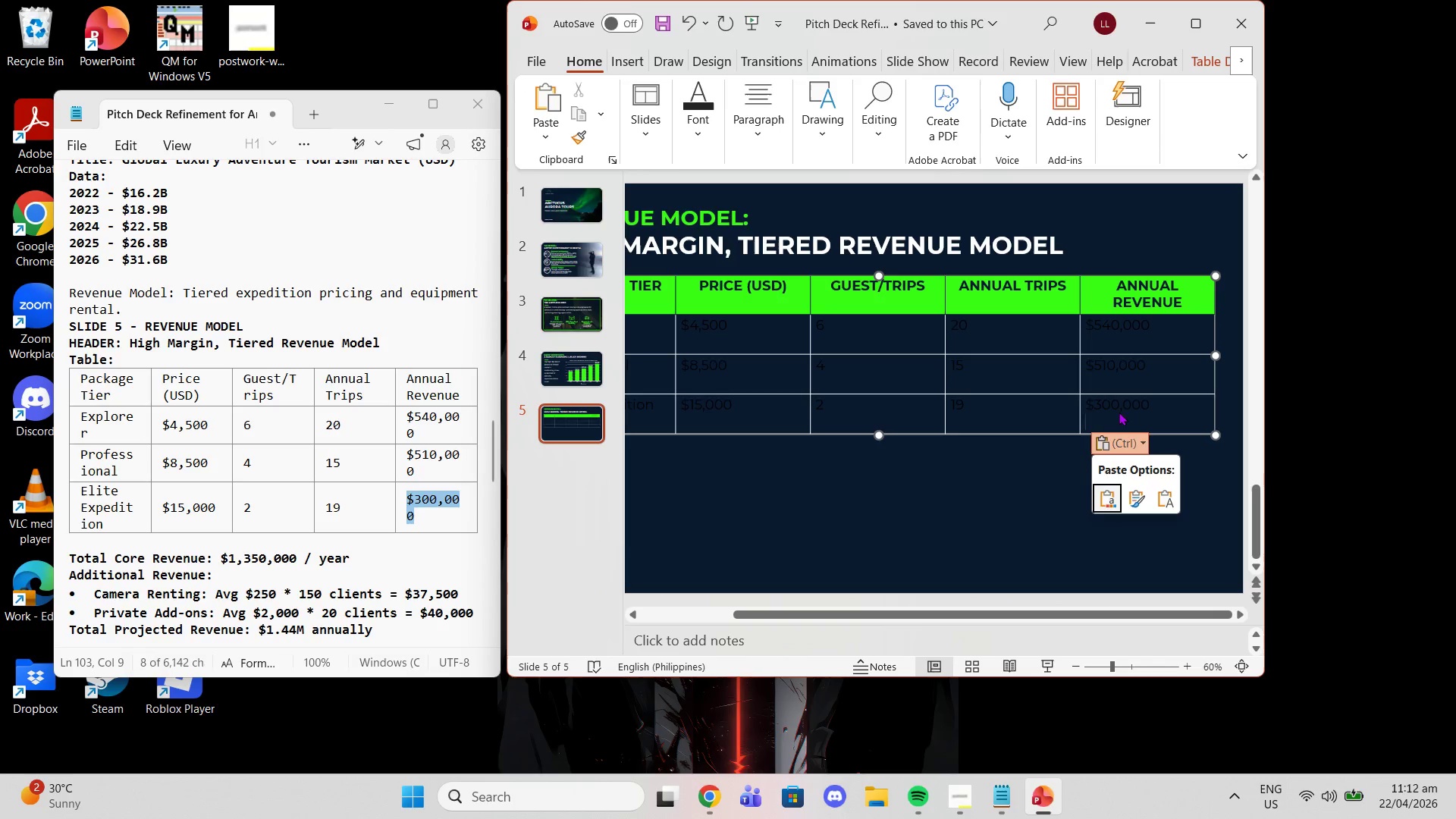 
key(Control+ControlLeft)
 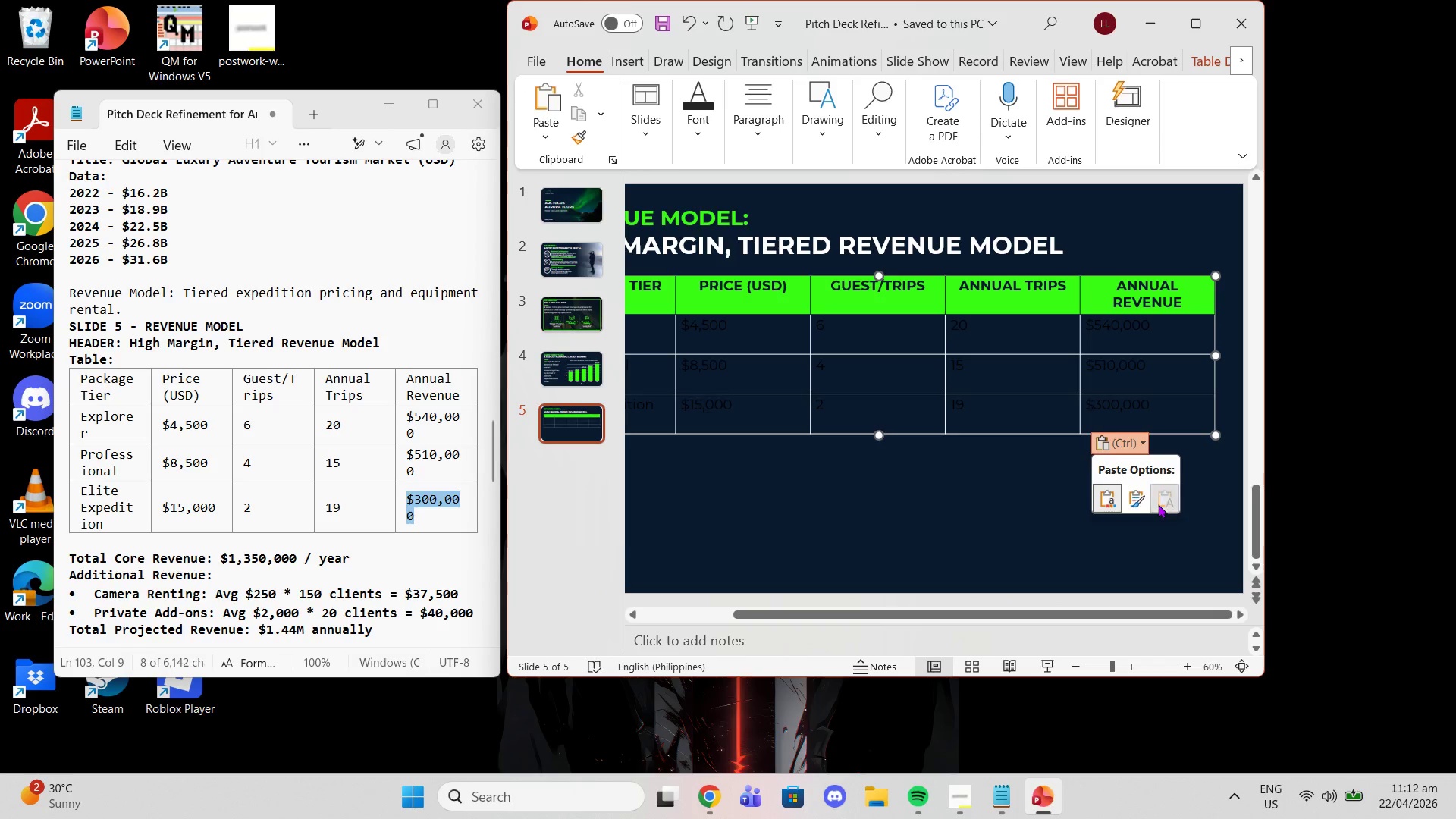 
left_click([1158, 504])
 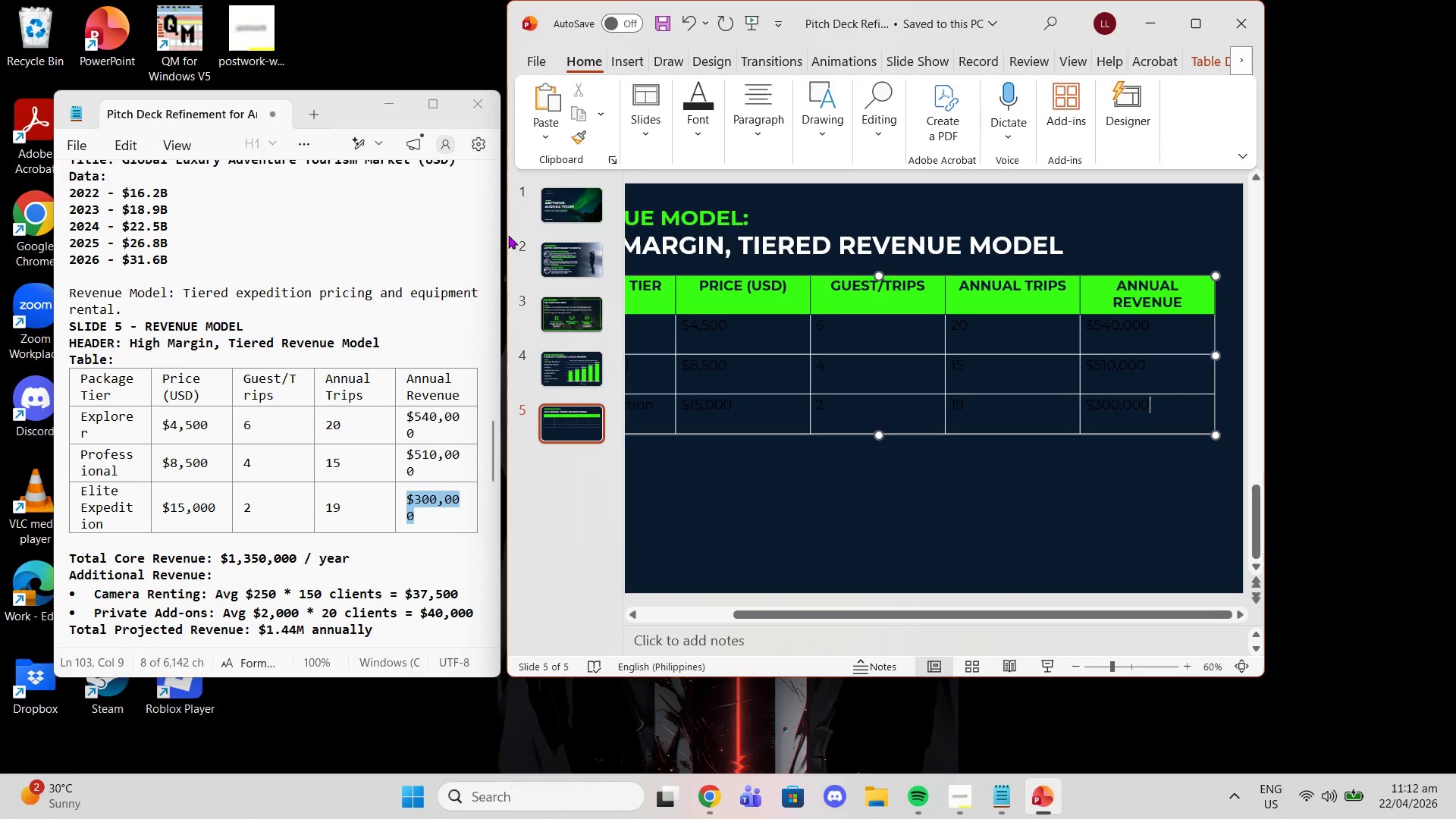 
left_click_drag(start_coordinate=[502, 234], to_coordinate=[522, 217])
 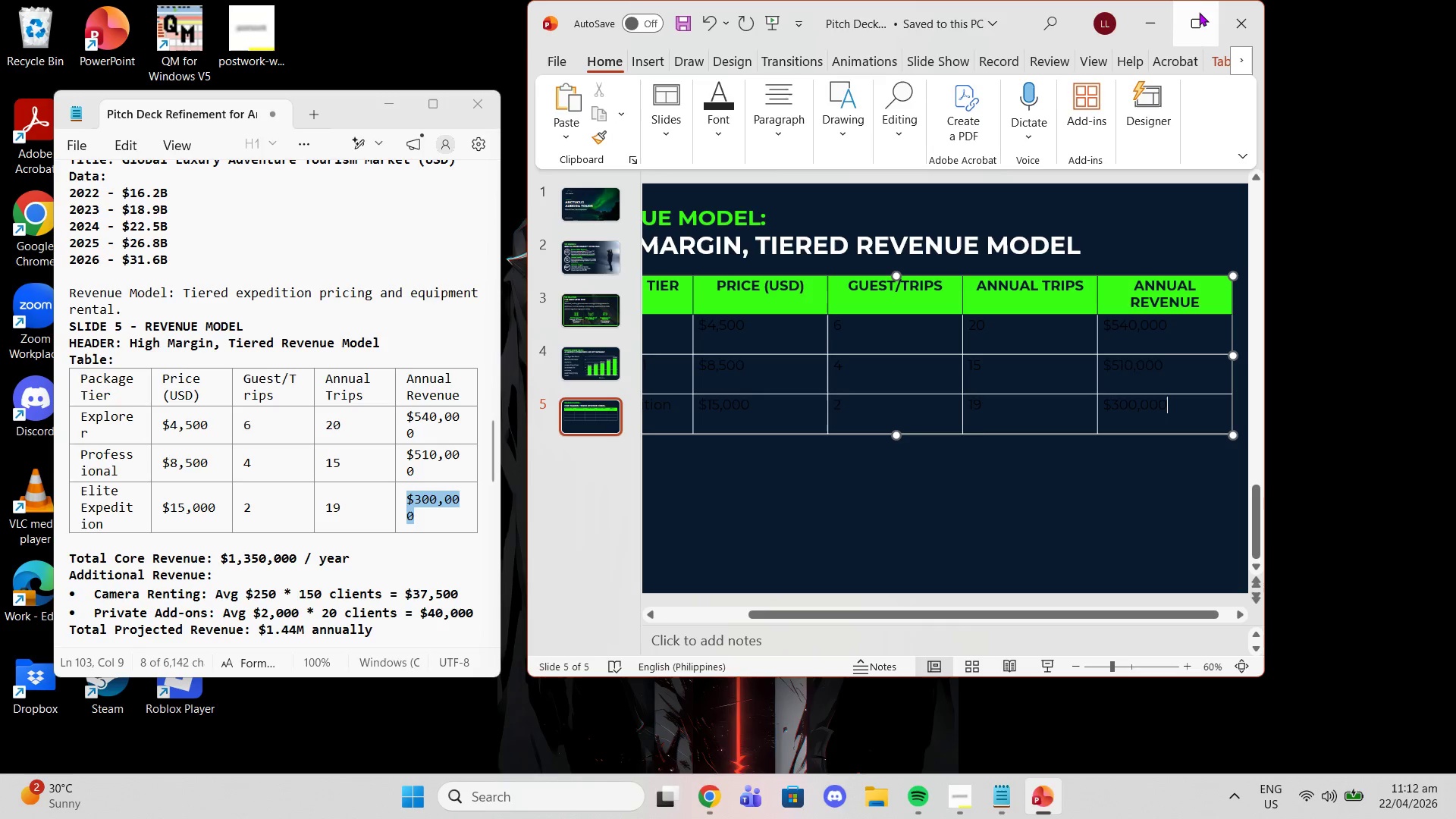 
left_click([1199, 16])
 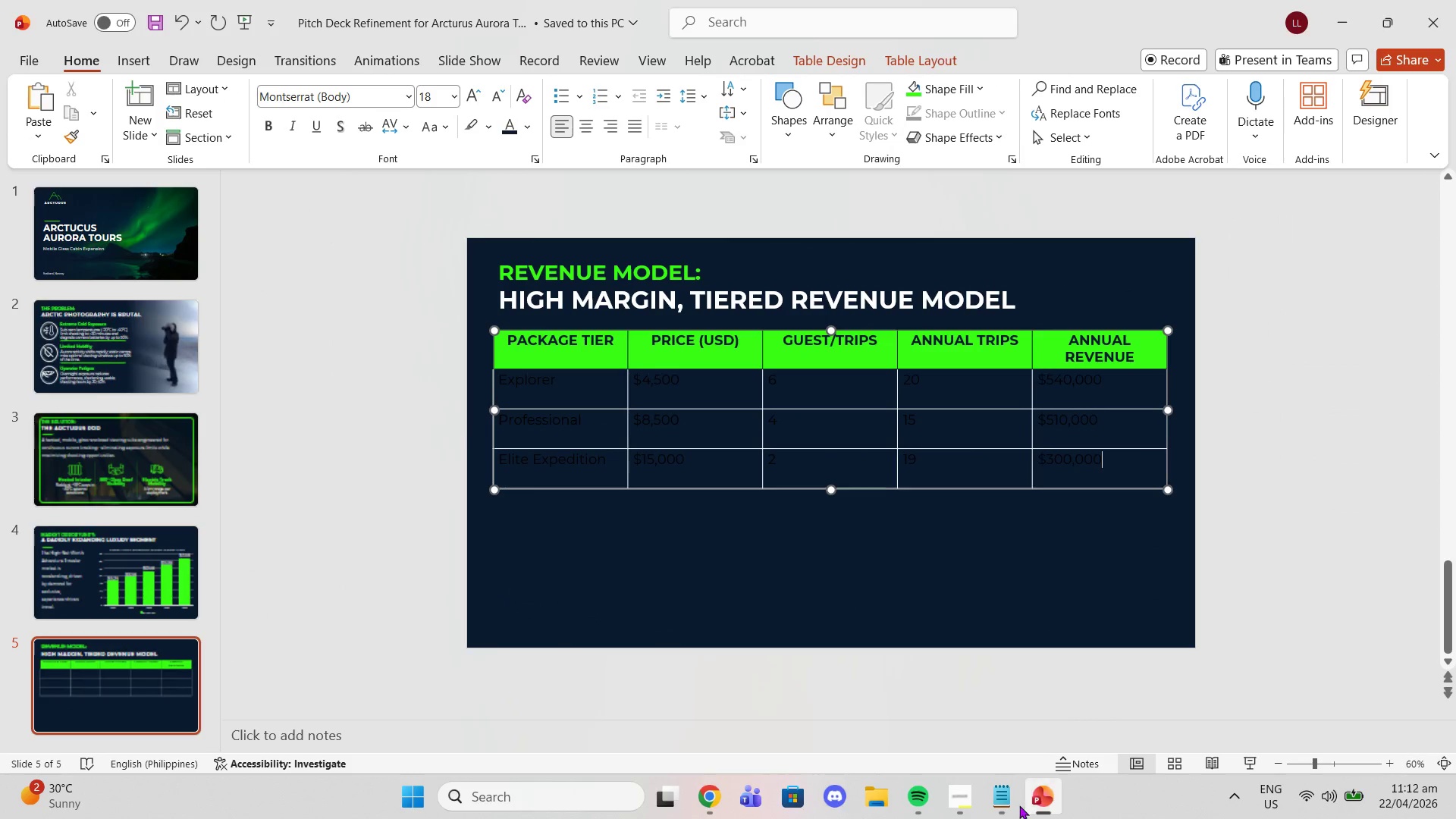 
left_click([991, 806])
 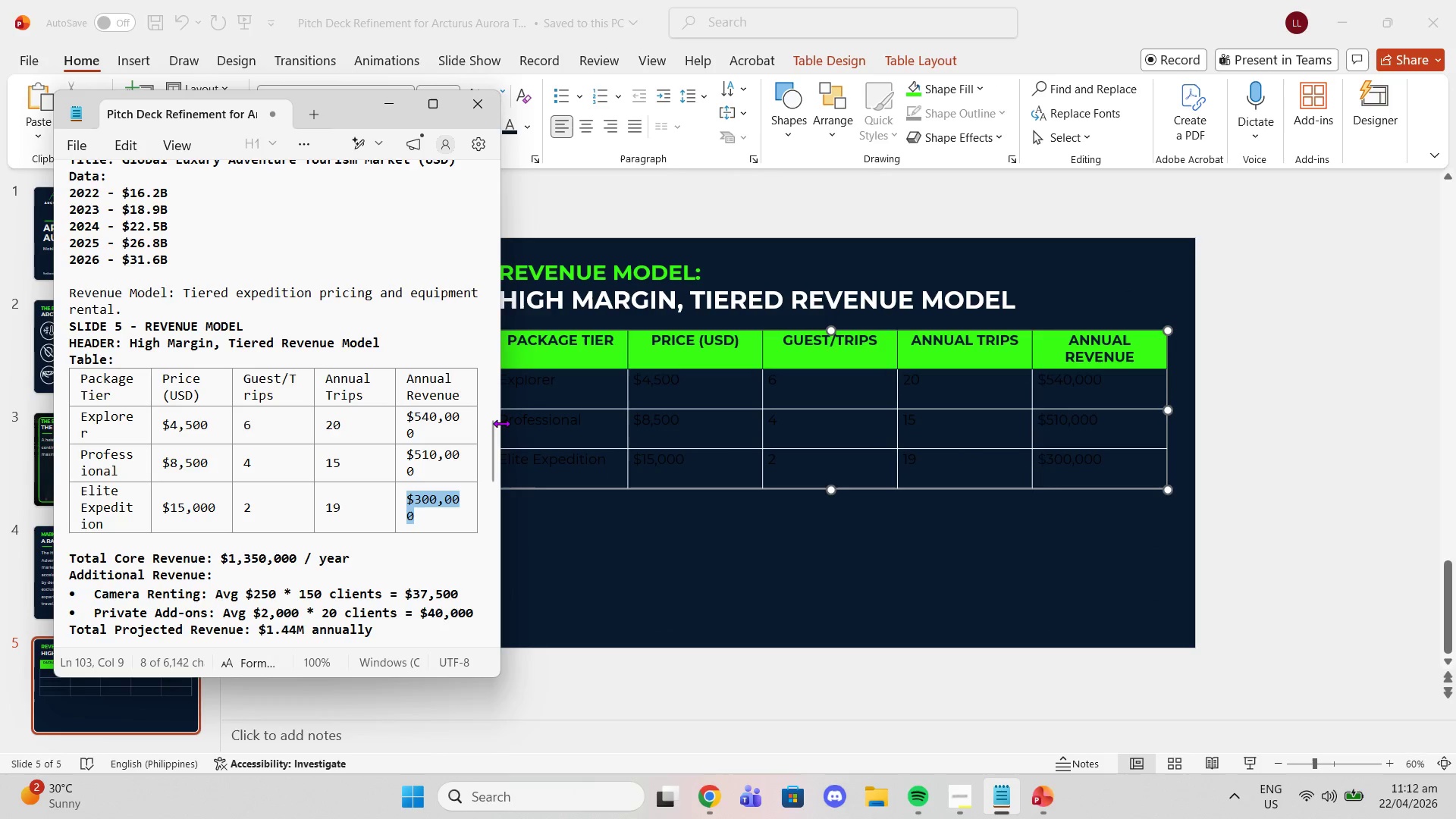 
left_click_drag(start_coordinate=[501, 423], to_coordinate=[1171, 354])
 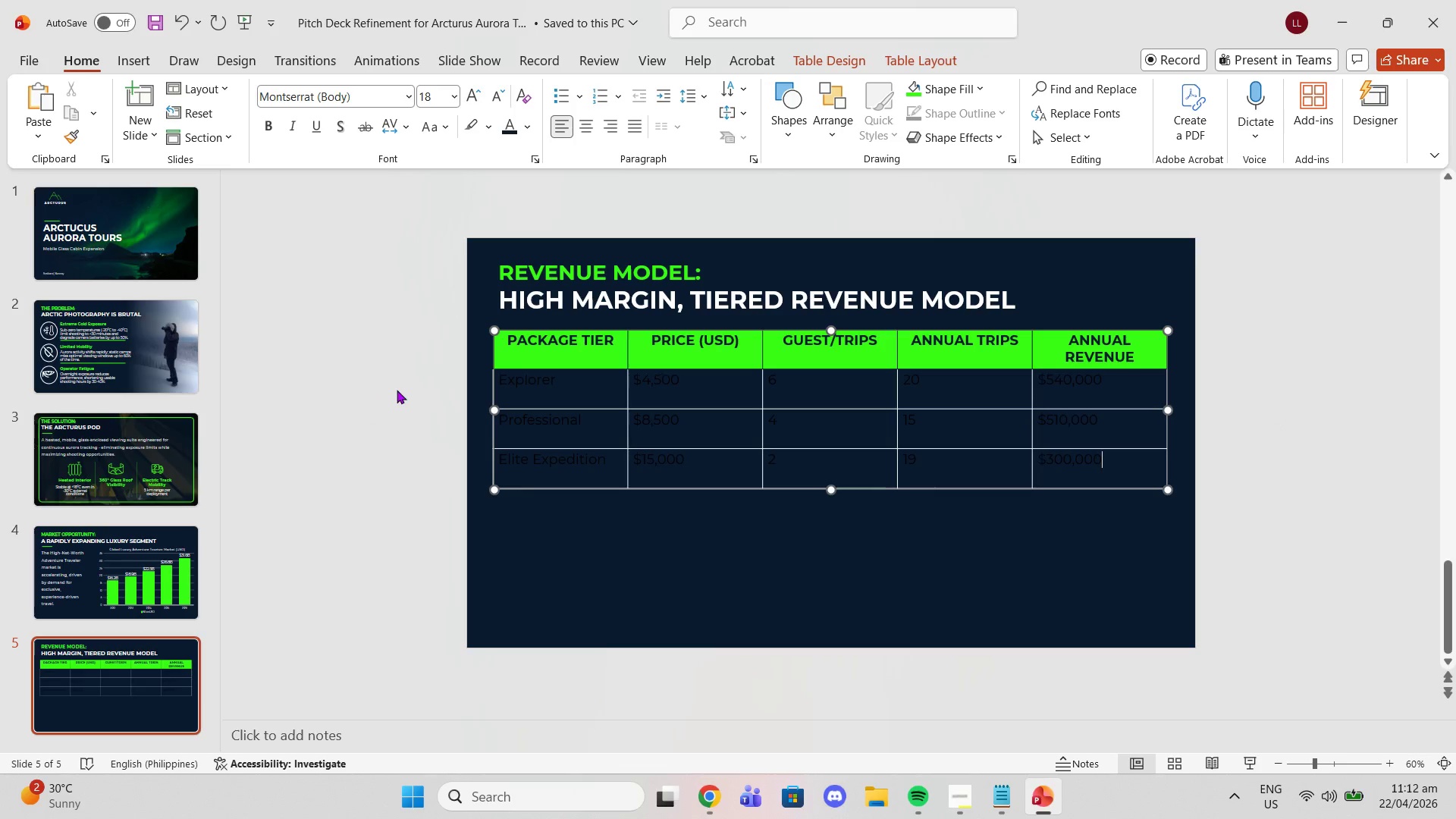 
wait(6.36)
 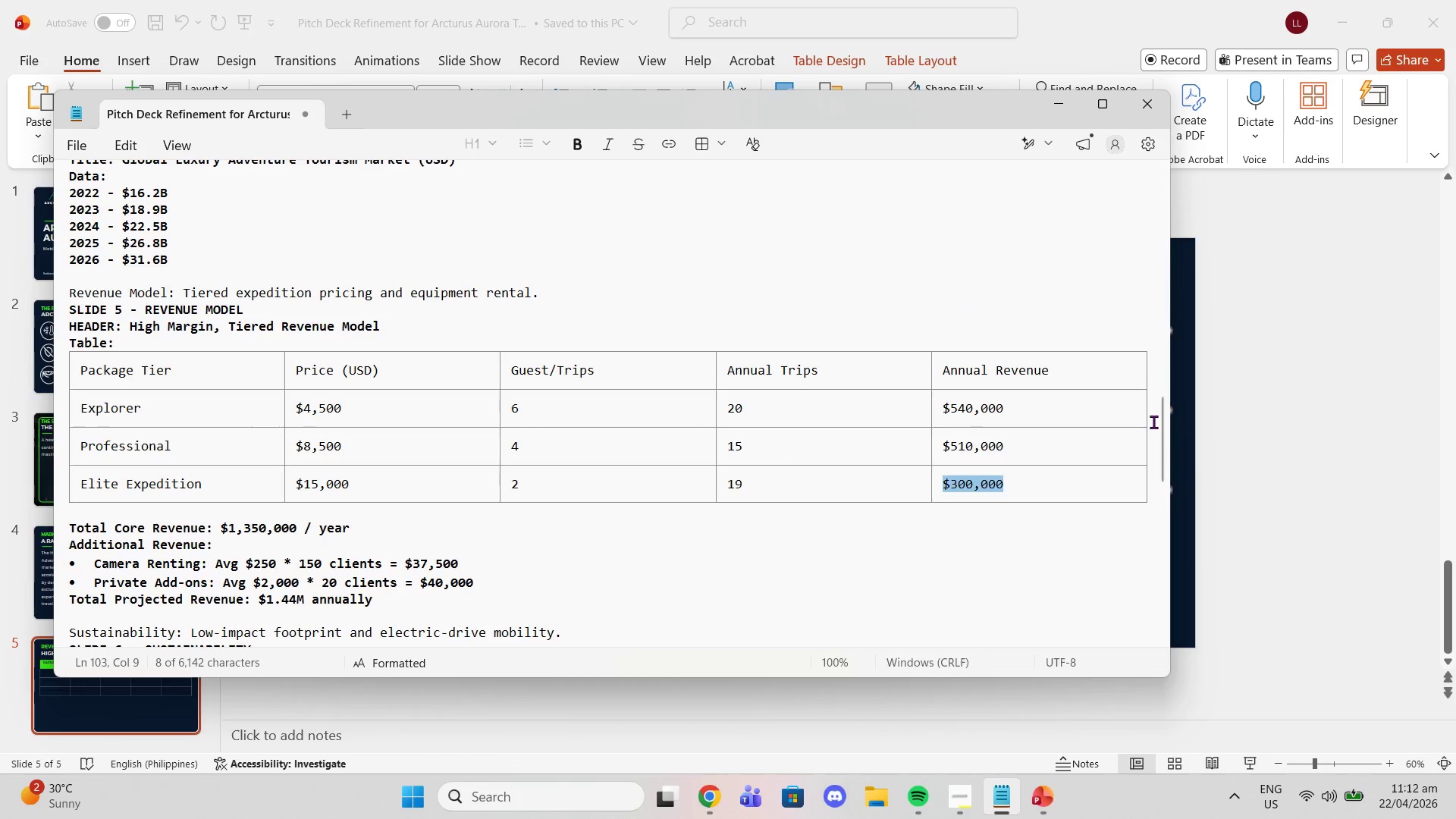 
left_click([418, 381])
 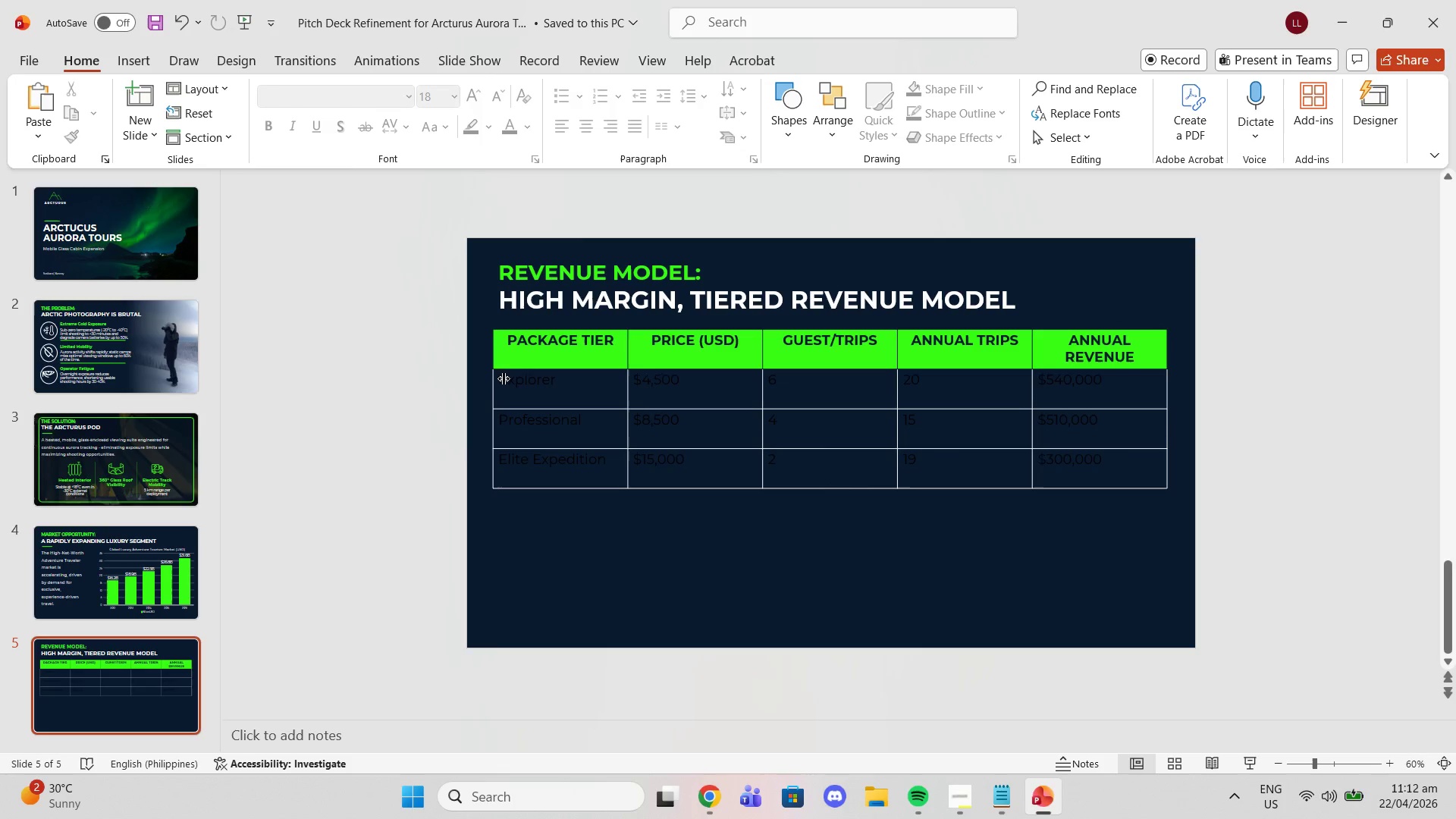 
left_click([437, 378])
 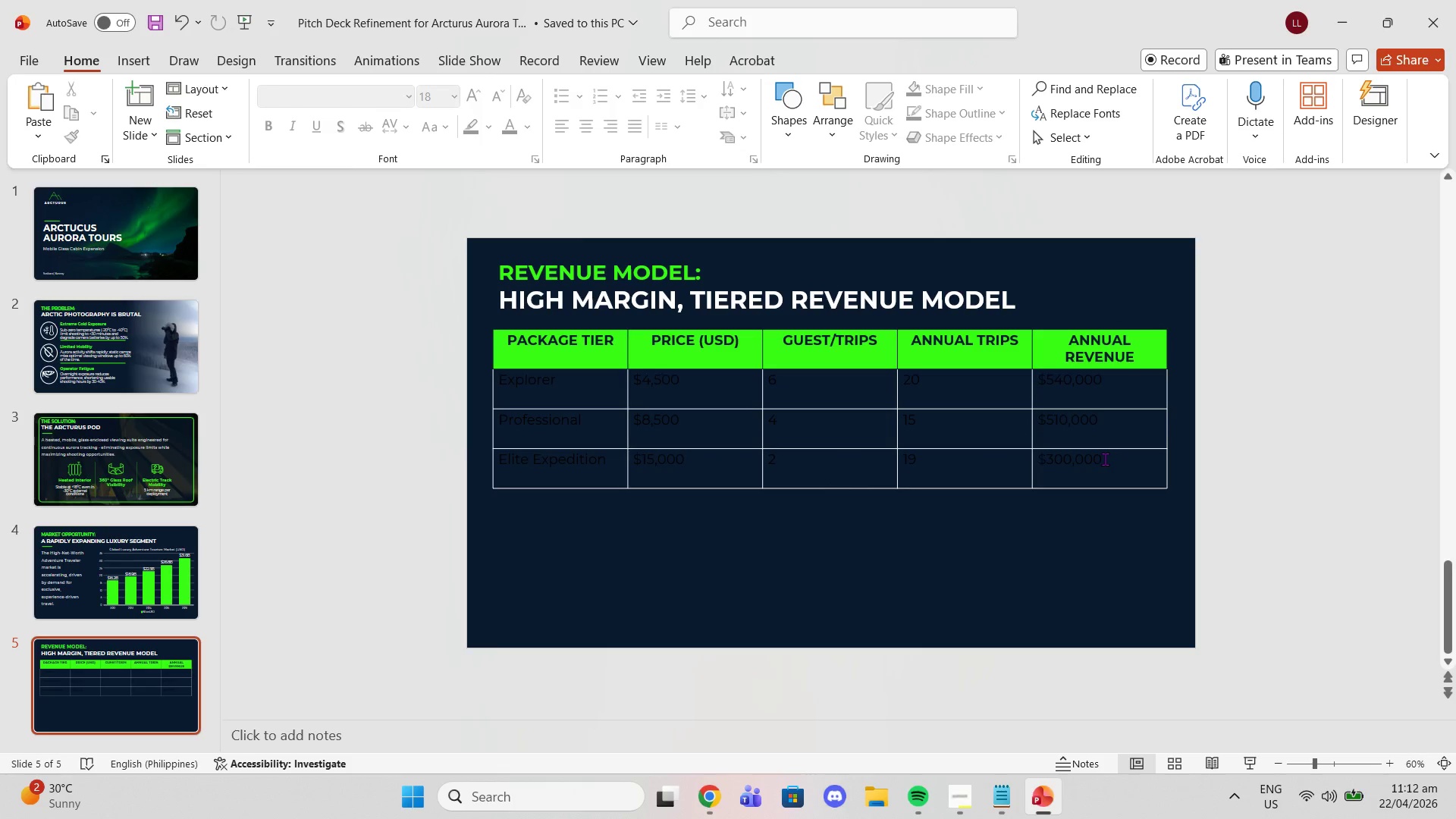 
left_click_drag(start_coordinate=[1102, 459], to_coordinate=[446, 342])
 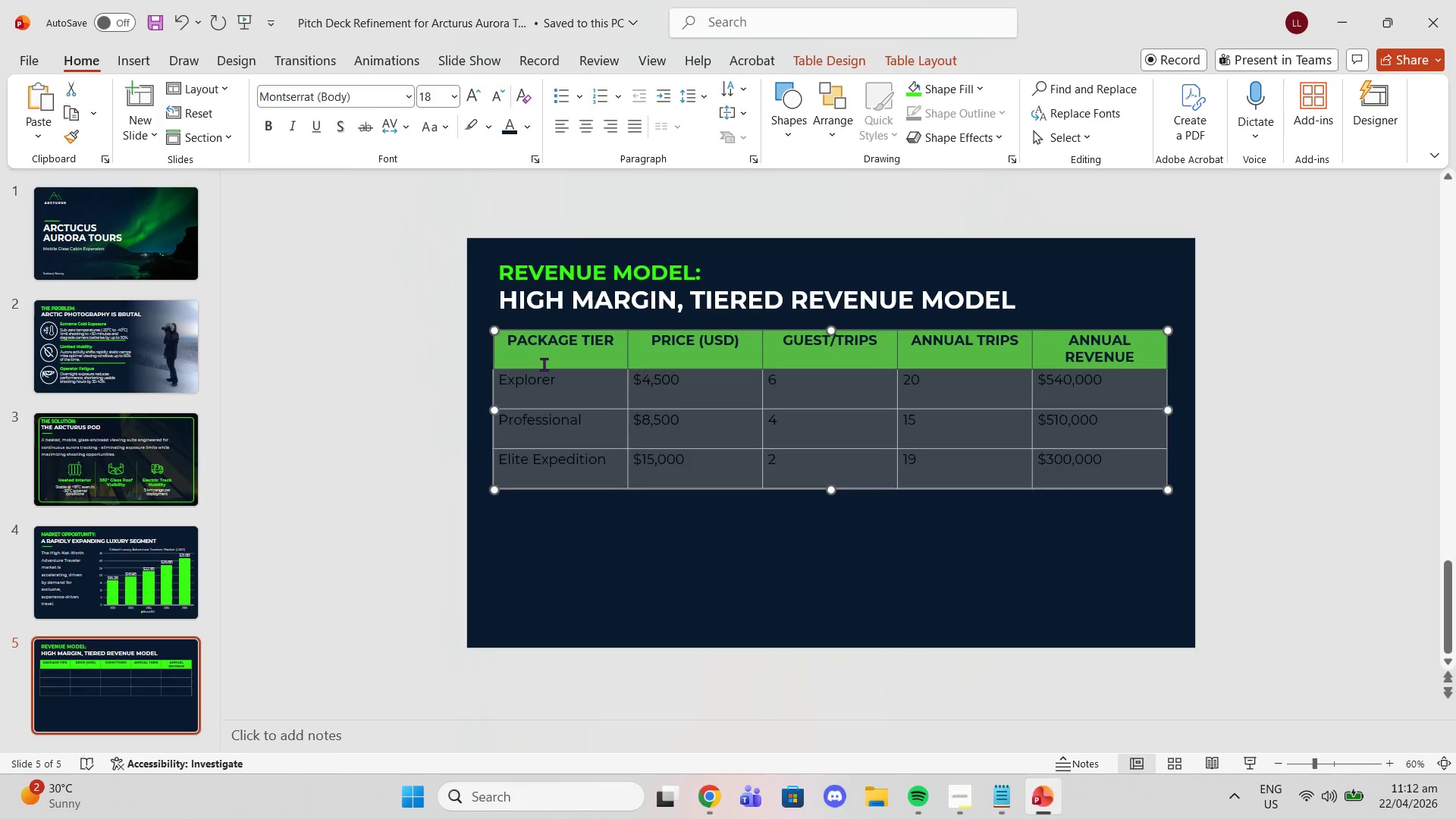 
left_click([544, 364])
 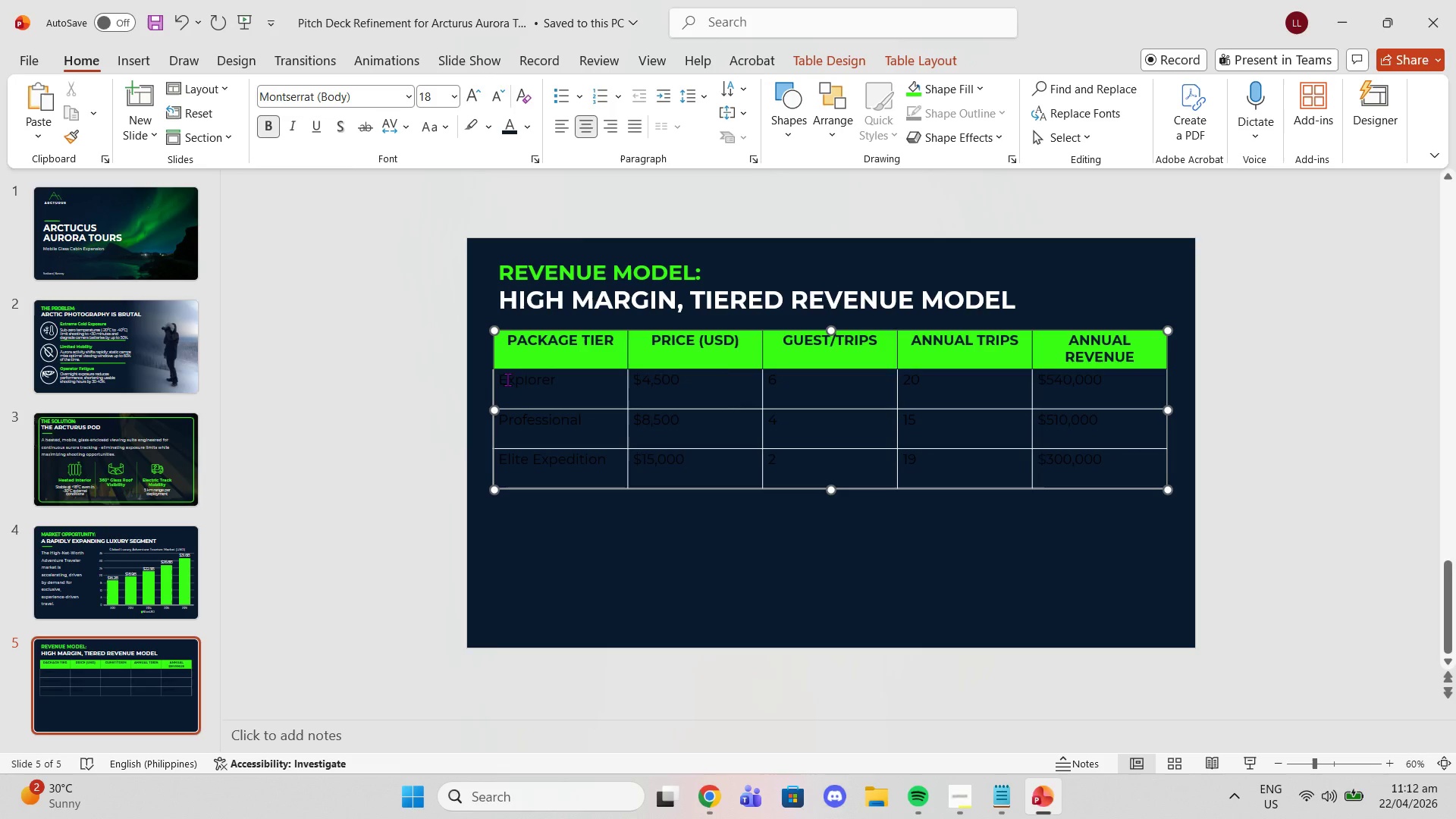 
left_click_drag(start_coordinate=[507, 379], to_coordinate=[1122, 513])
 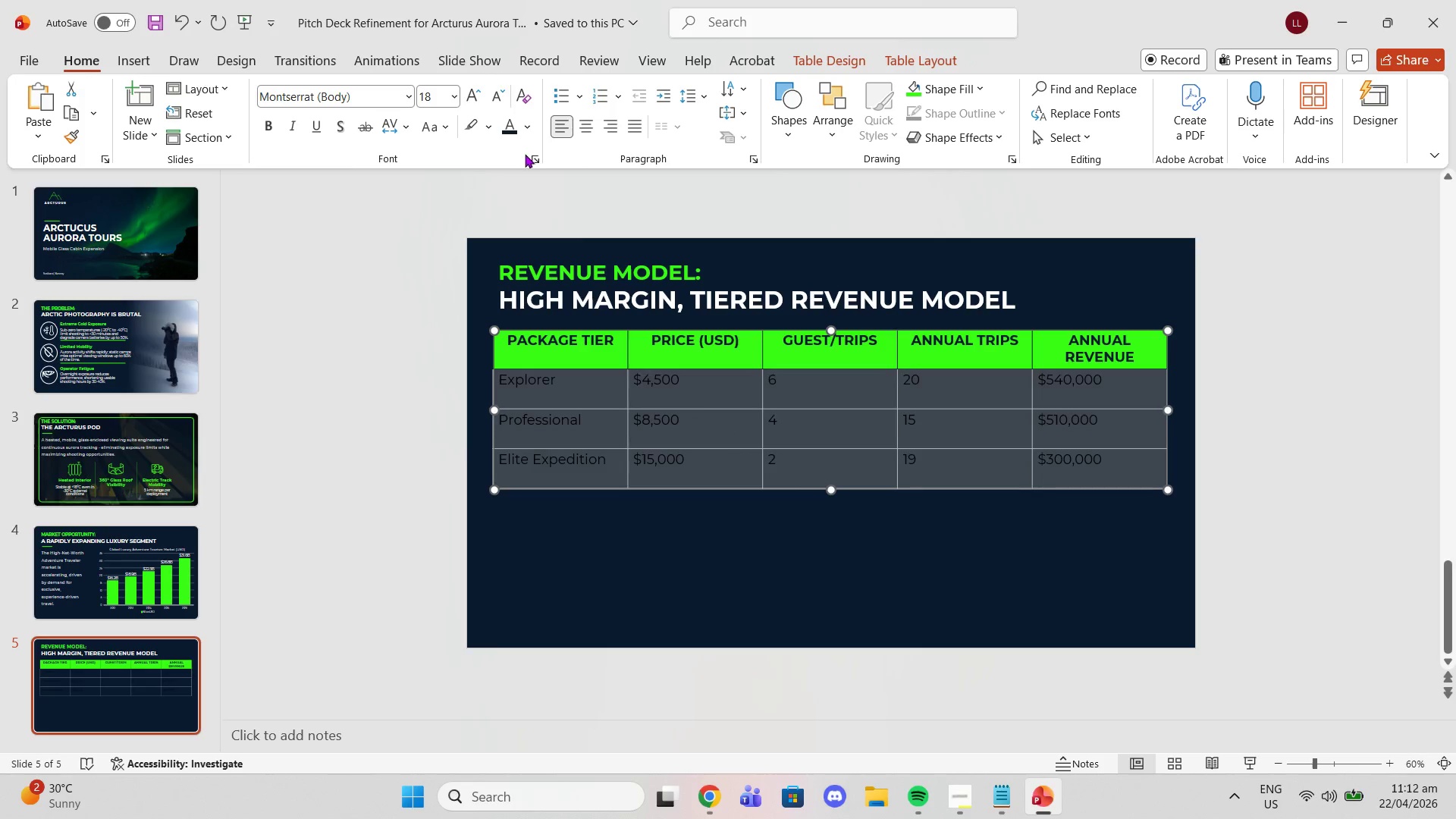 
left_click([521, 125])
 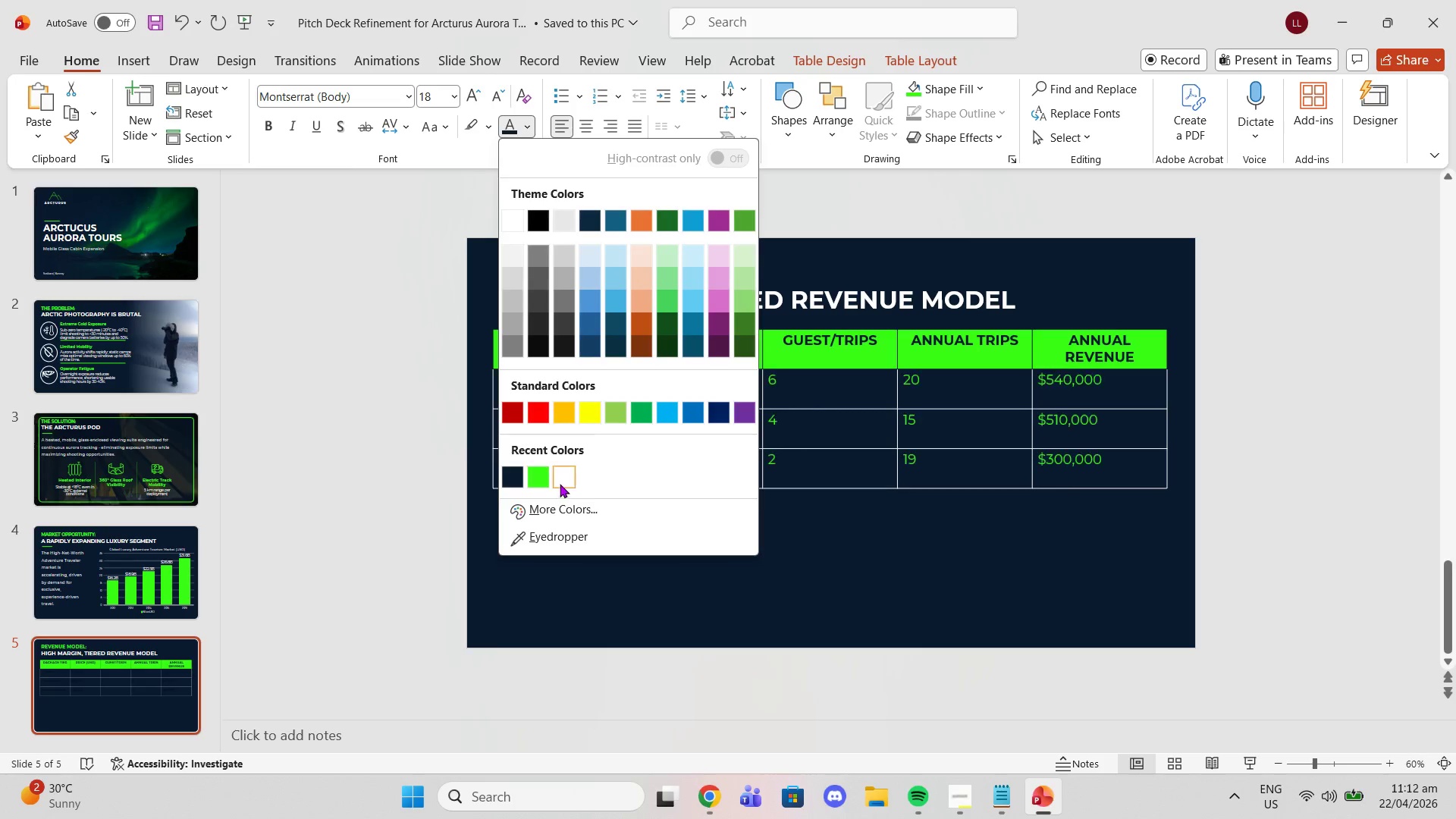 
left_click([567, 475])
 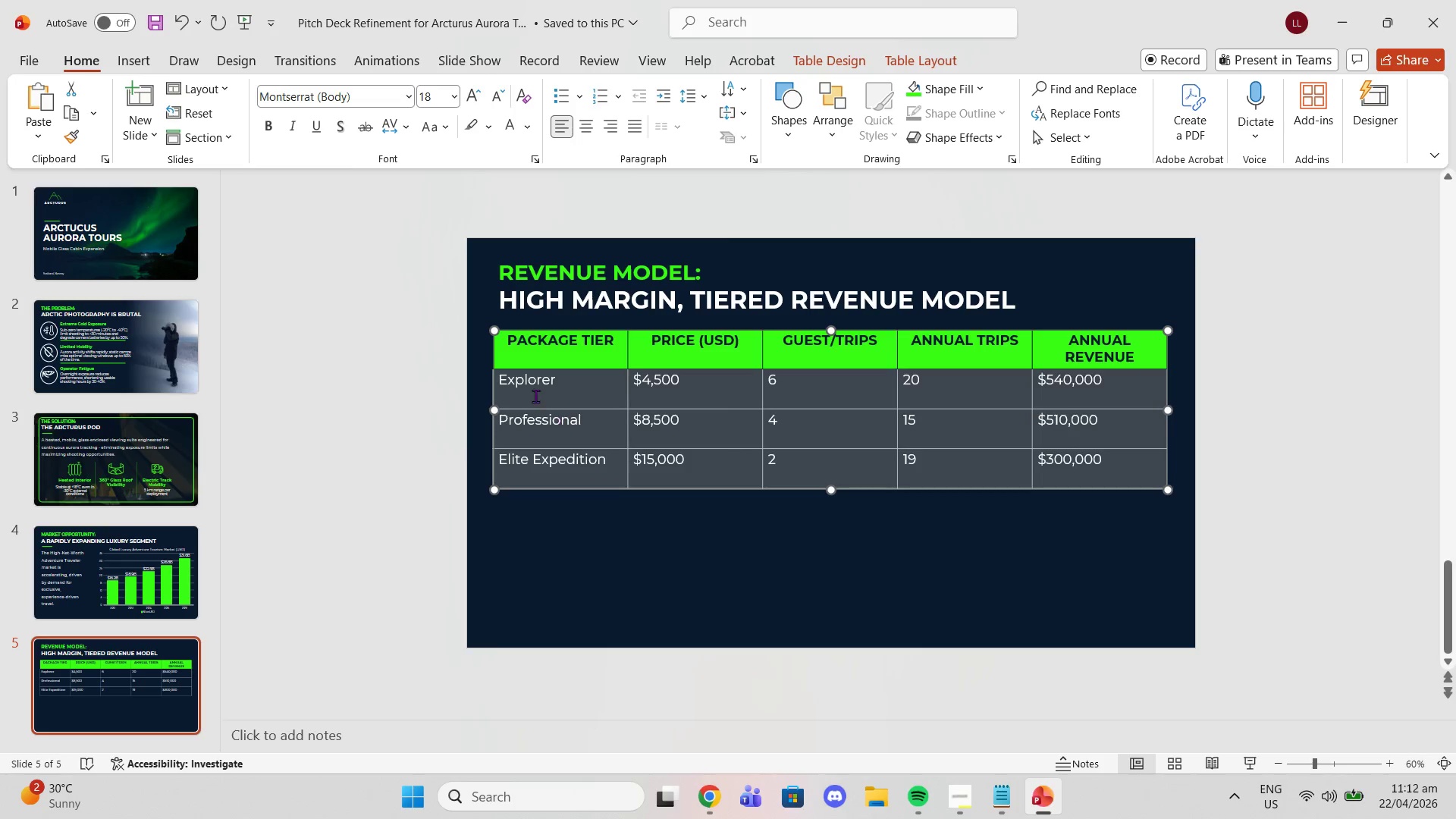 
left_click([517, 378])
 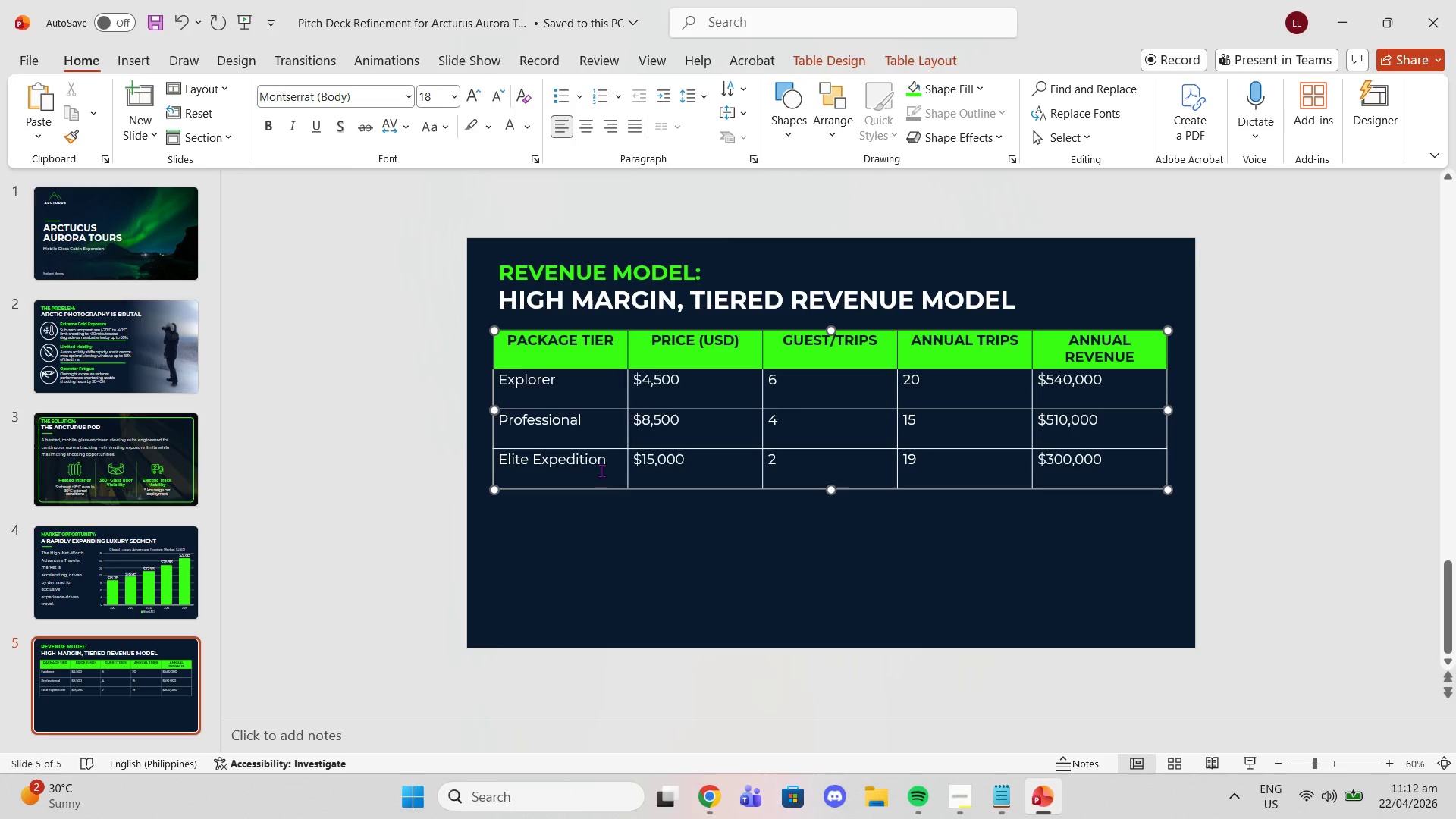 
left_click_drag(start_coordinate=[604, 463], to_coordinate=[491, 369])
 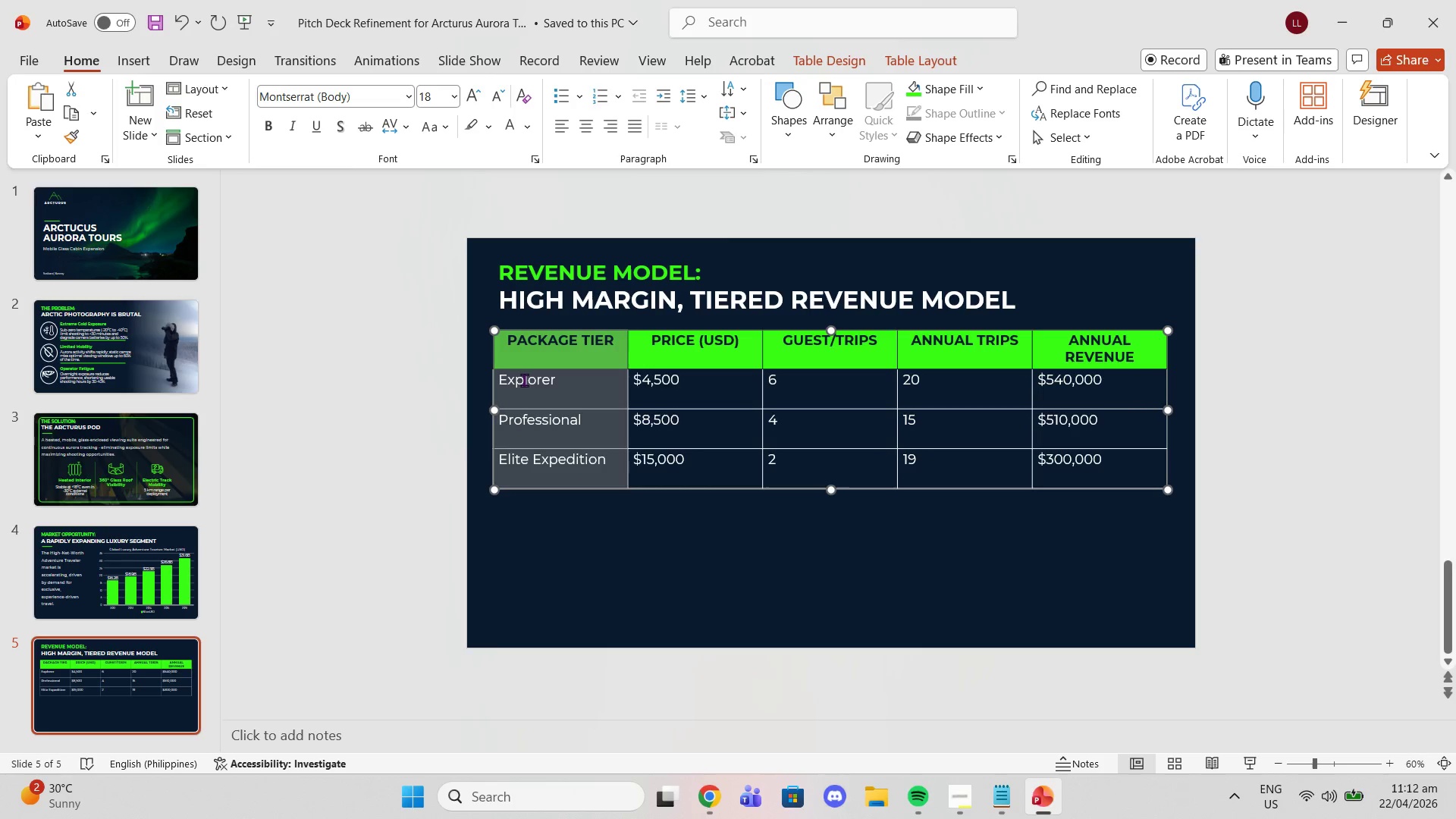 
left_click([524, 380])
 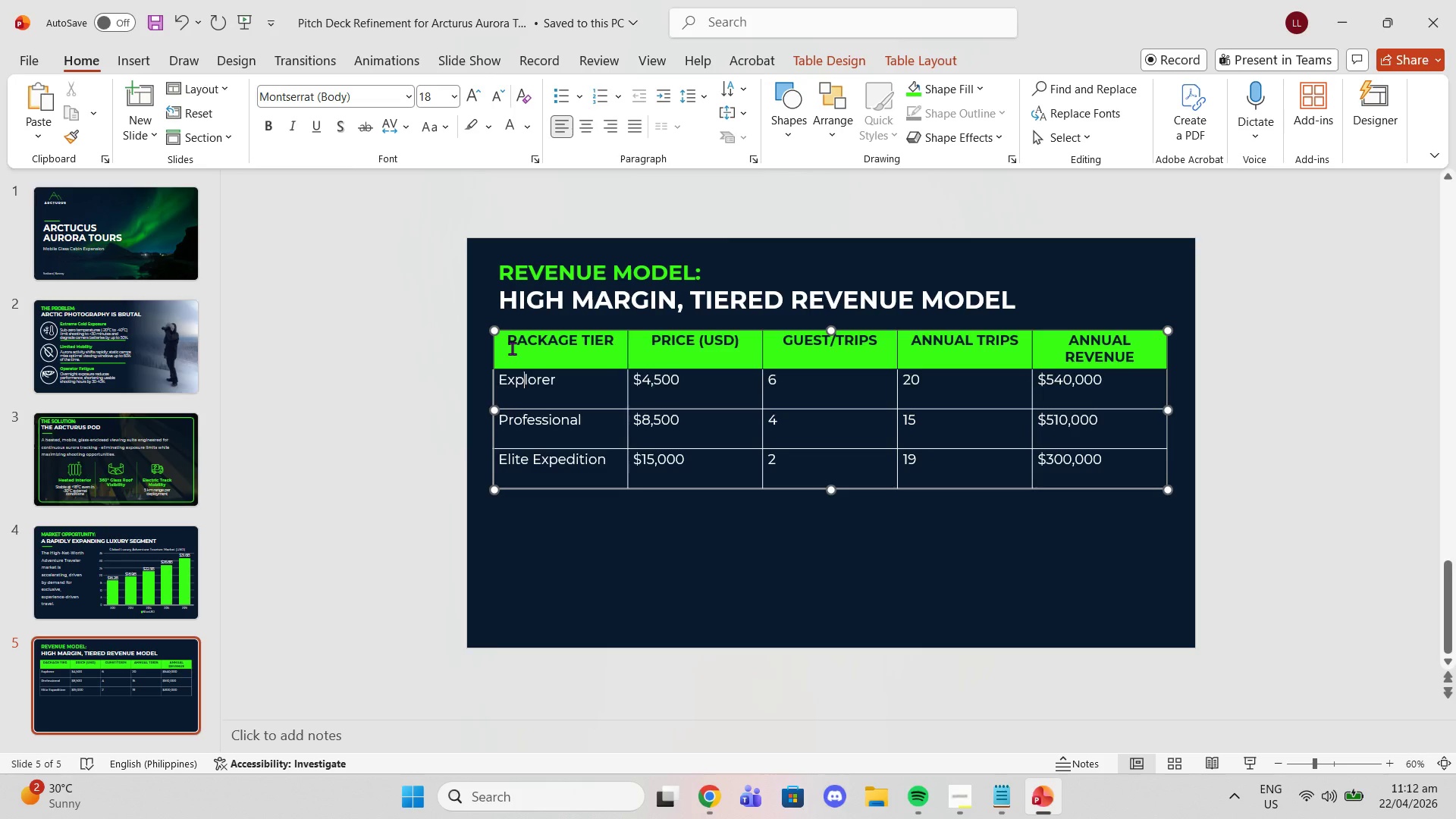 
left_click([512, 348])
 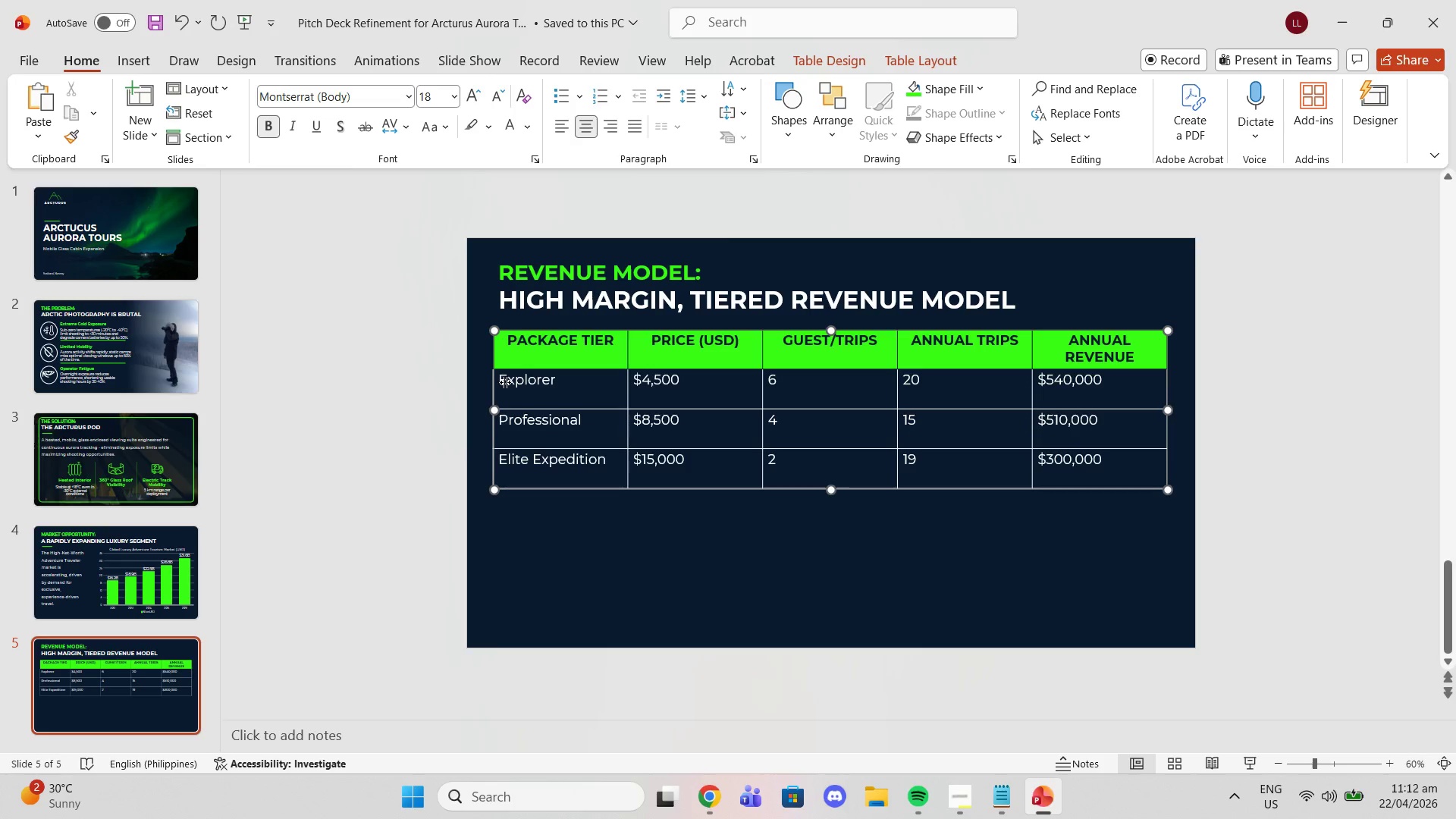 
left_click([505, 382])
 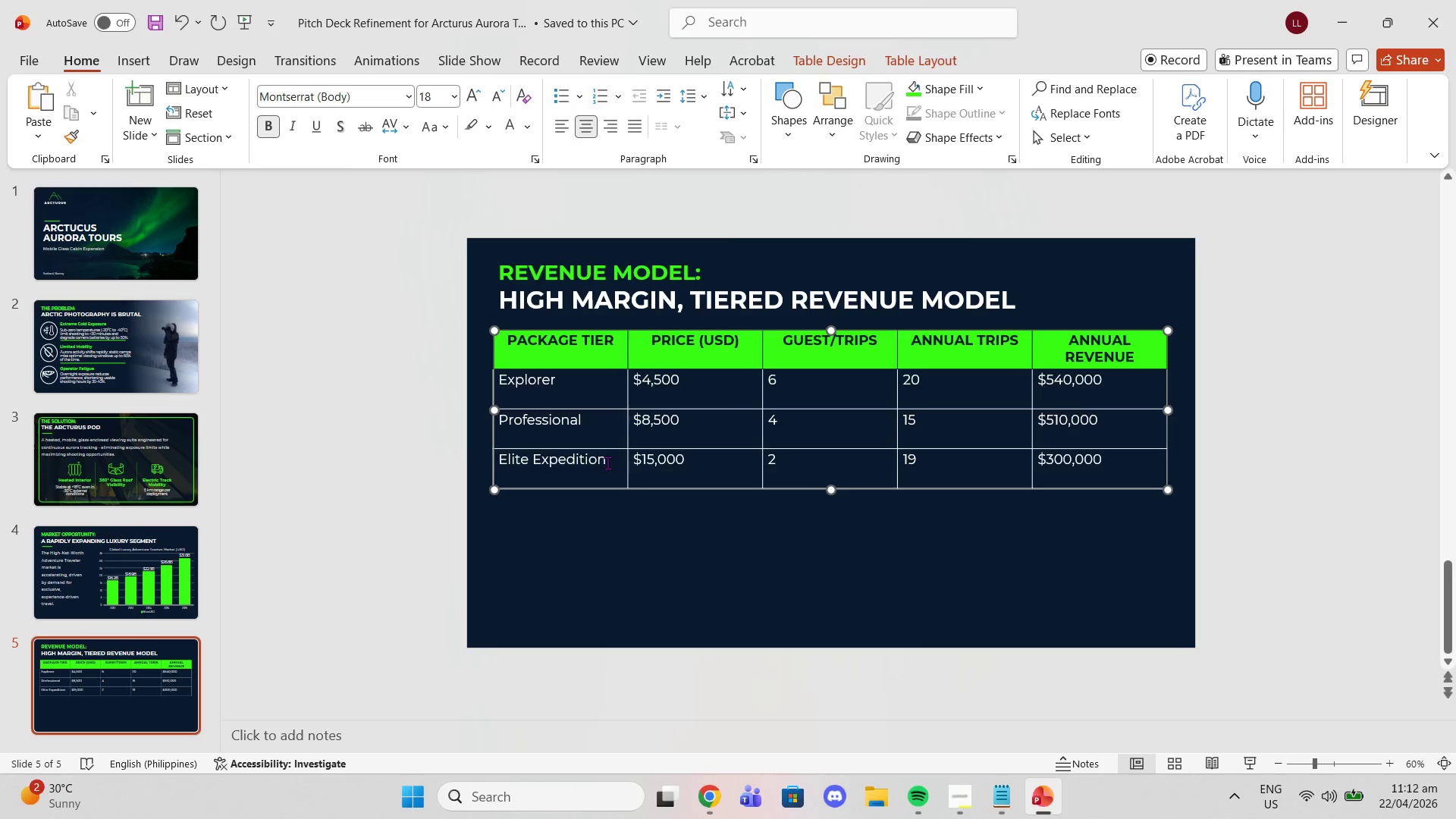 
left_click_drag(start_coordinate=[606, 463], to_coordinate=[513, 392])
 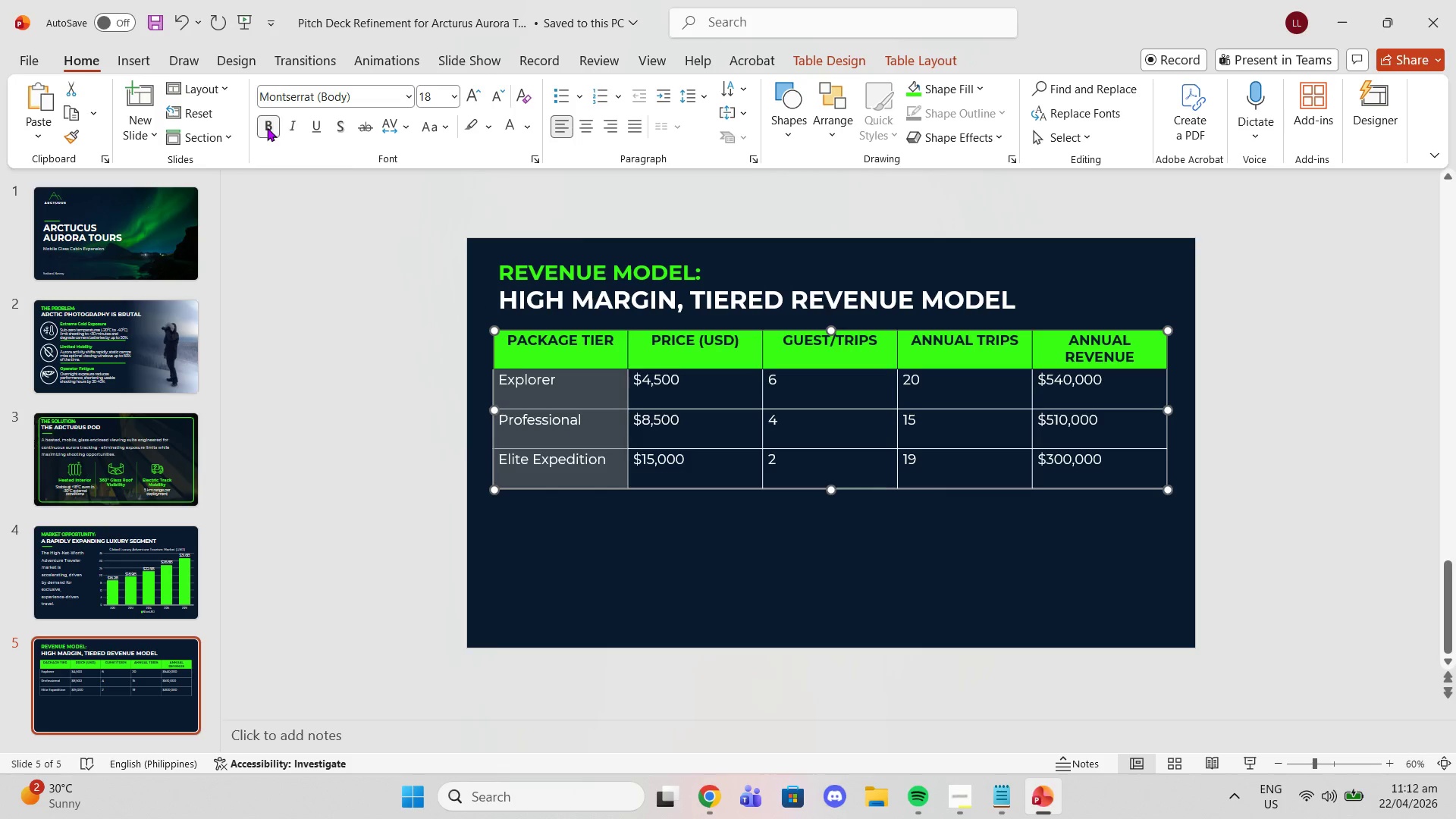 
double_click([373, 297])
 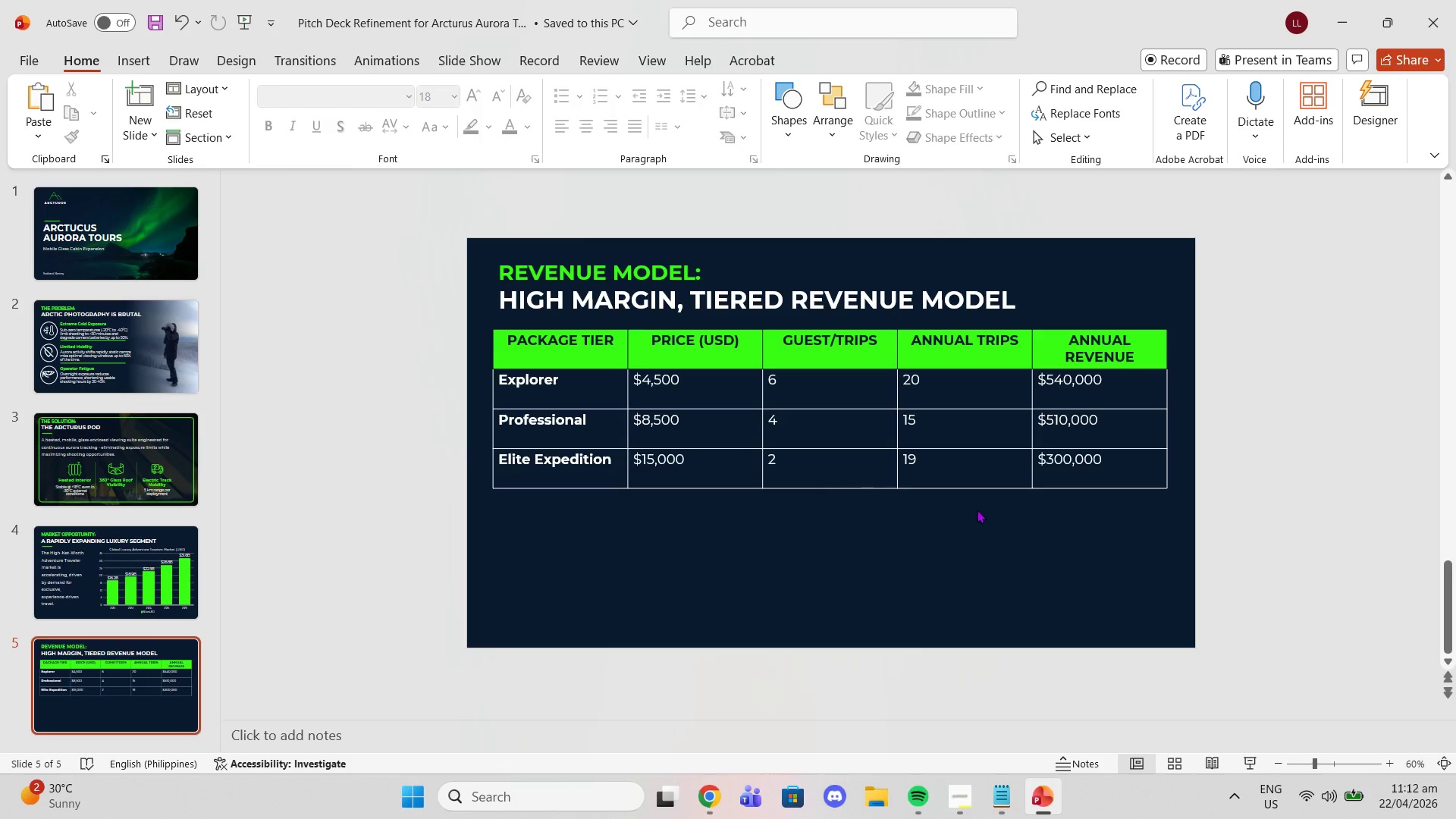 
left_click_drag(start_coordinate=[1116, 470], to_coordinate=[606, 352])
 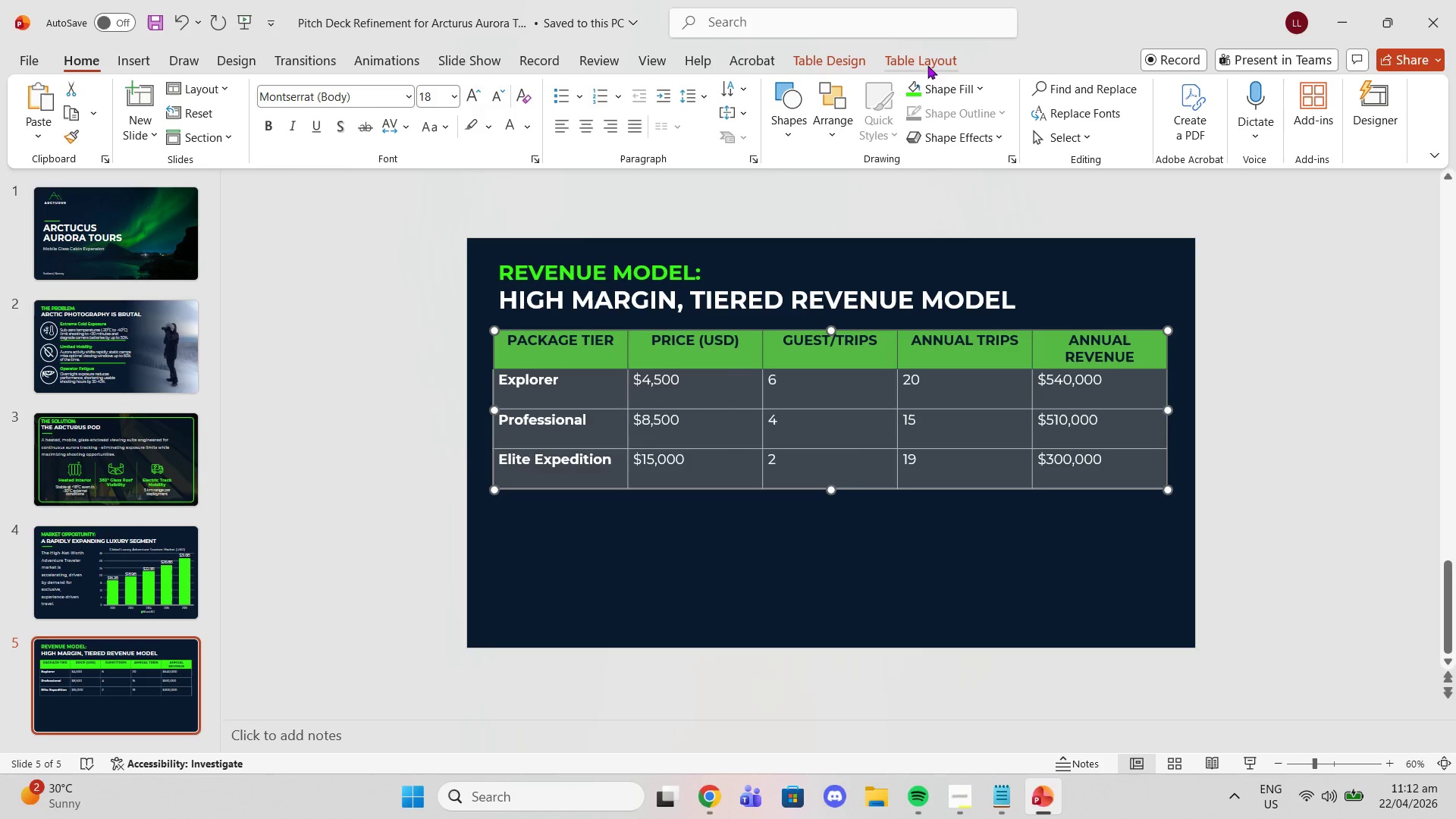 
left_click([924, 62])
 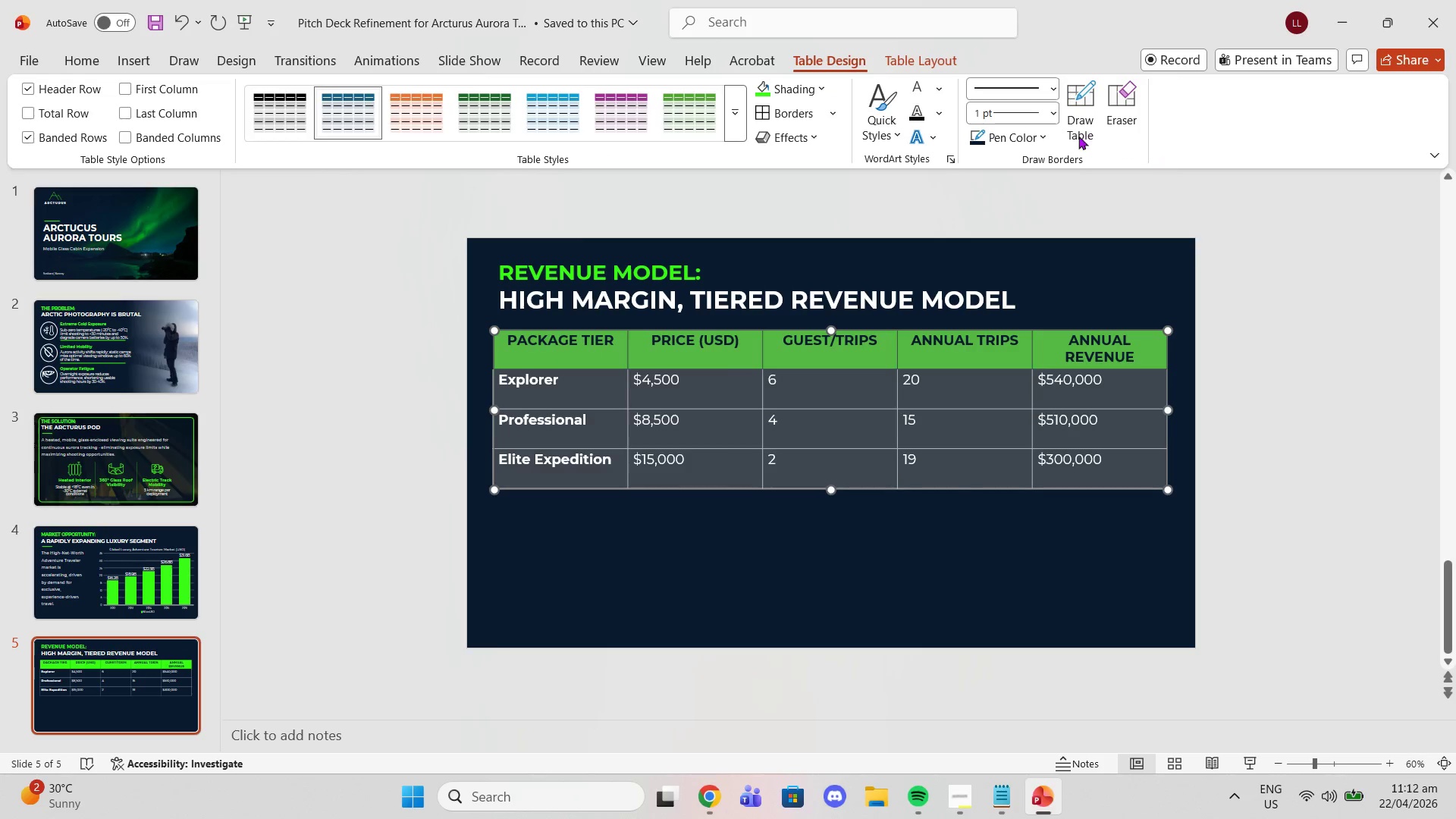 
left_click([1043, 140])
 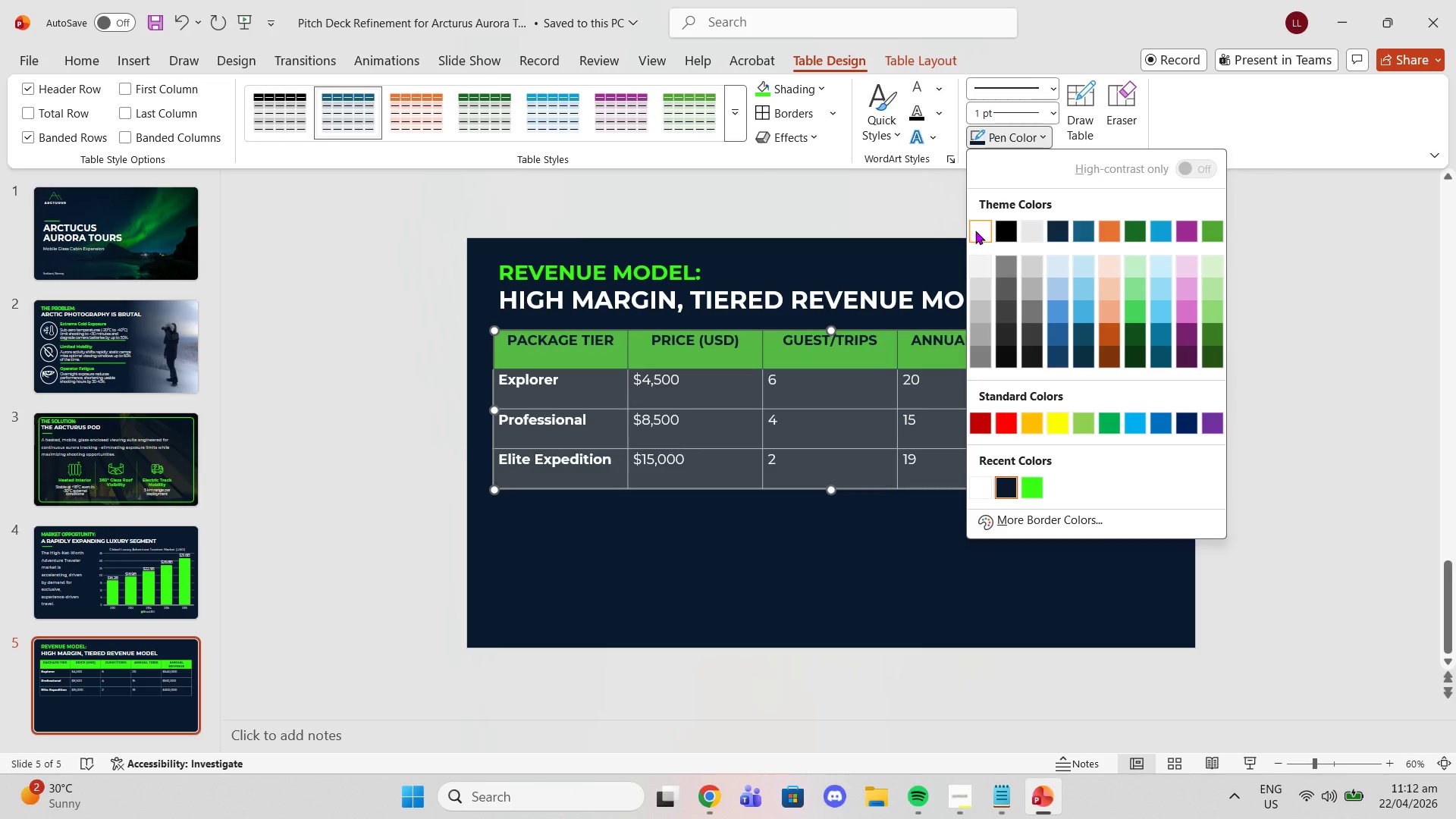 
left_click([978, 231])
 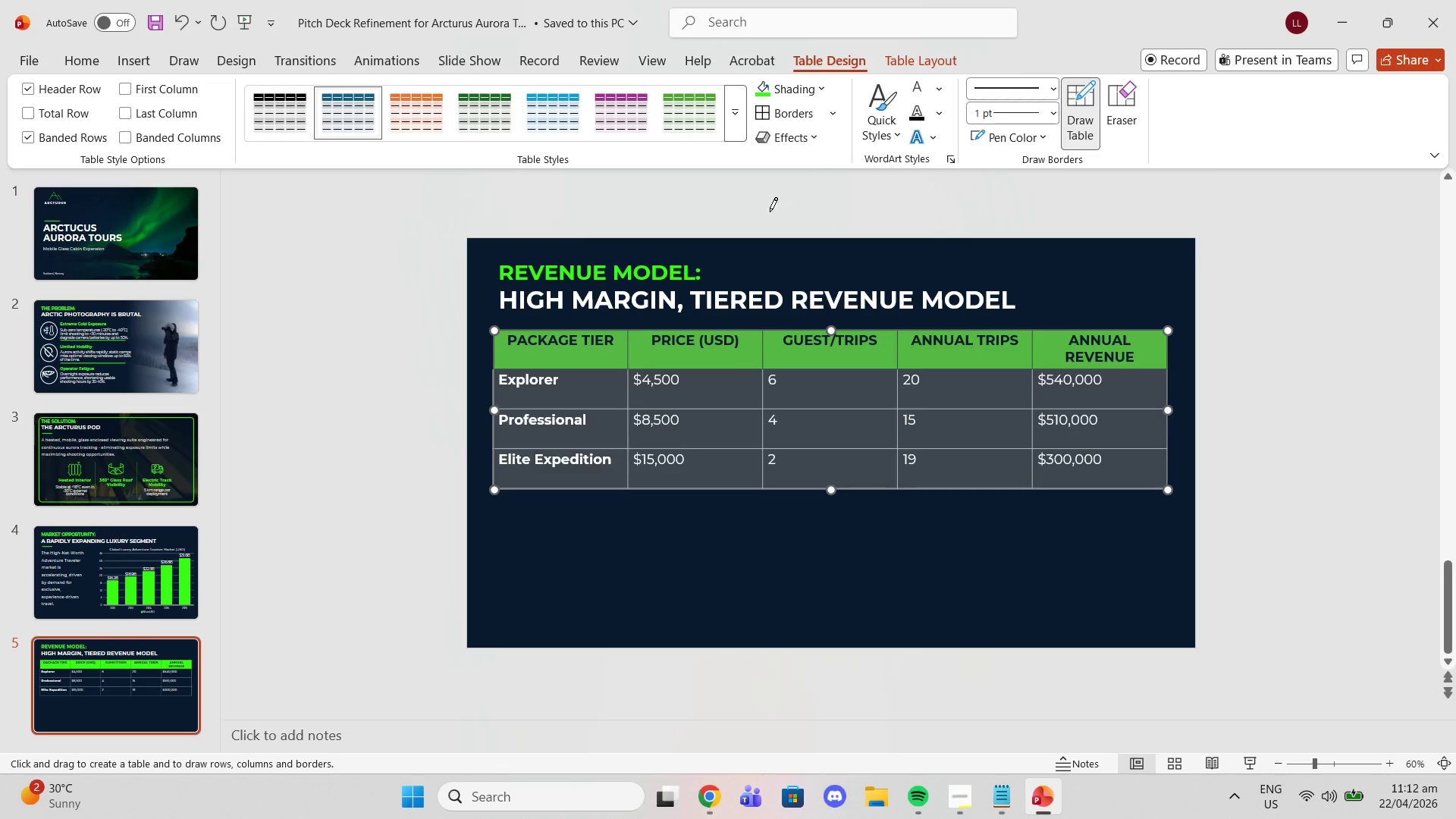 
left_click([416, 308])
 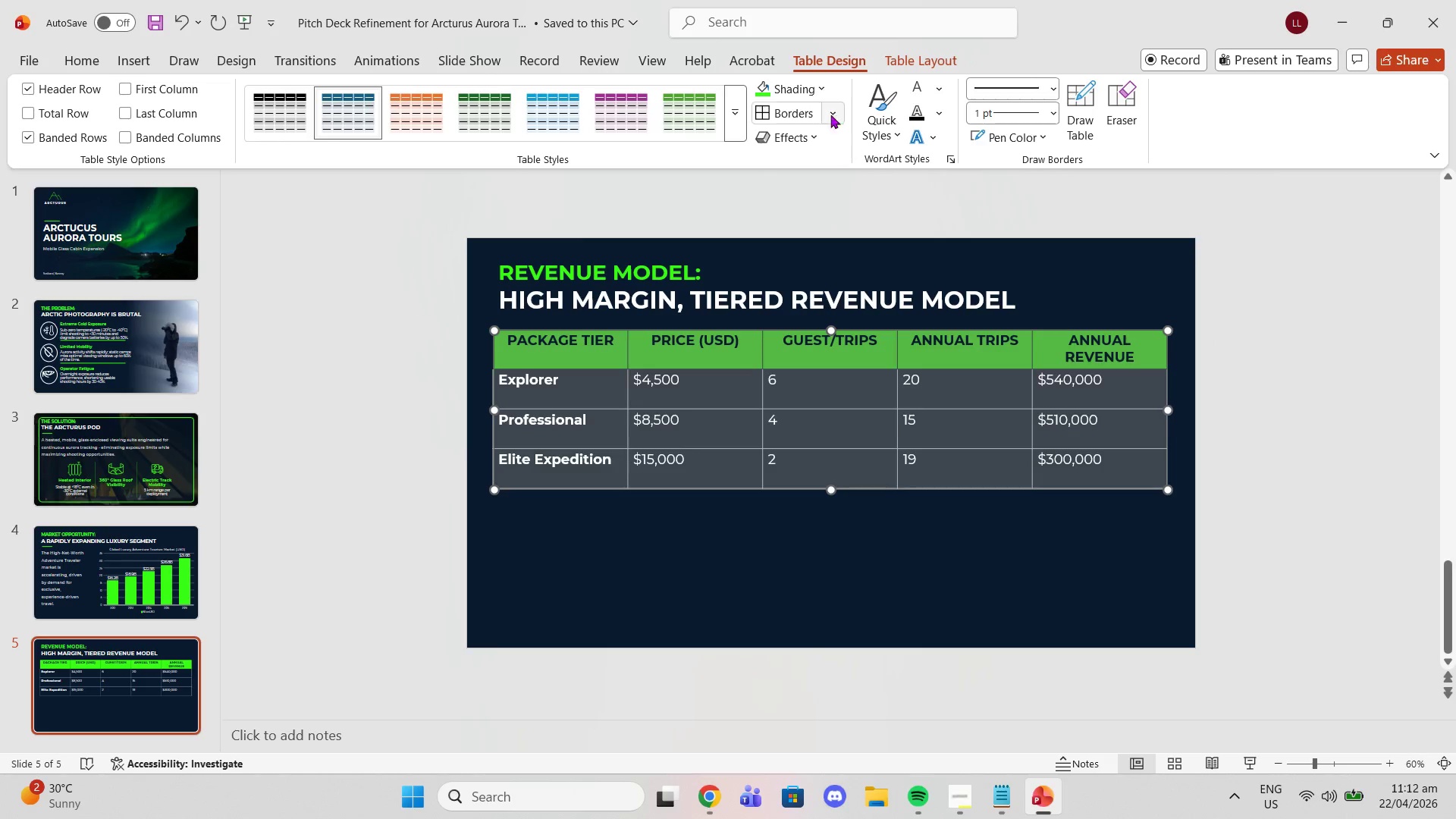 
left_click([817, 109])
 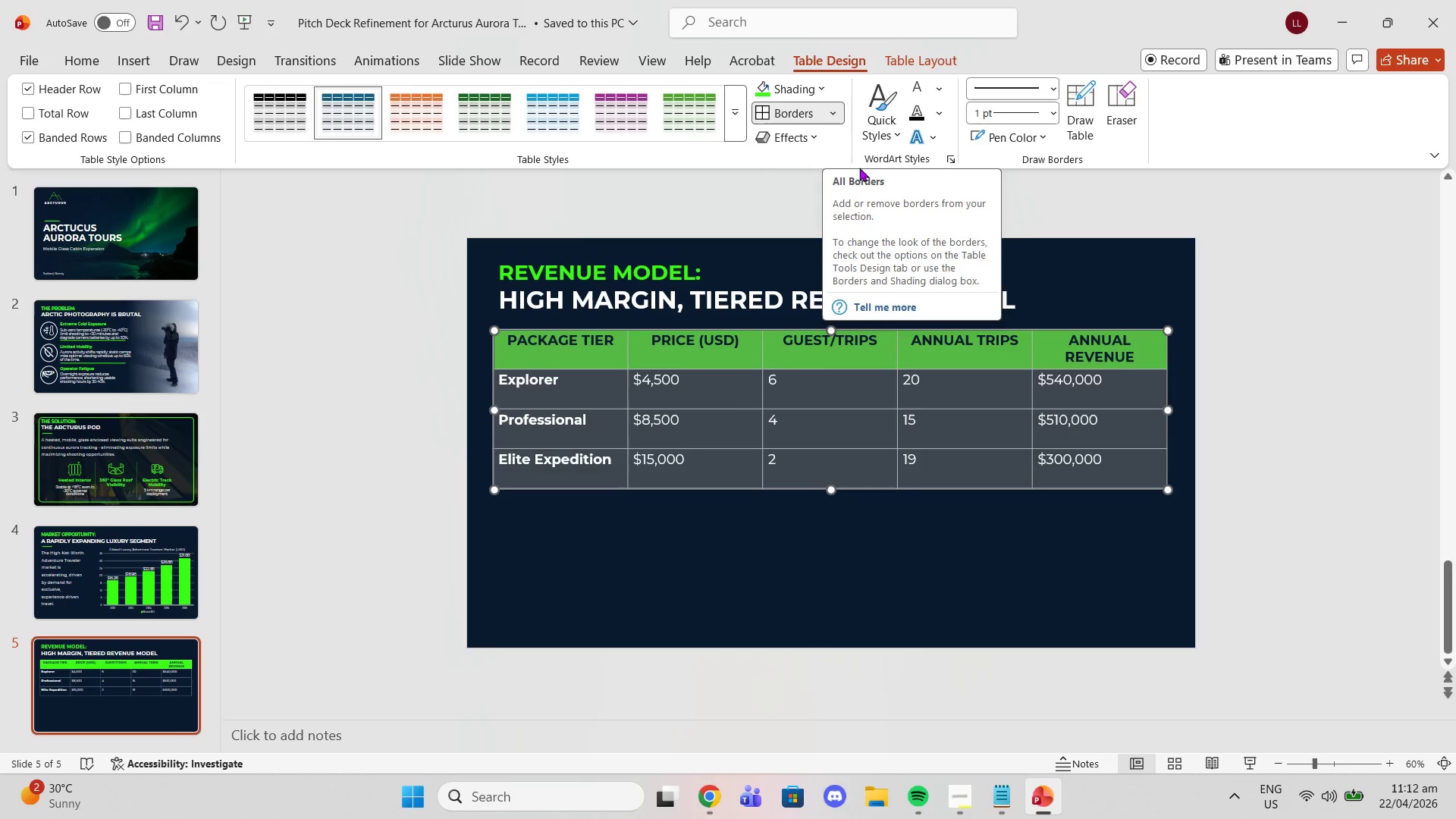 
left_click([1332, 364])
 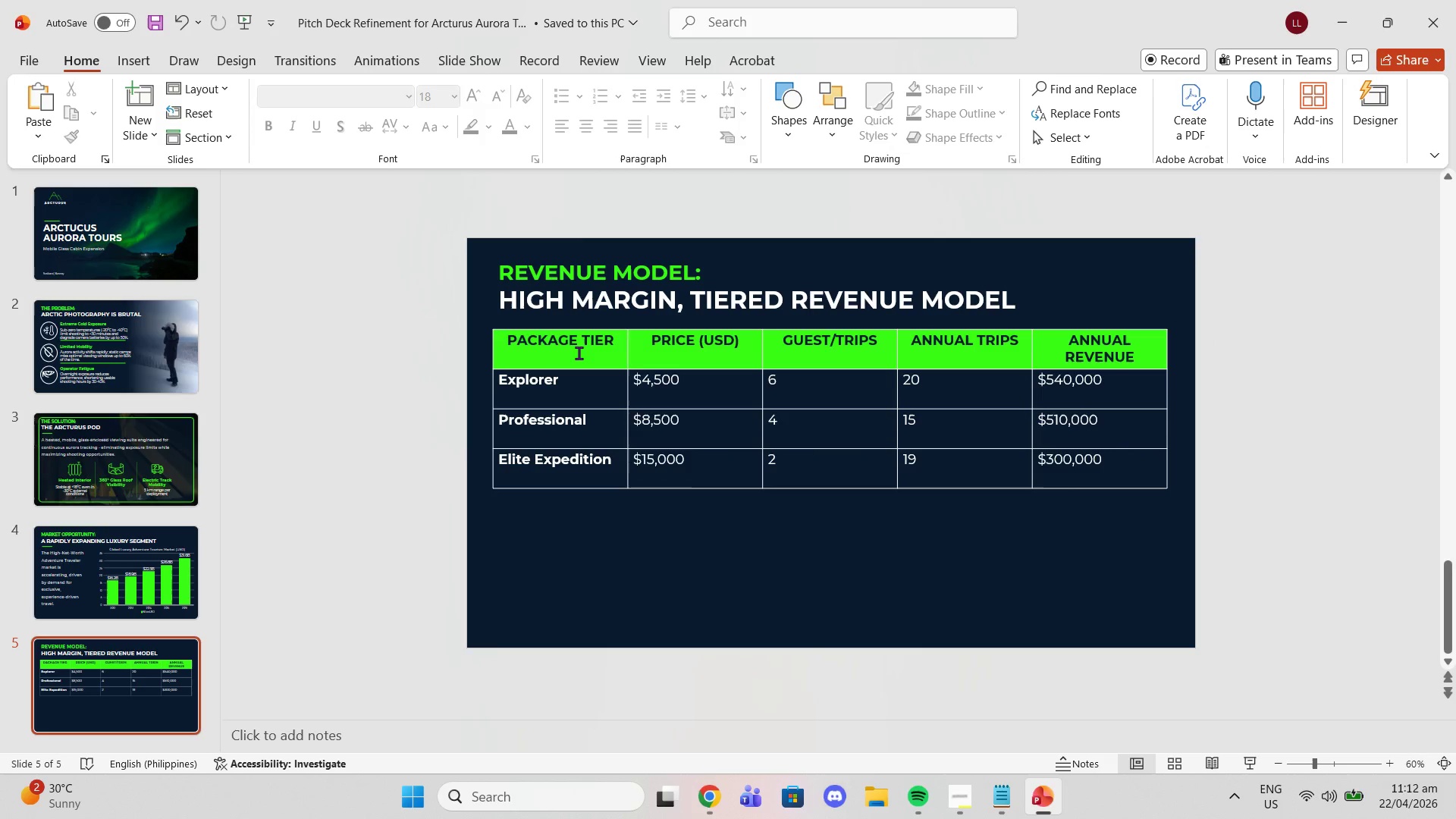 
left_click_drag(start_coordinate=[583, 353], to_coordinate=[1059, 352])
 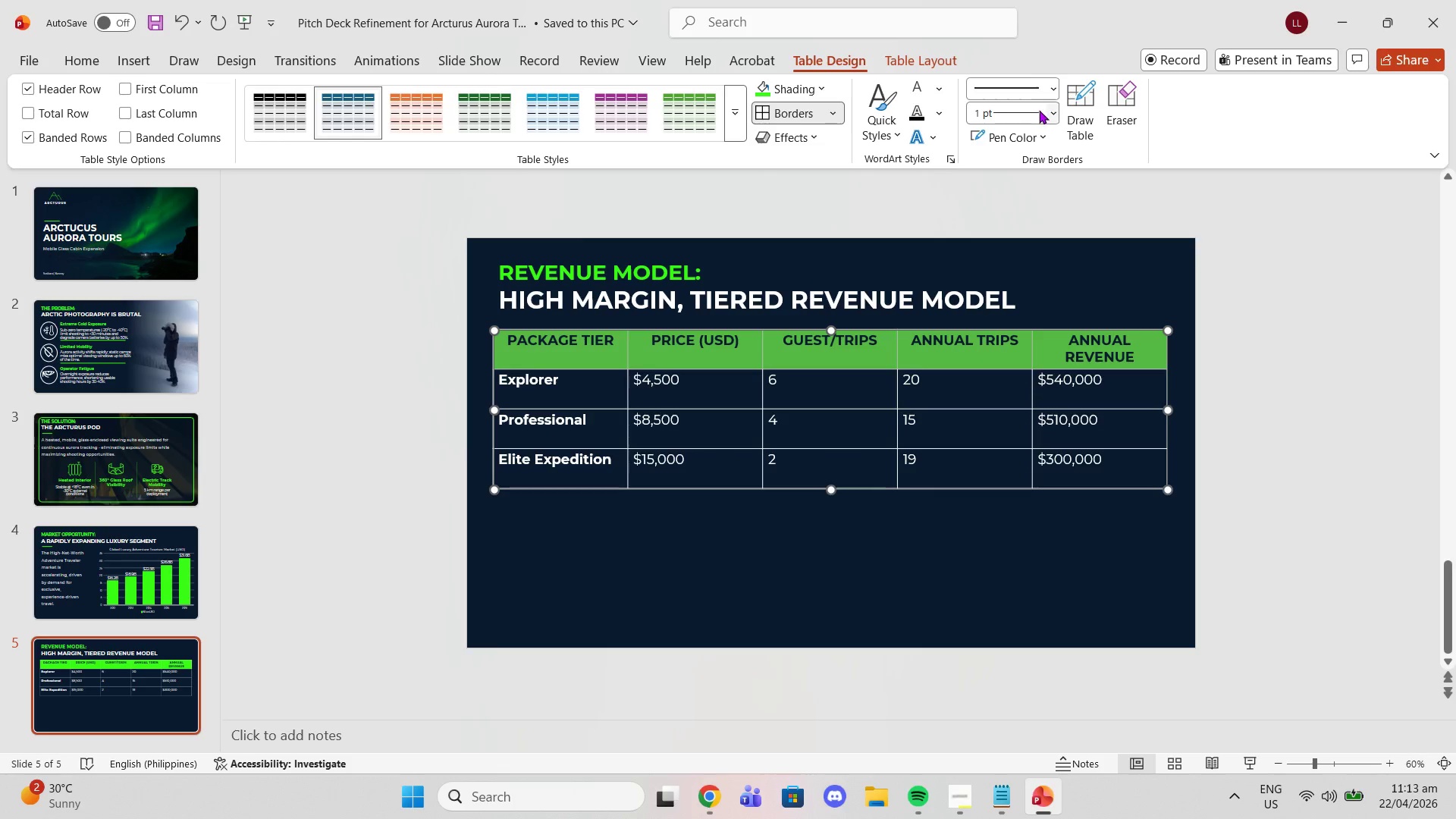 
left_click([1043, 130])
 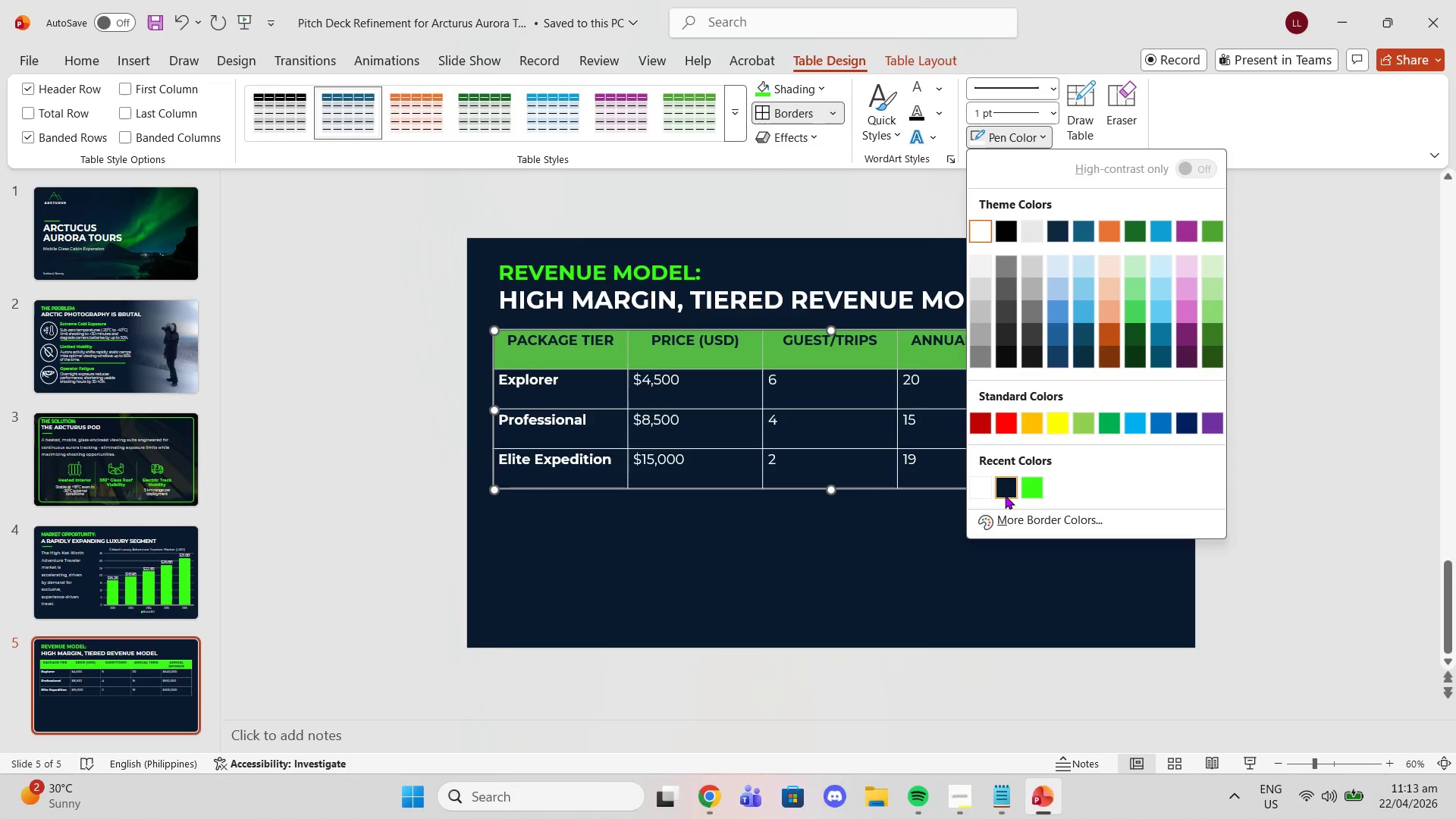 
left_click([1004, 495])
 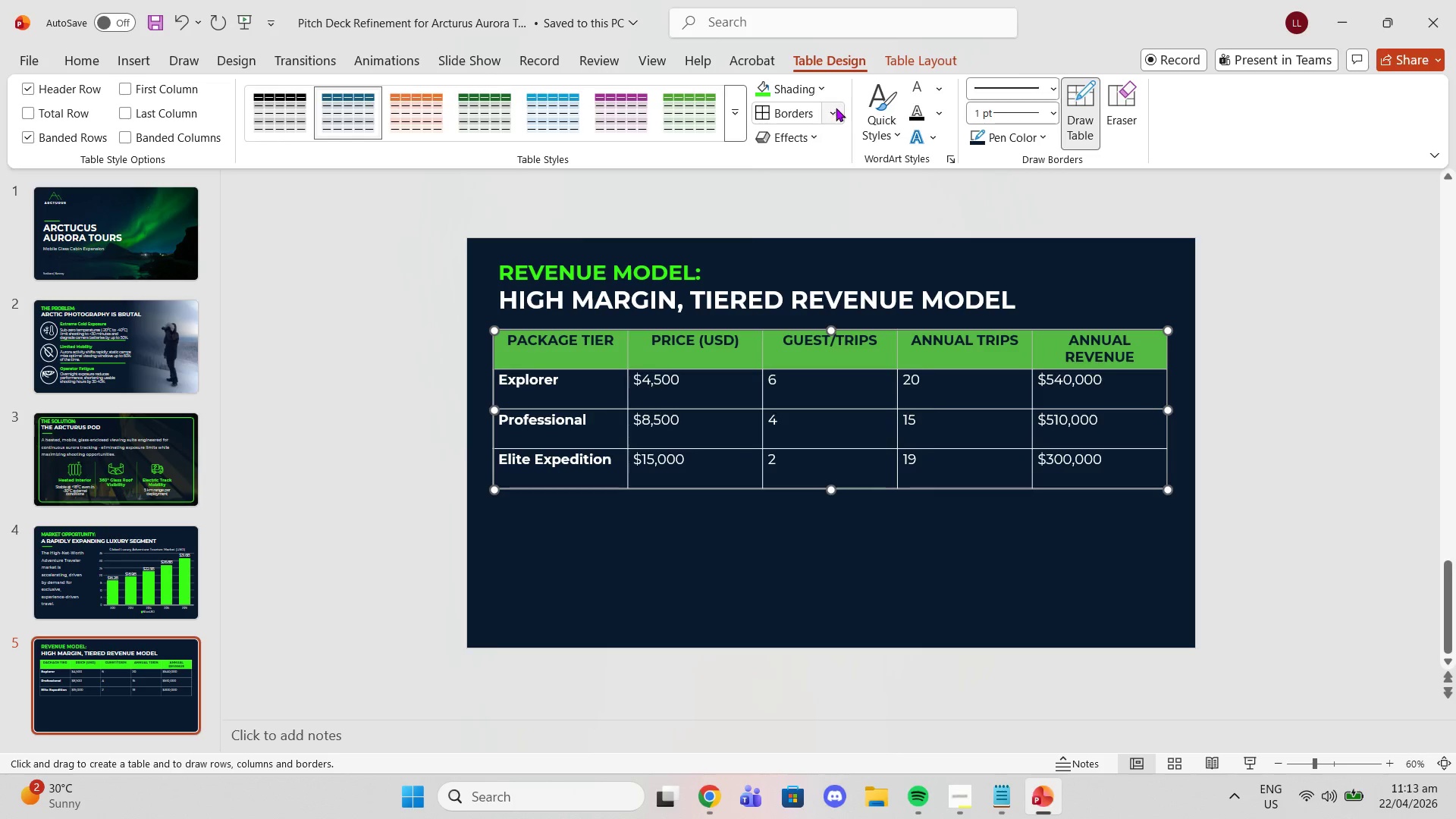 
left_click([836, 108])
 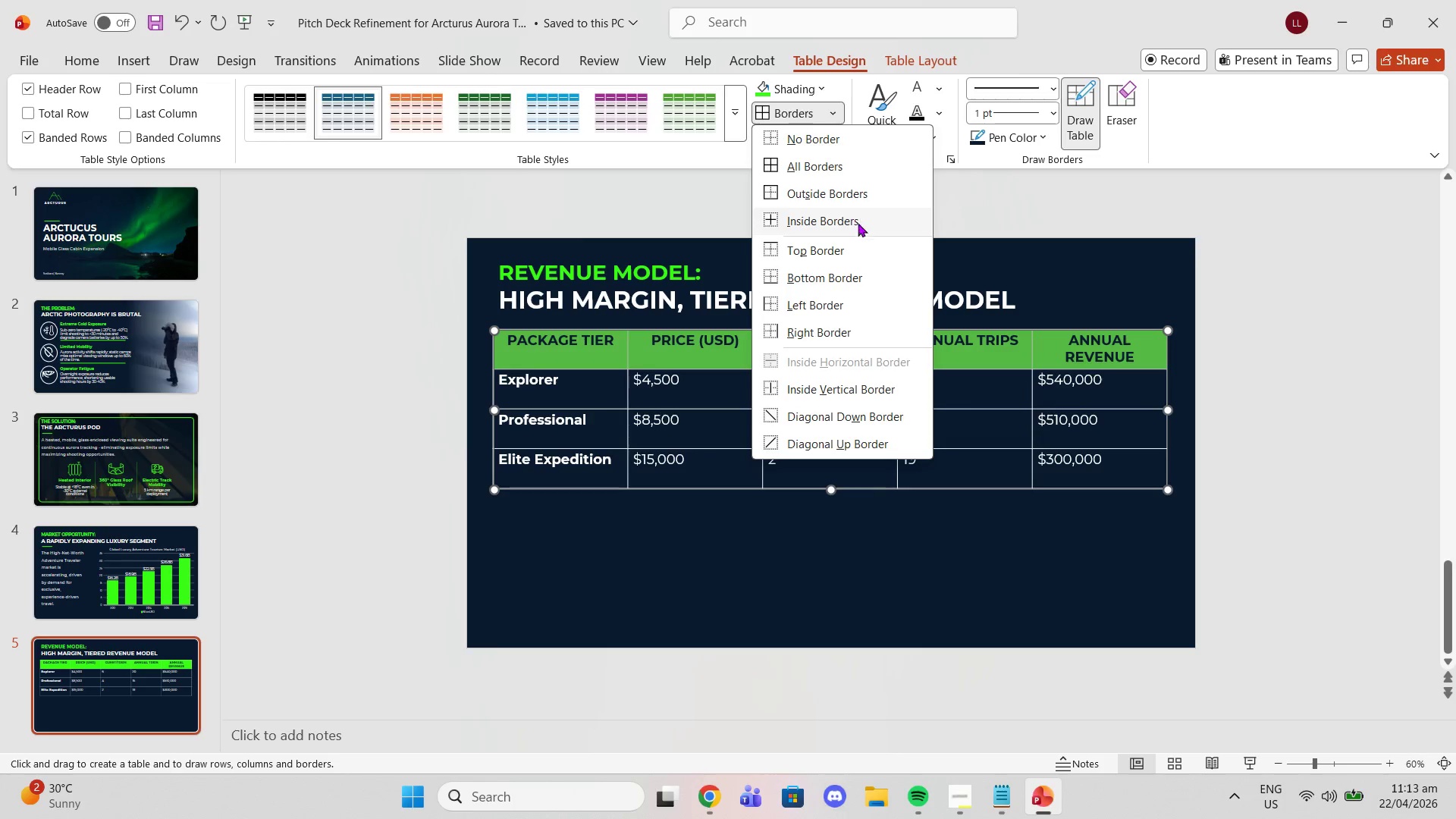 
left_click([855, 228])
 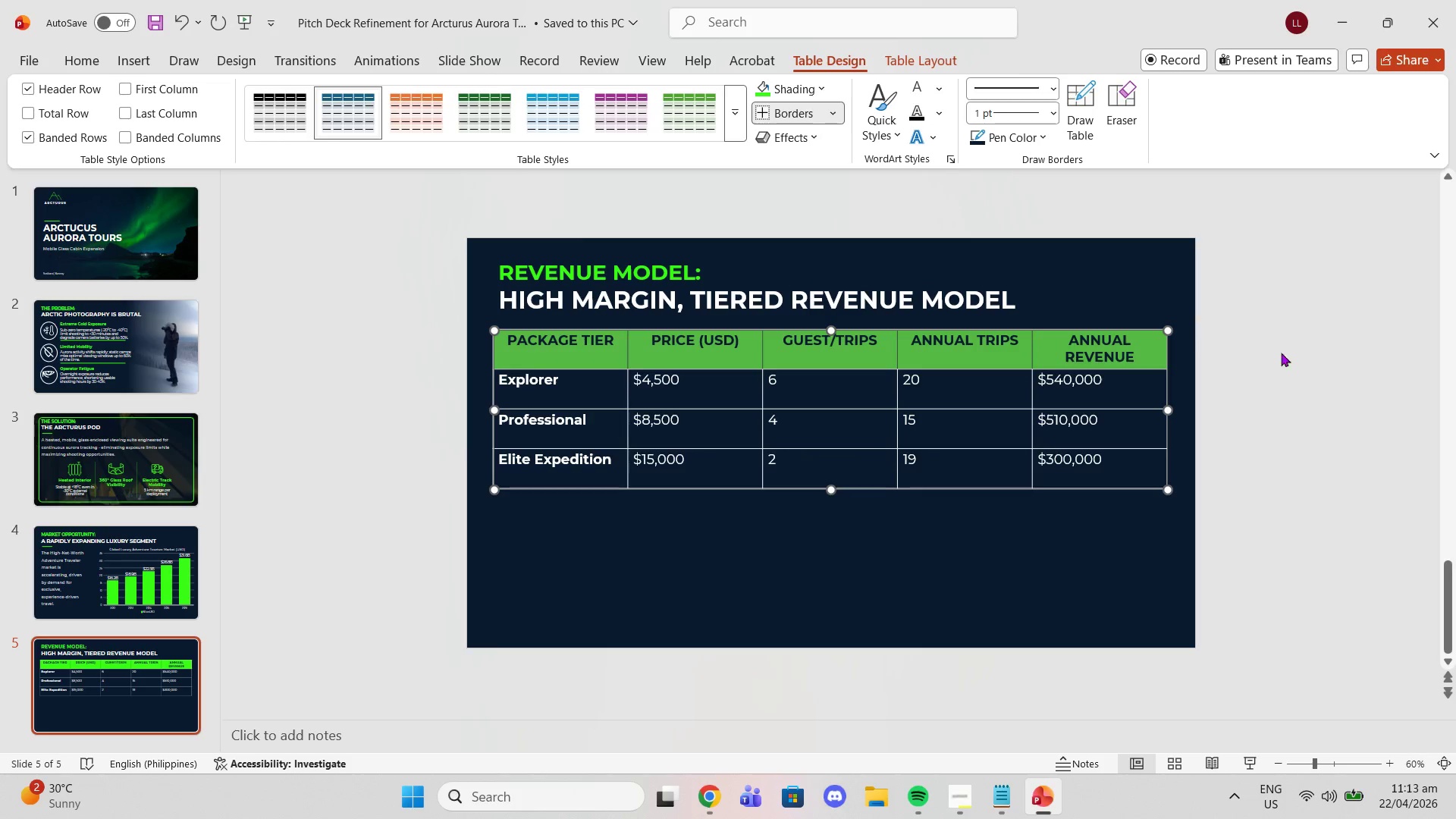 
left_click([1320, 359])
 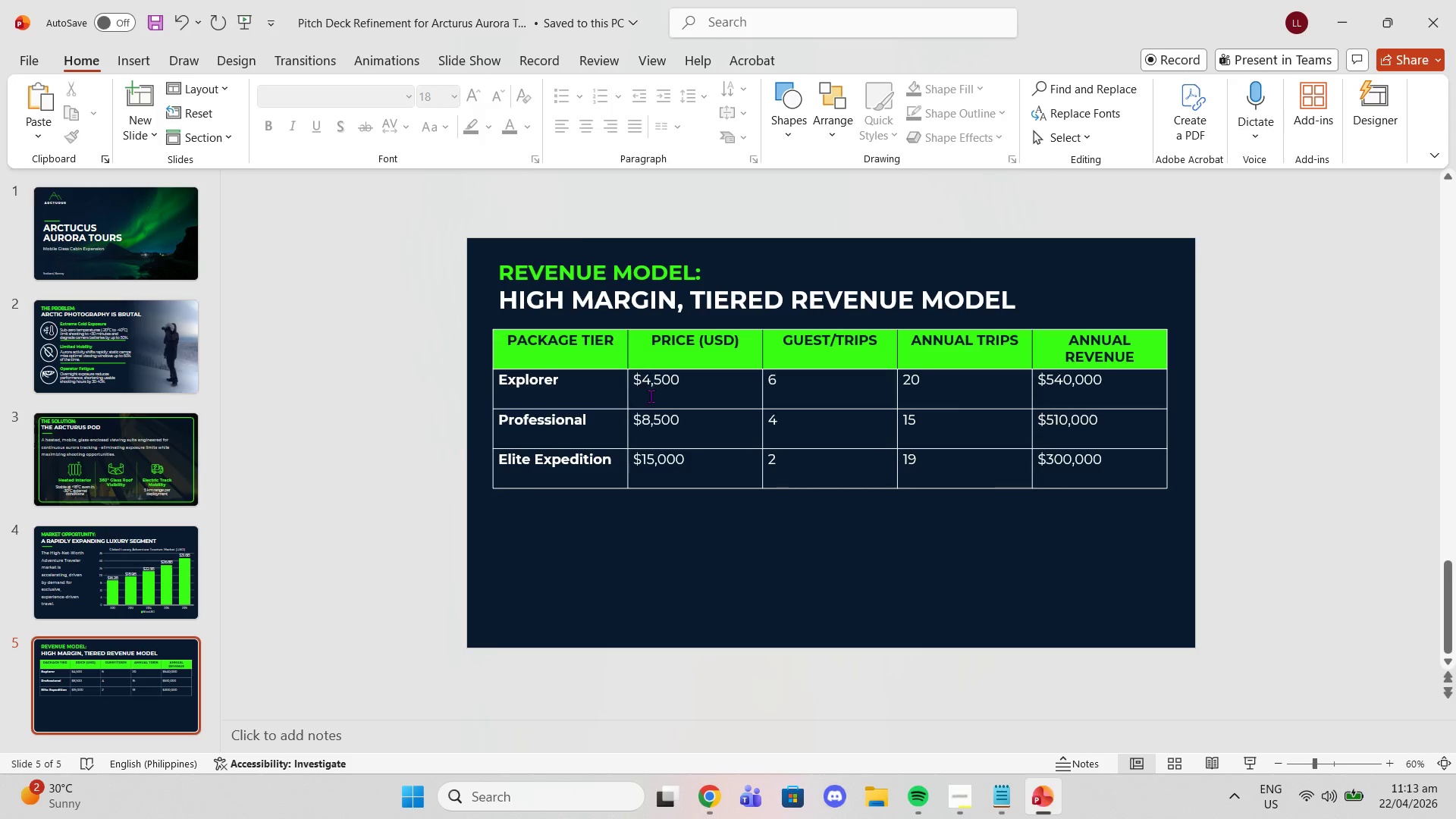 
left_click_drag(start_coordinate=[613, 352], to_coordinate=[1109, 522])
 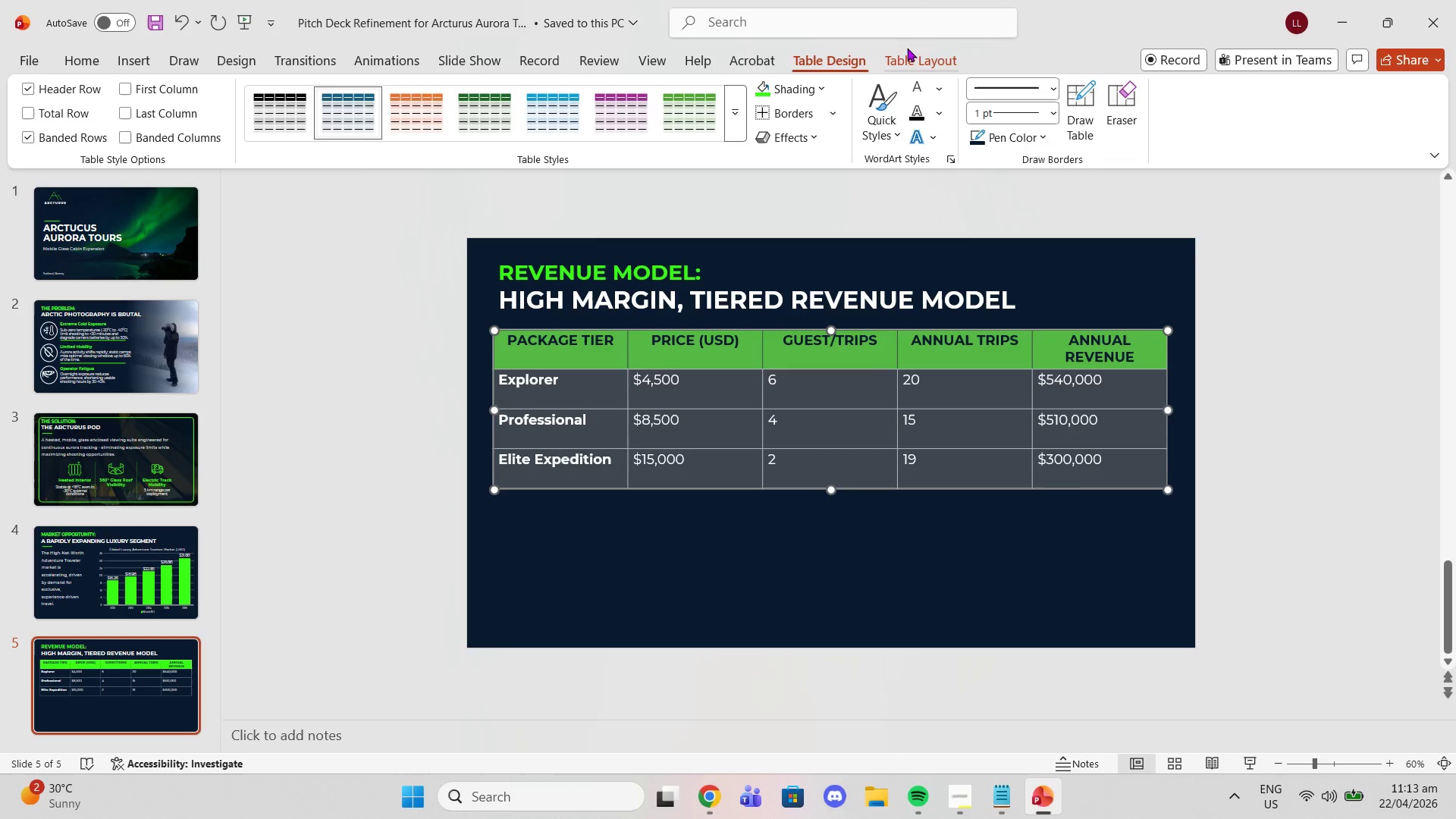 
left_click_drag(start_coordinate=[916, 47], to_coordinate=[922, 47])
 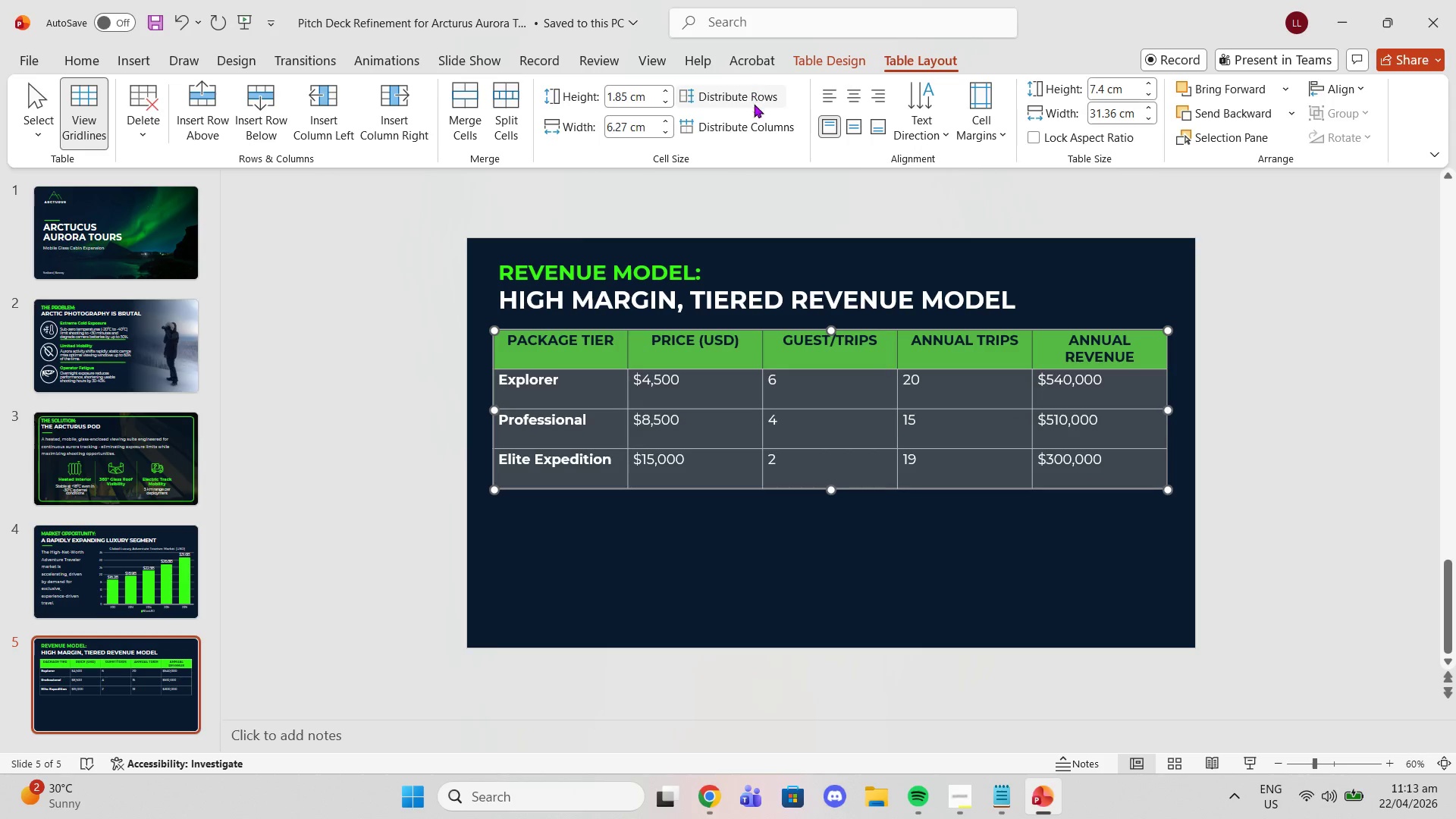 
double_click([754, 130])
 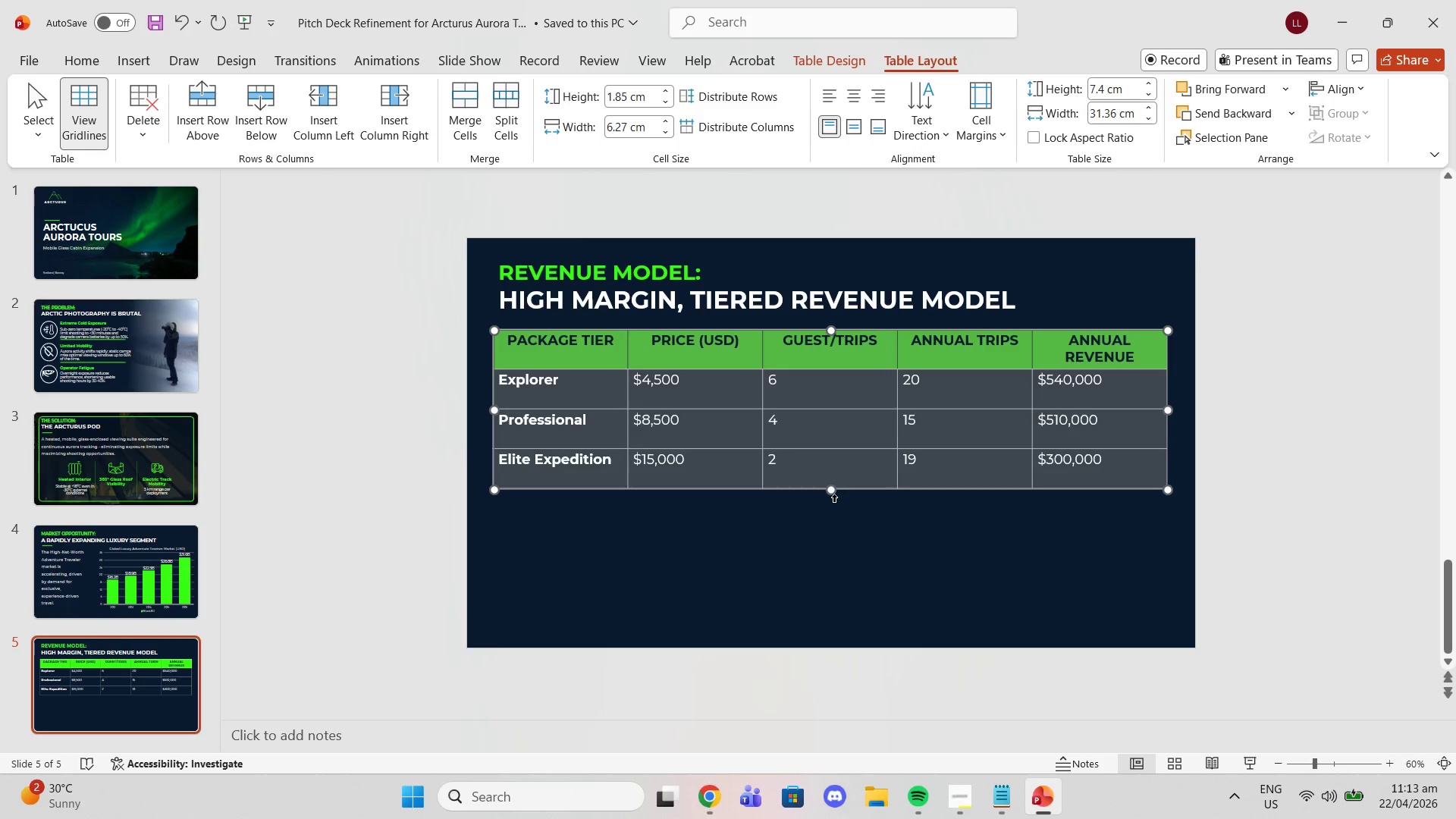 
left_click_drag(start_coordinate=[832, 492], to_coordinate=[835, 503])
 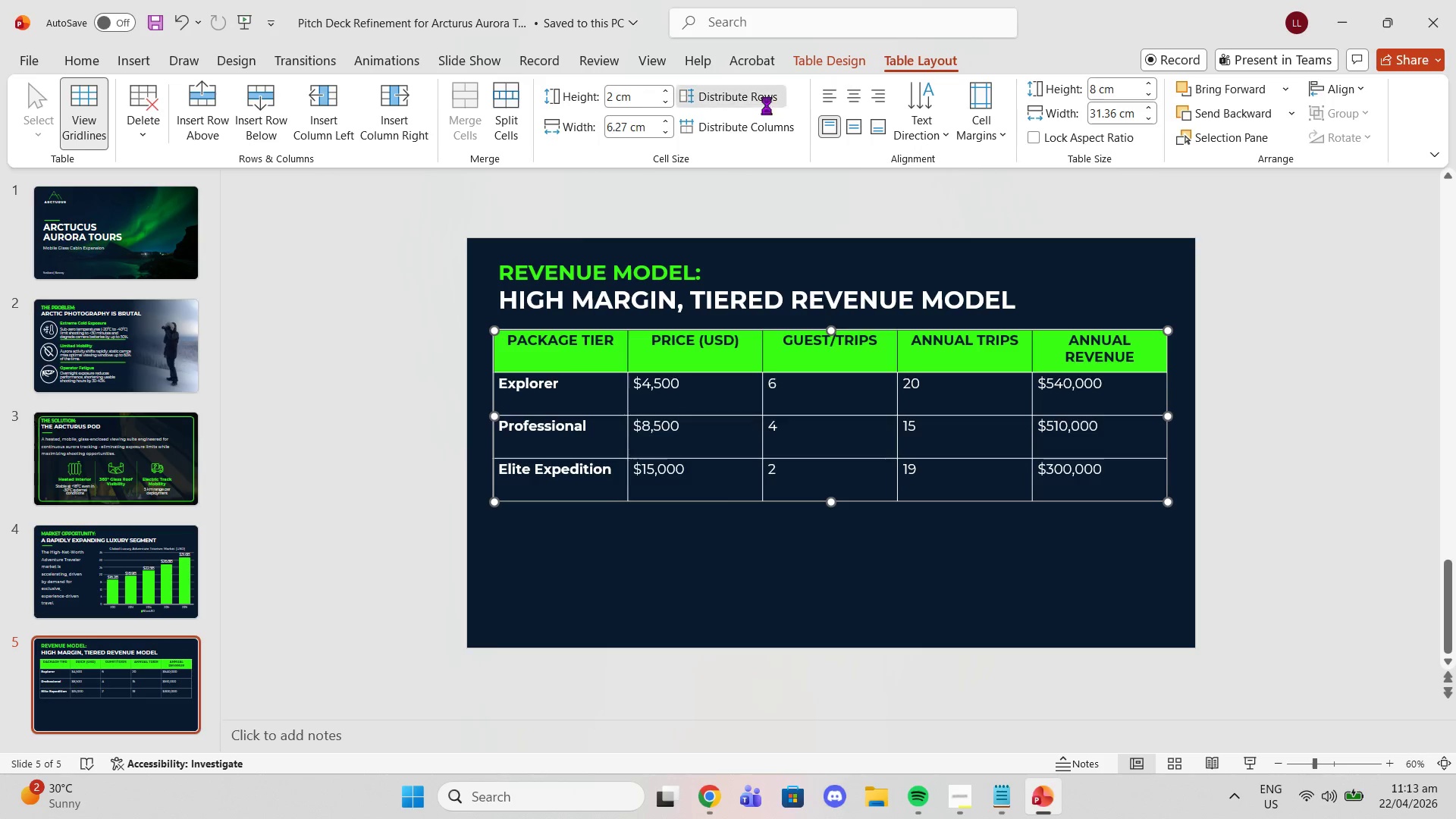 
double_click([760, 133])
 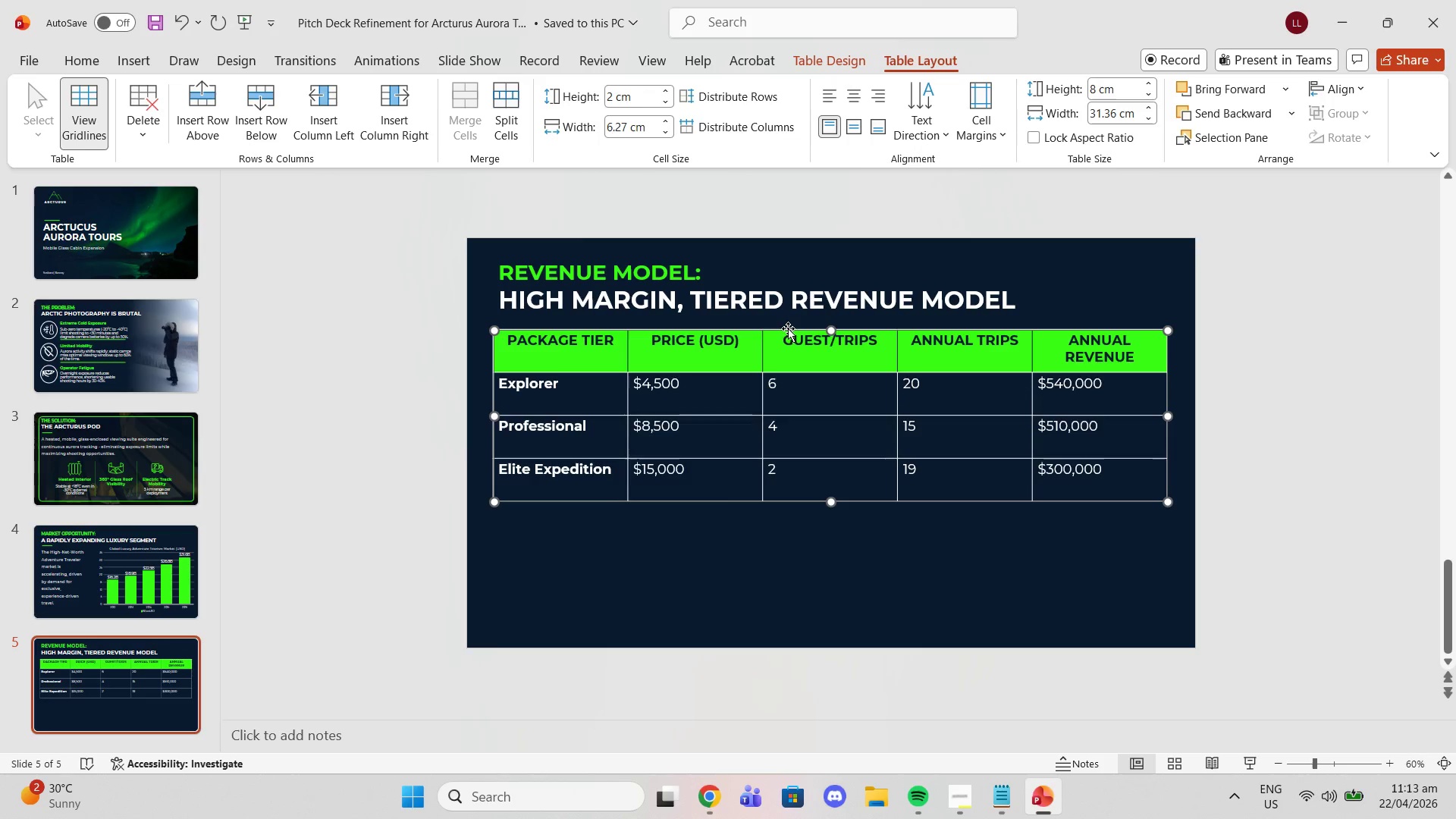 
left_click([786, 331])
 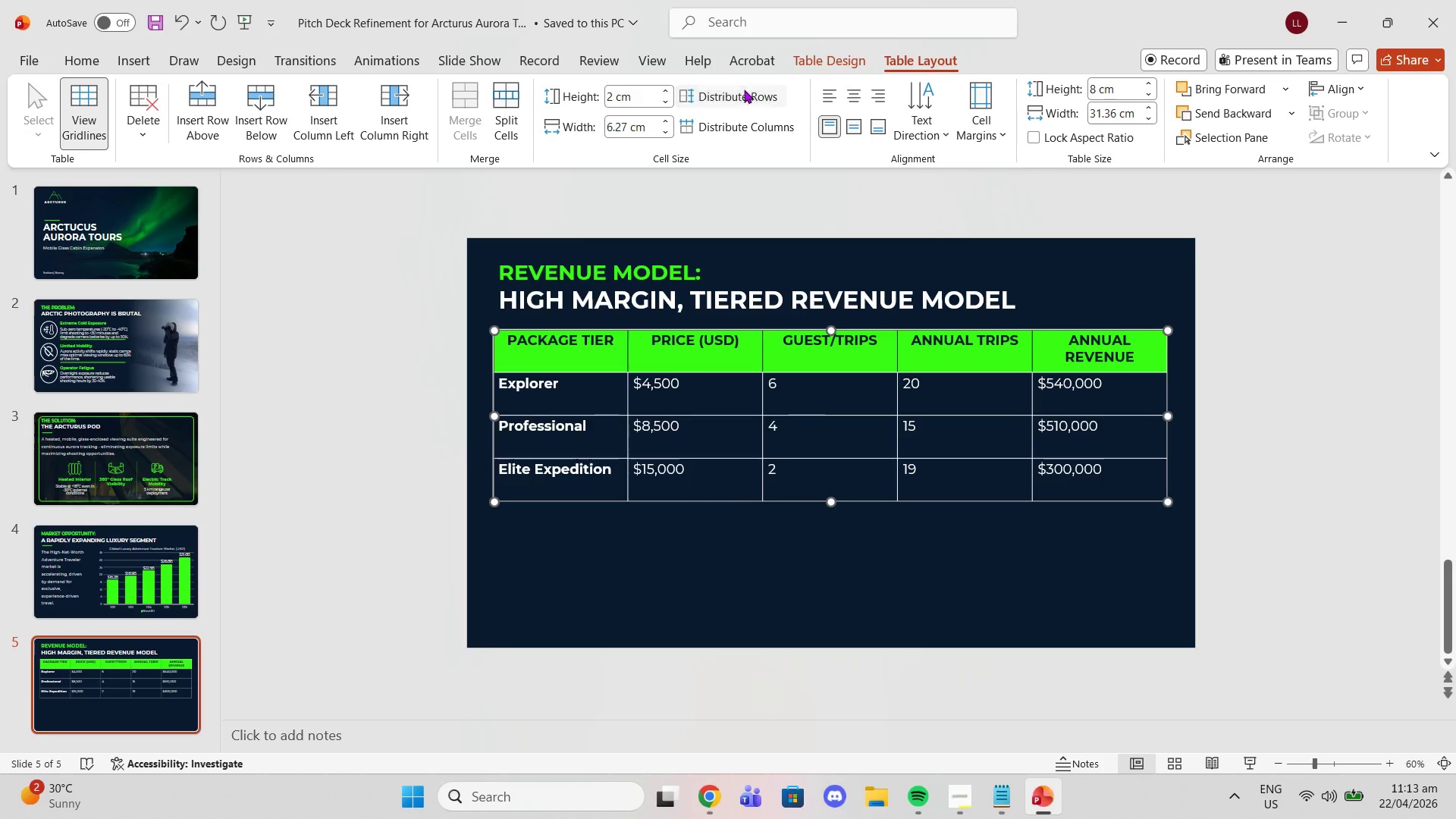 
double_click([743, 127])
 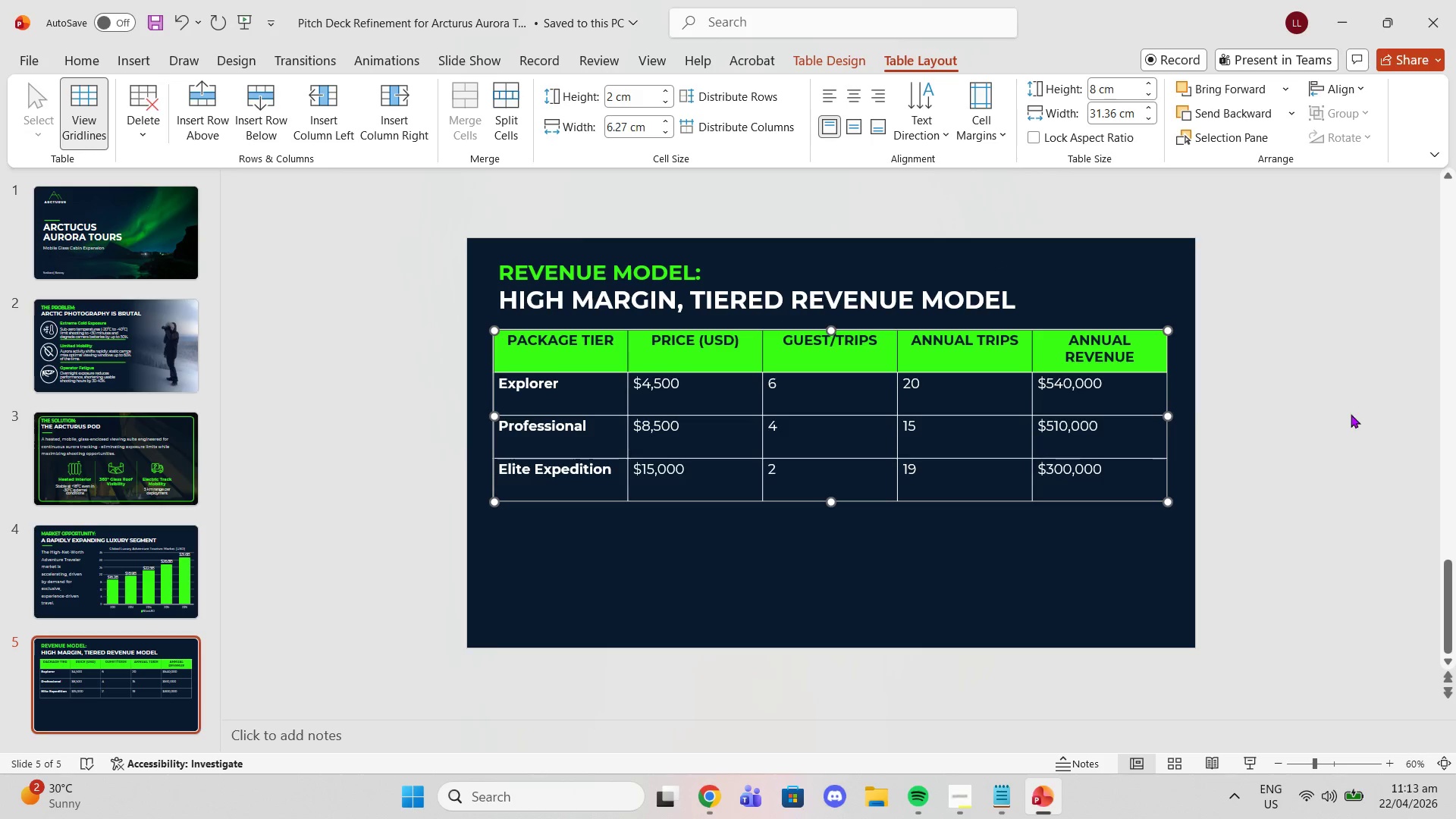 
left_click_drag(start_coordinate=[1354, 411], to_coordinate=[1360, 410])
 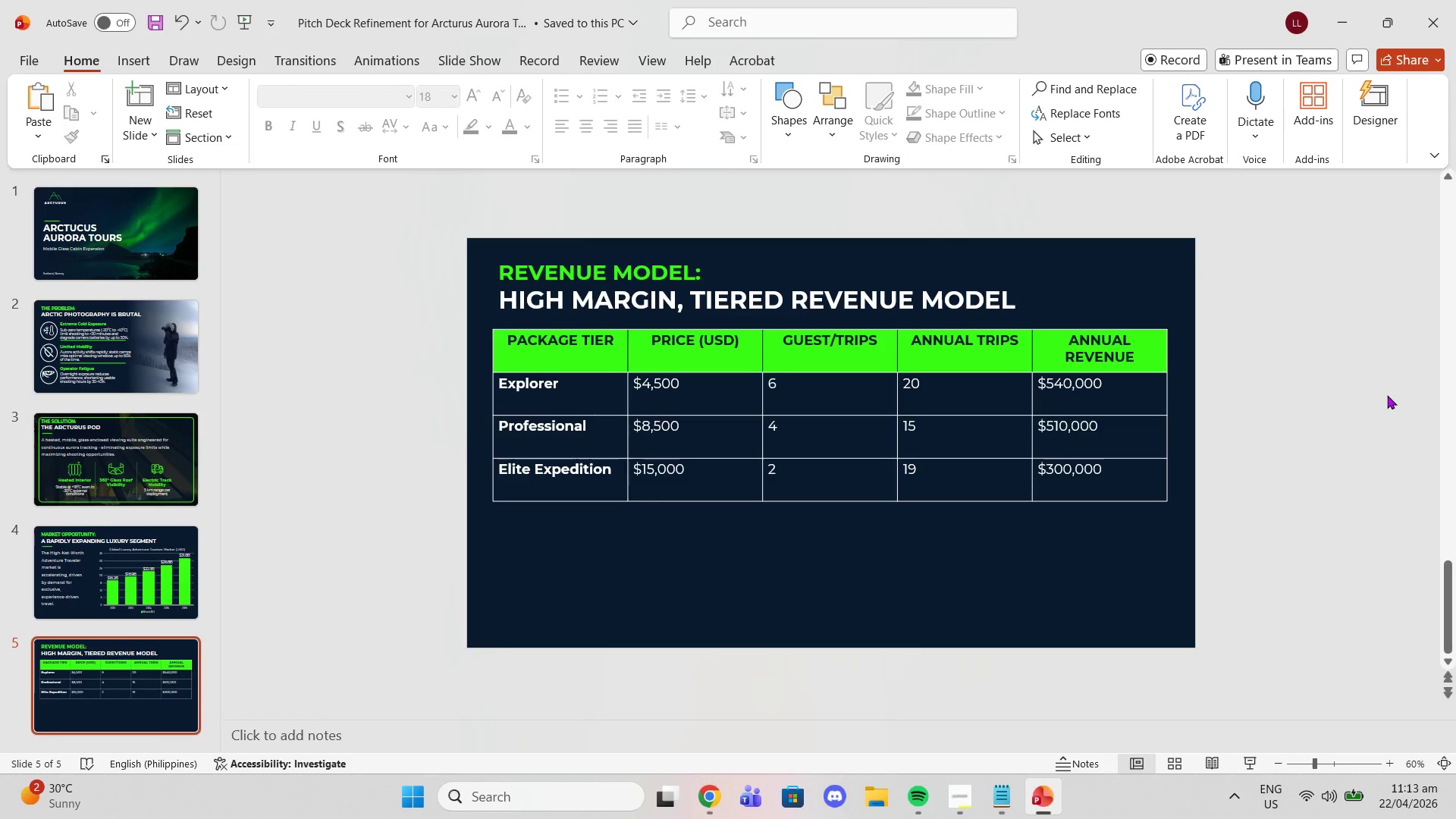 
wait(17.38)
 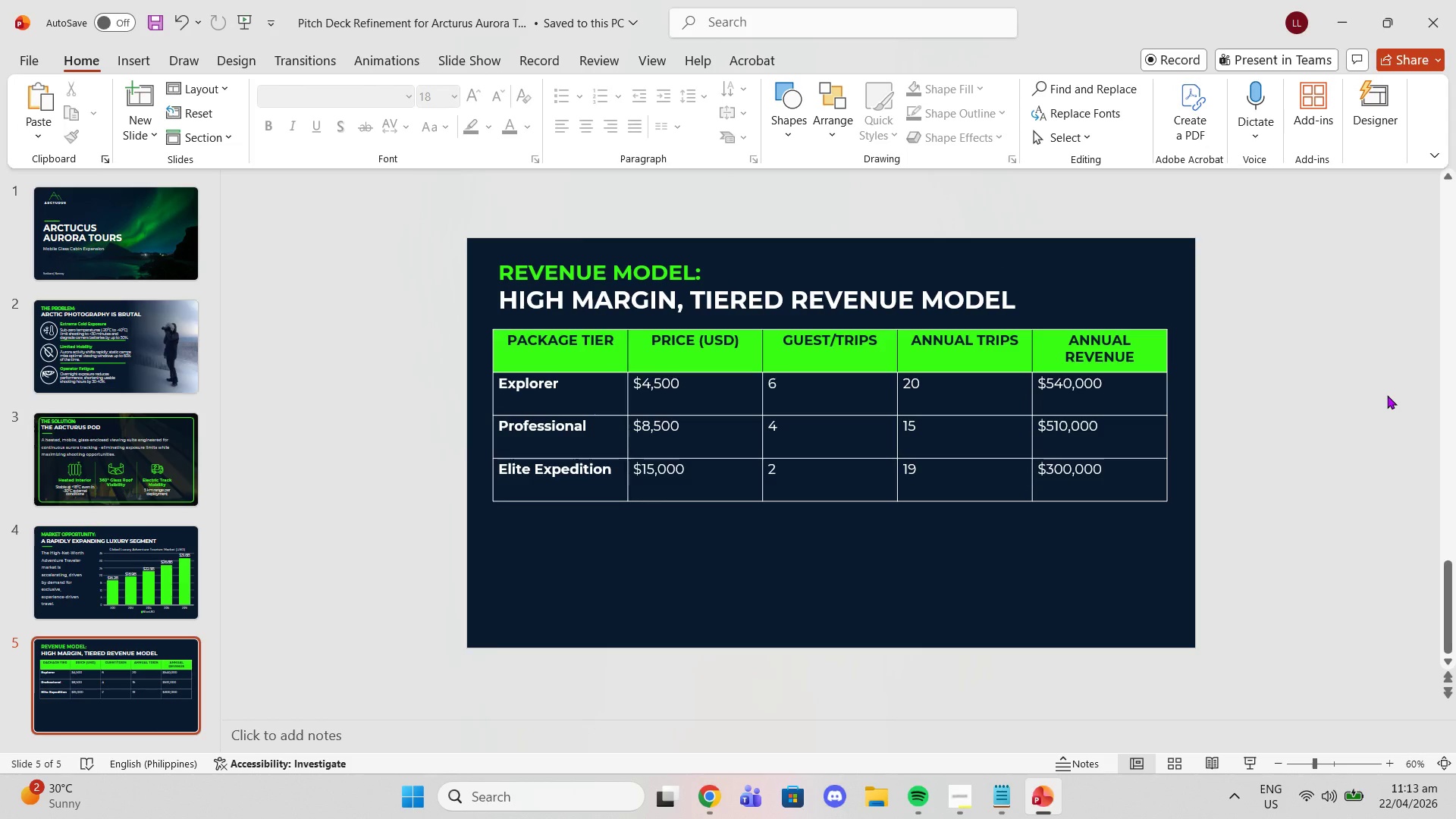 
left_click([1015, 799])
 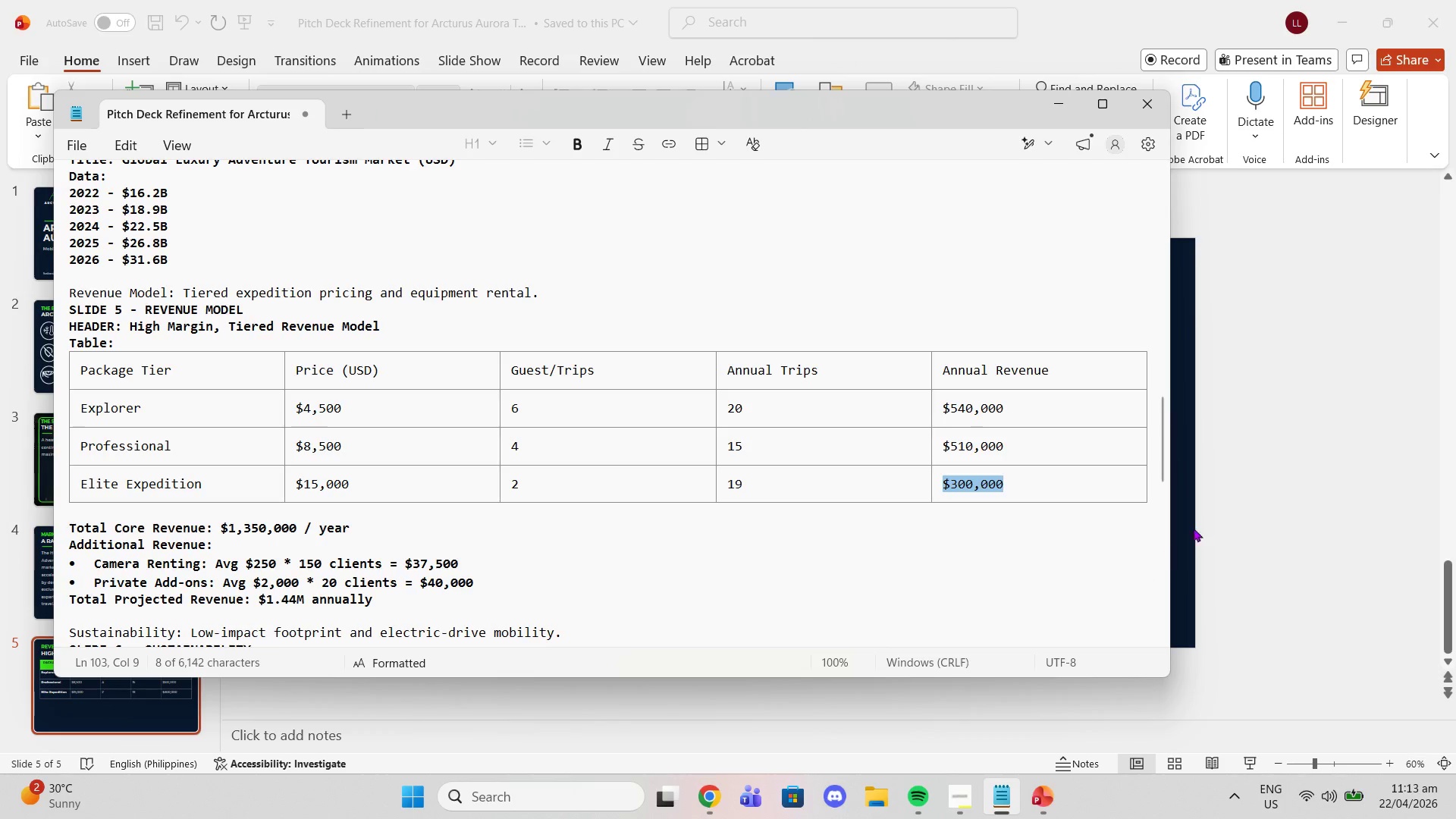 
left_click([1301, 498])
 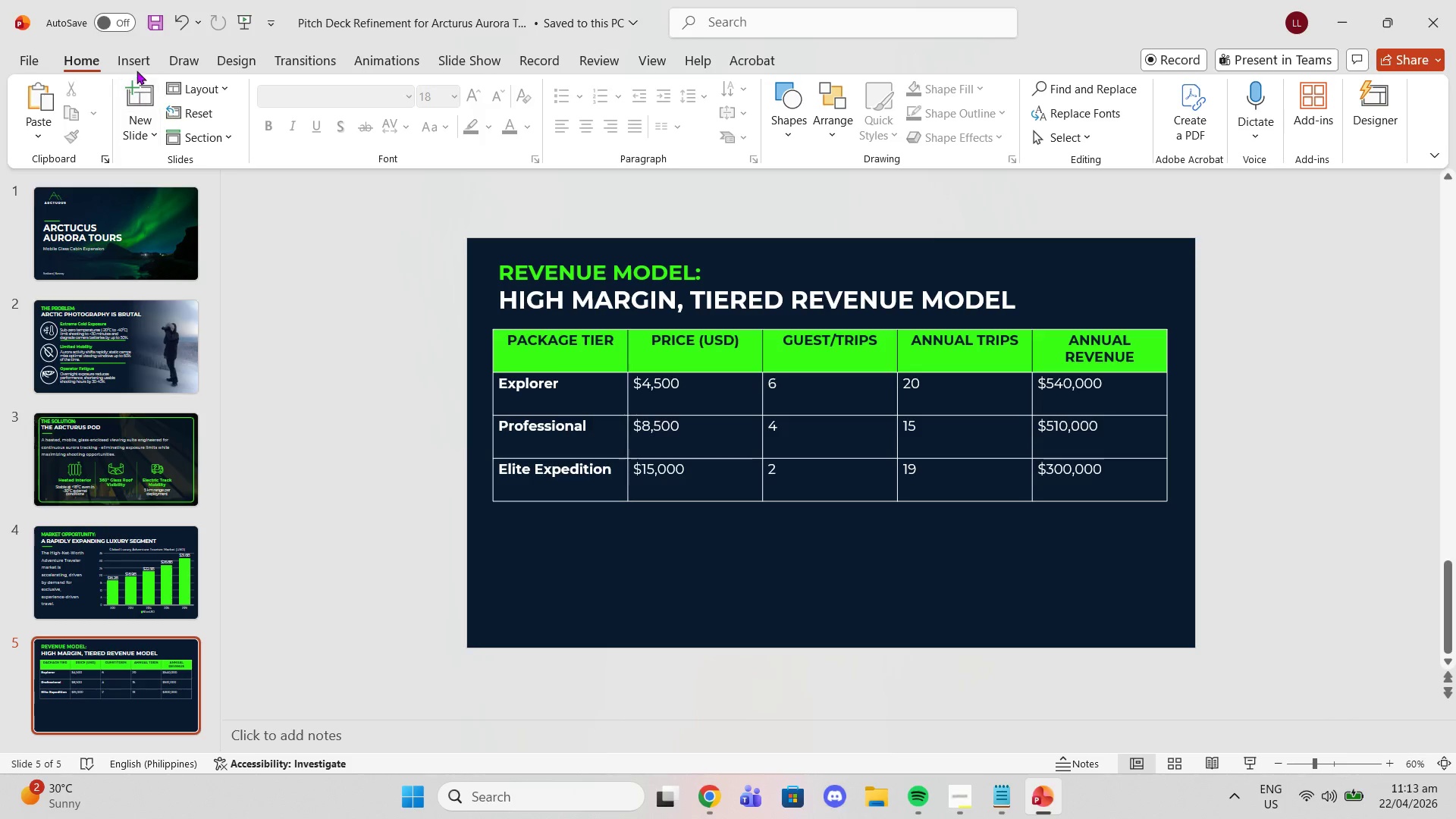 
left_click([132, 59])
 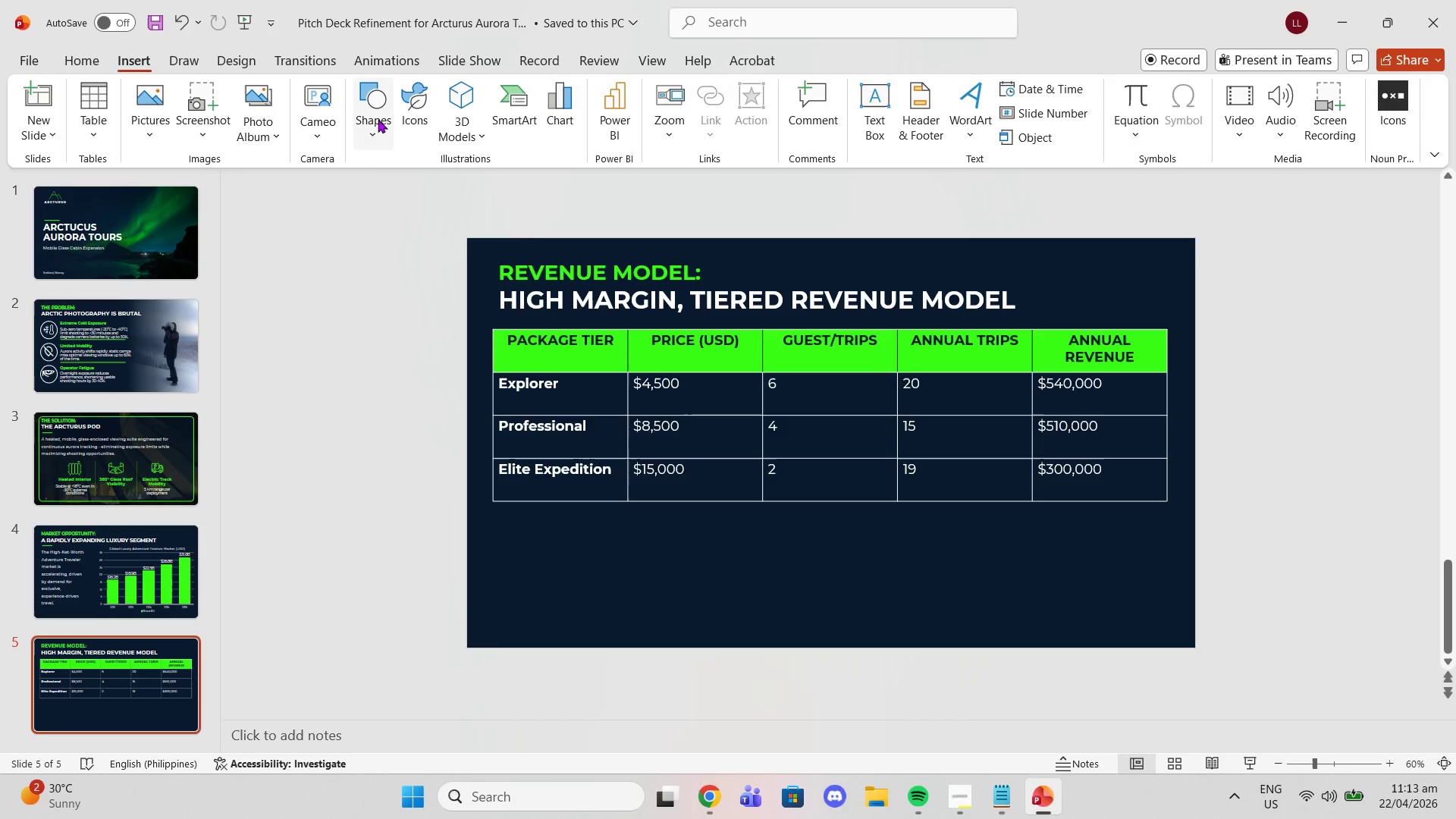 
left_click([176, 474])
 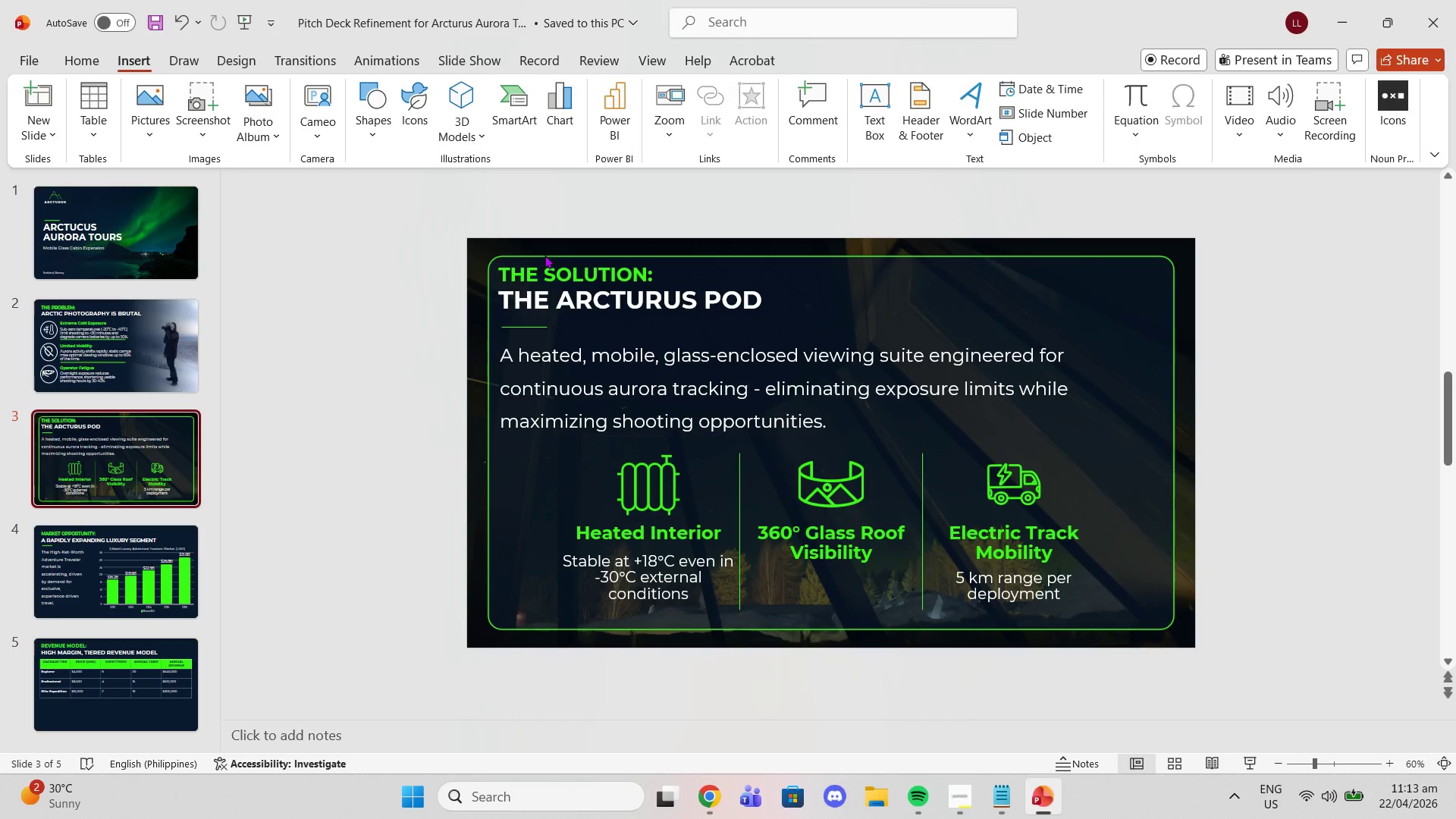 
left_click([541, 251])
 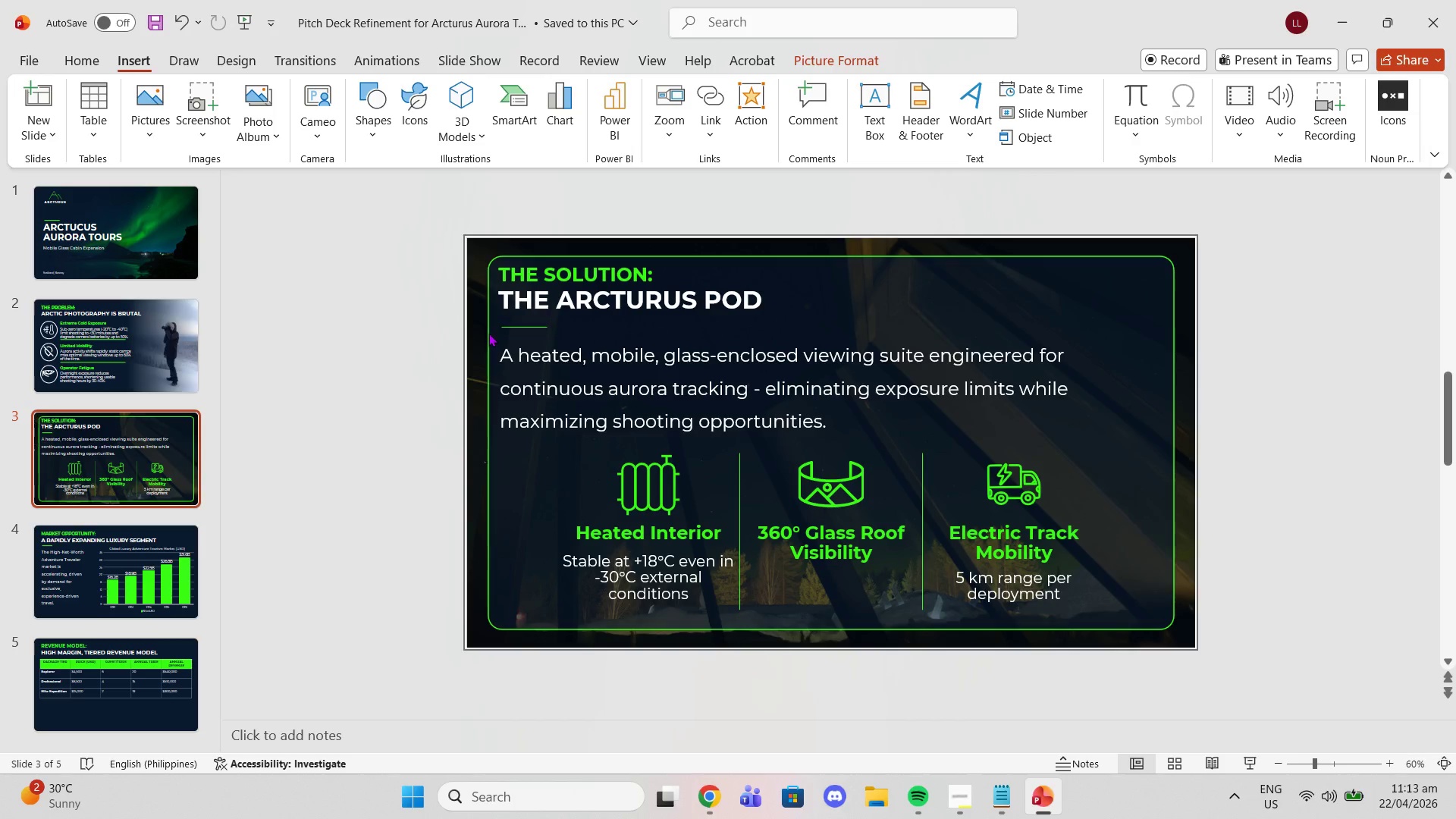 
left_click([488, 333])
 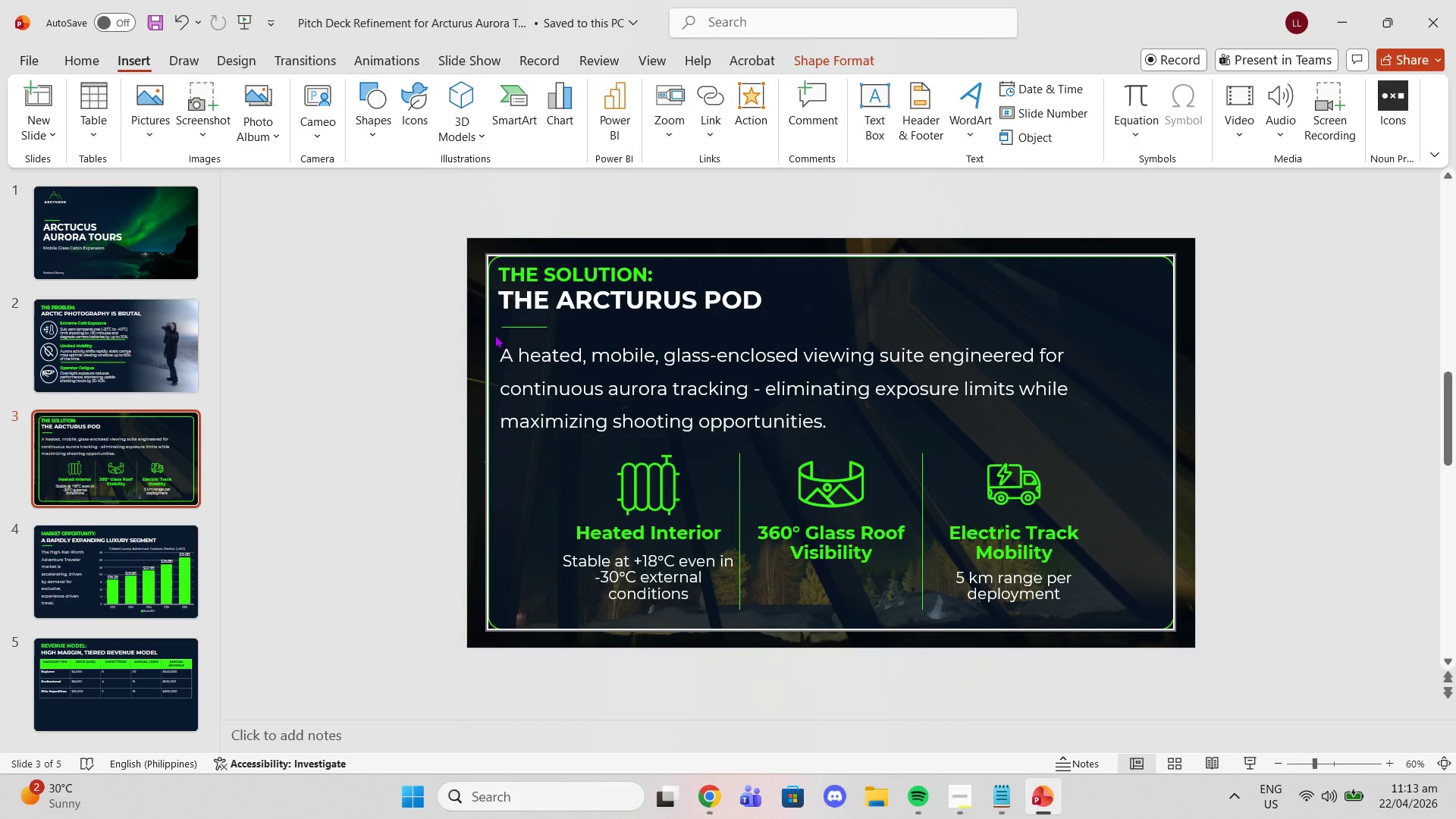 
key(Control+ControlLeft)
 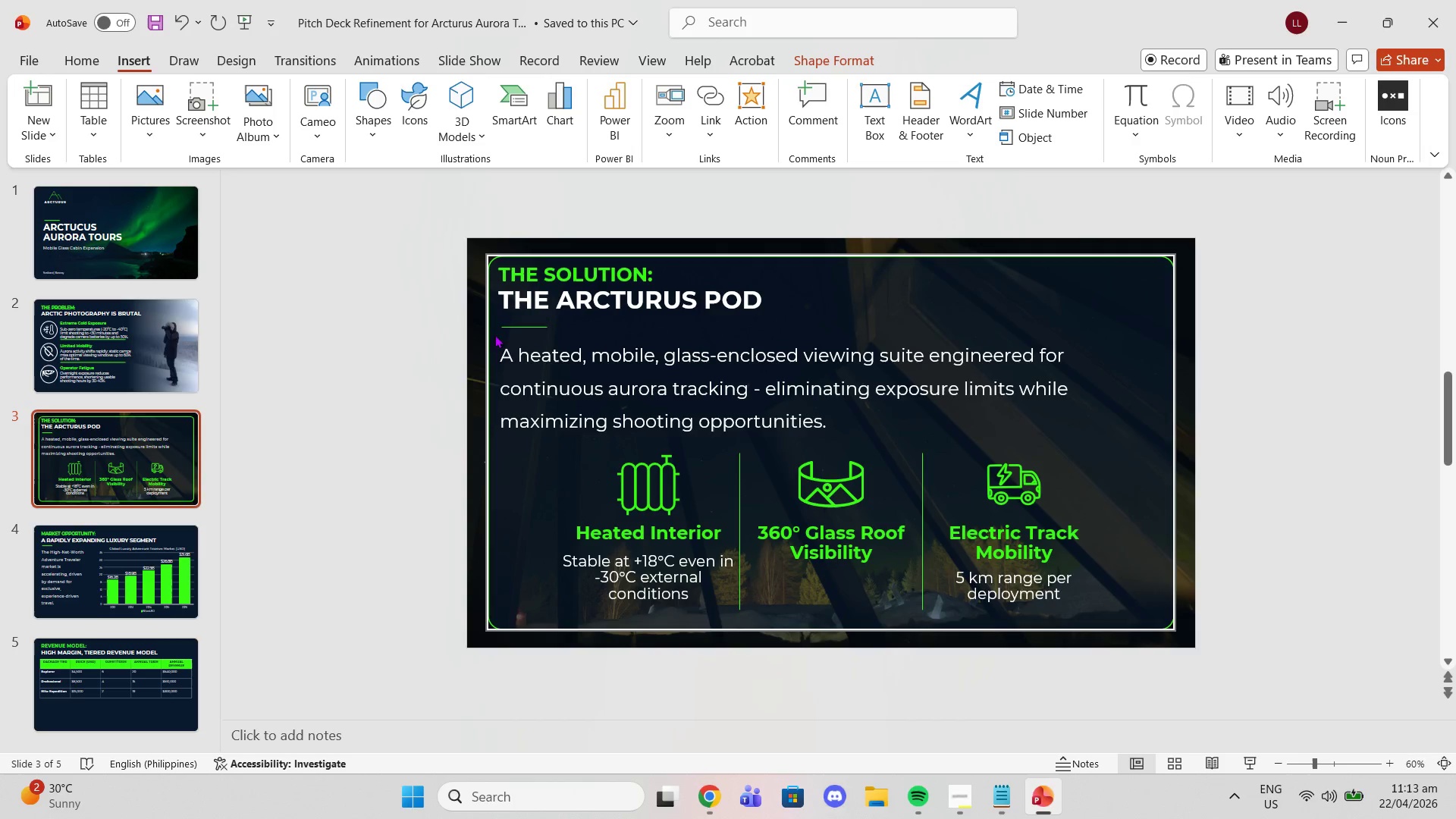 
key(Control+C)
 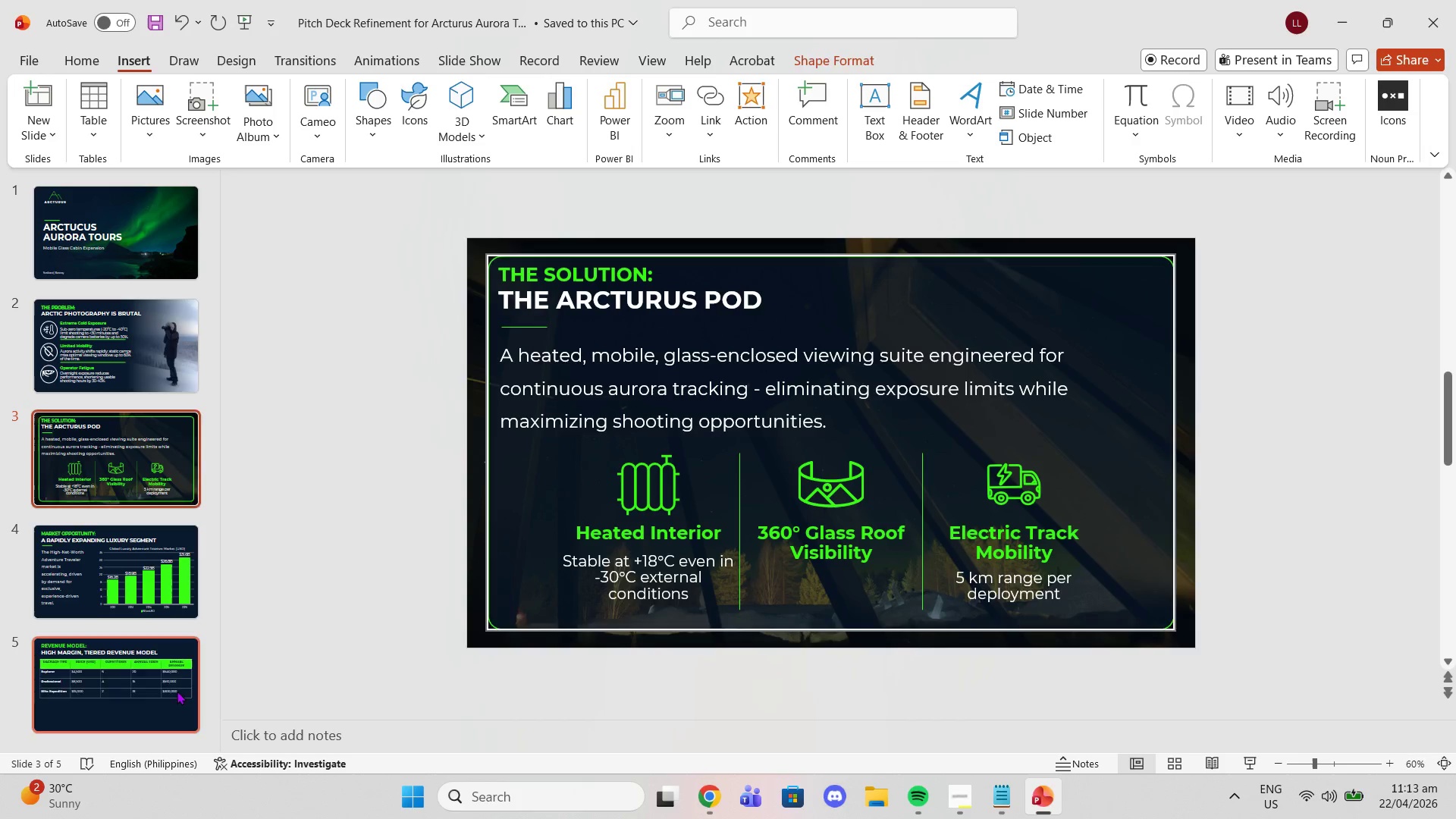 
left_click_drag(start_coordinate=[177, 691], to_coordinate=[180, 691])
 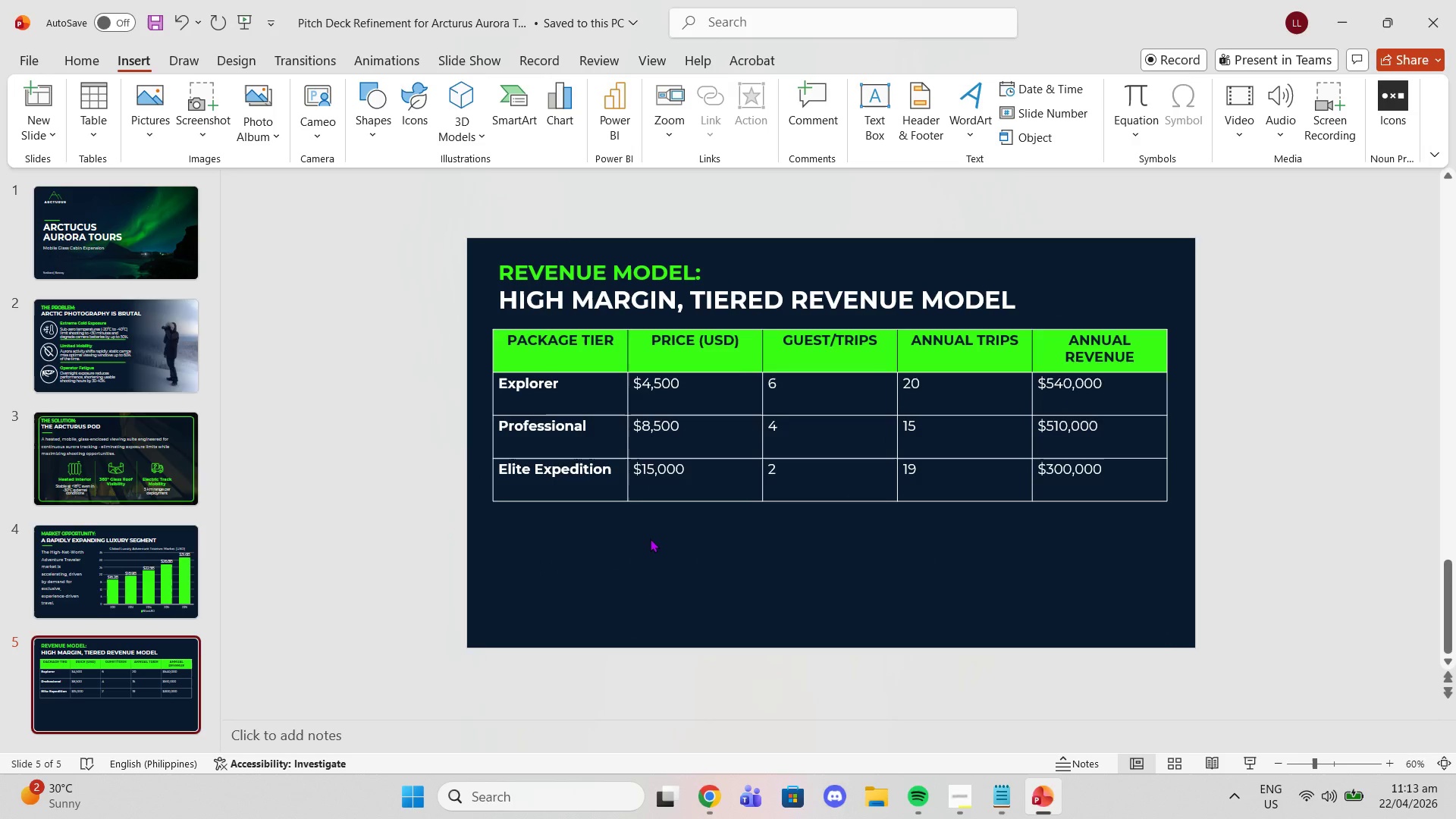 
key(Control+V)
 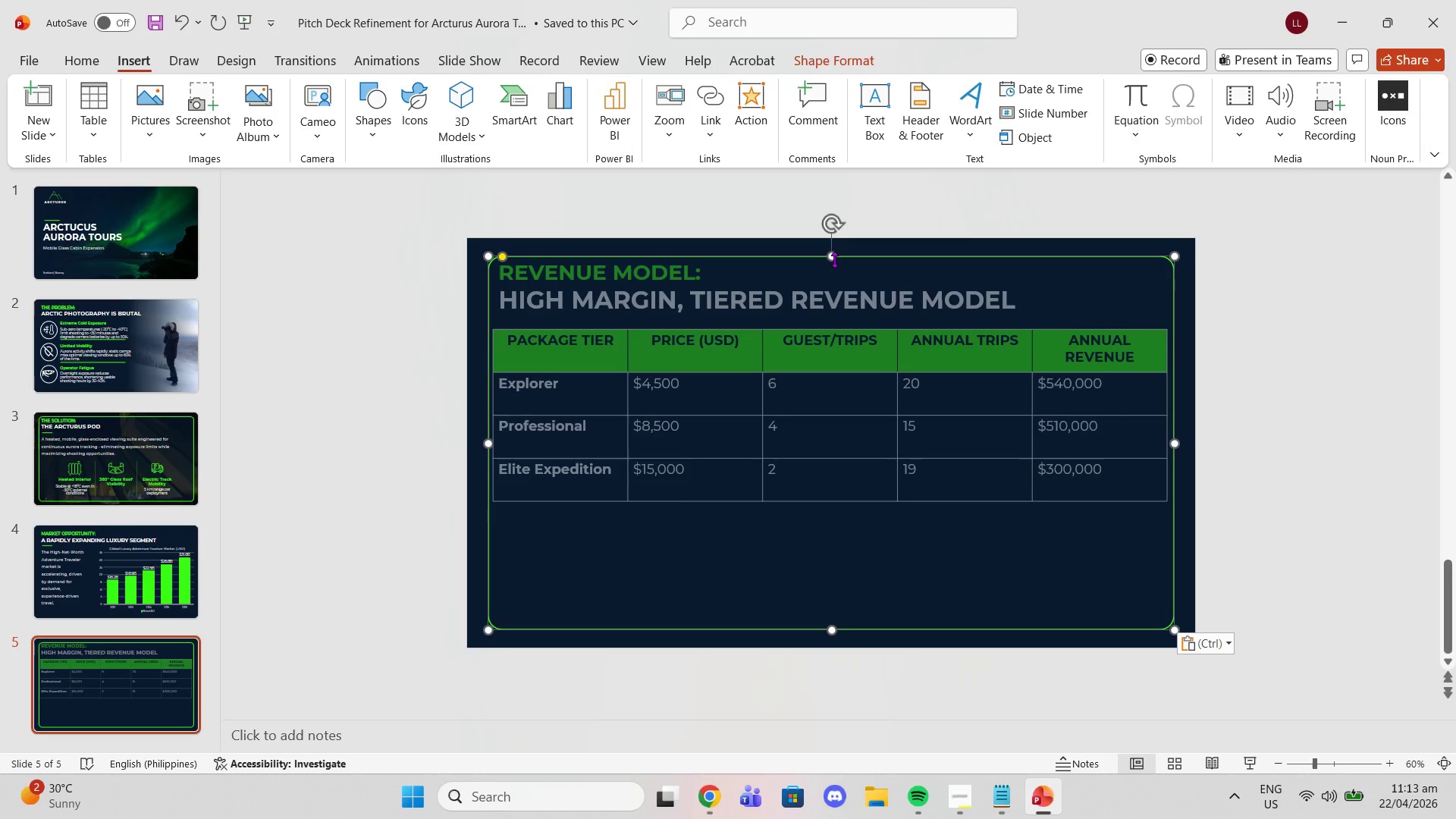 
left_click_drag(start_coordinate=[830, 258], to_coordinate=[805, 520])
 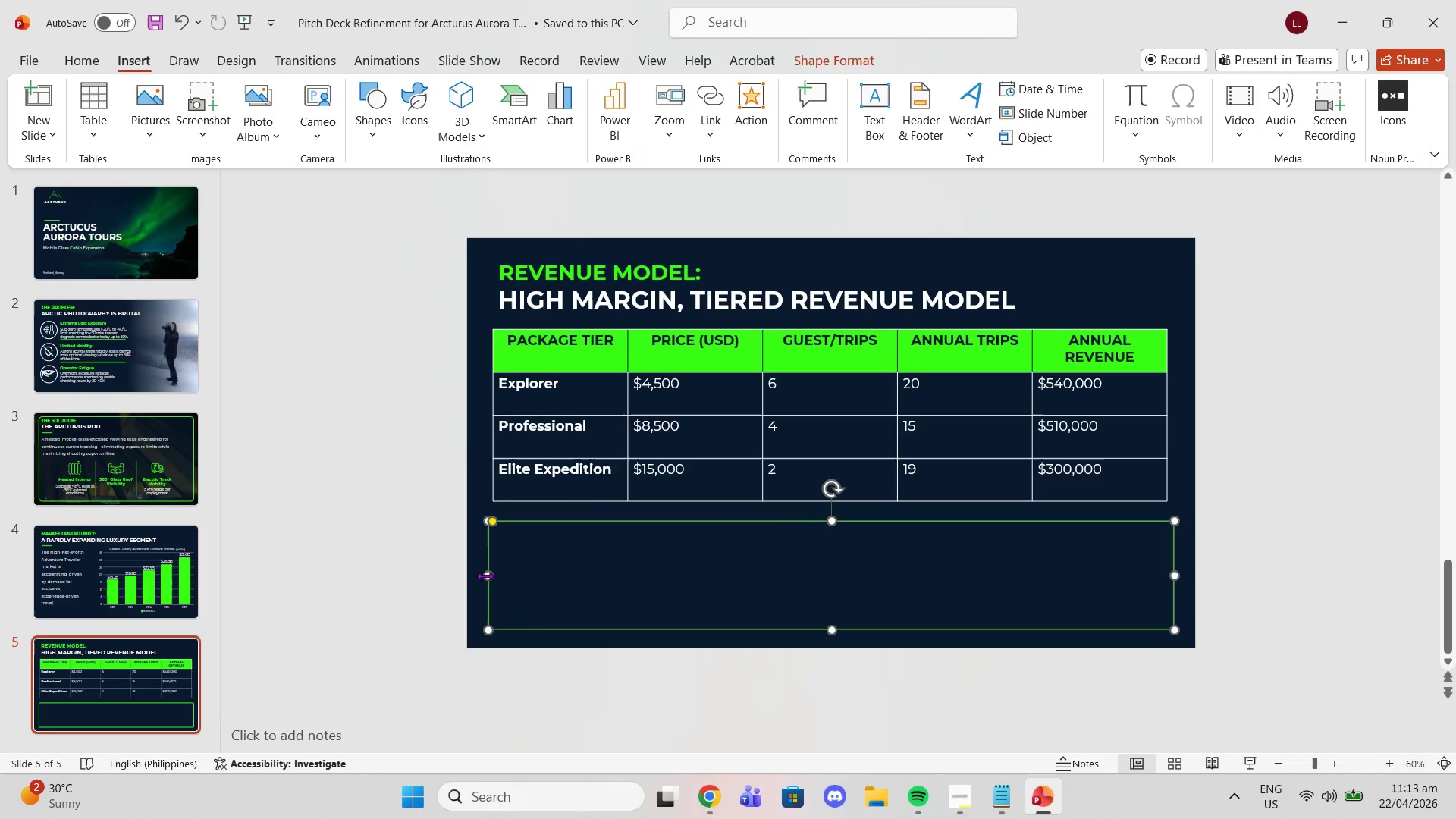 
left_click_drag(start_coordinate=[485, 576], to_coordinate=[494, 576])
 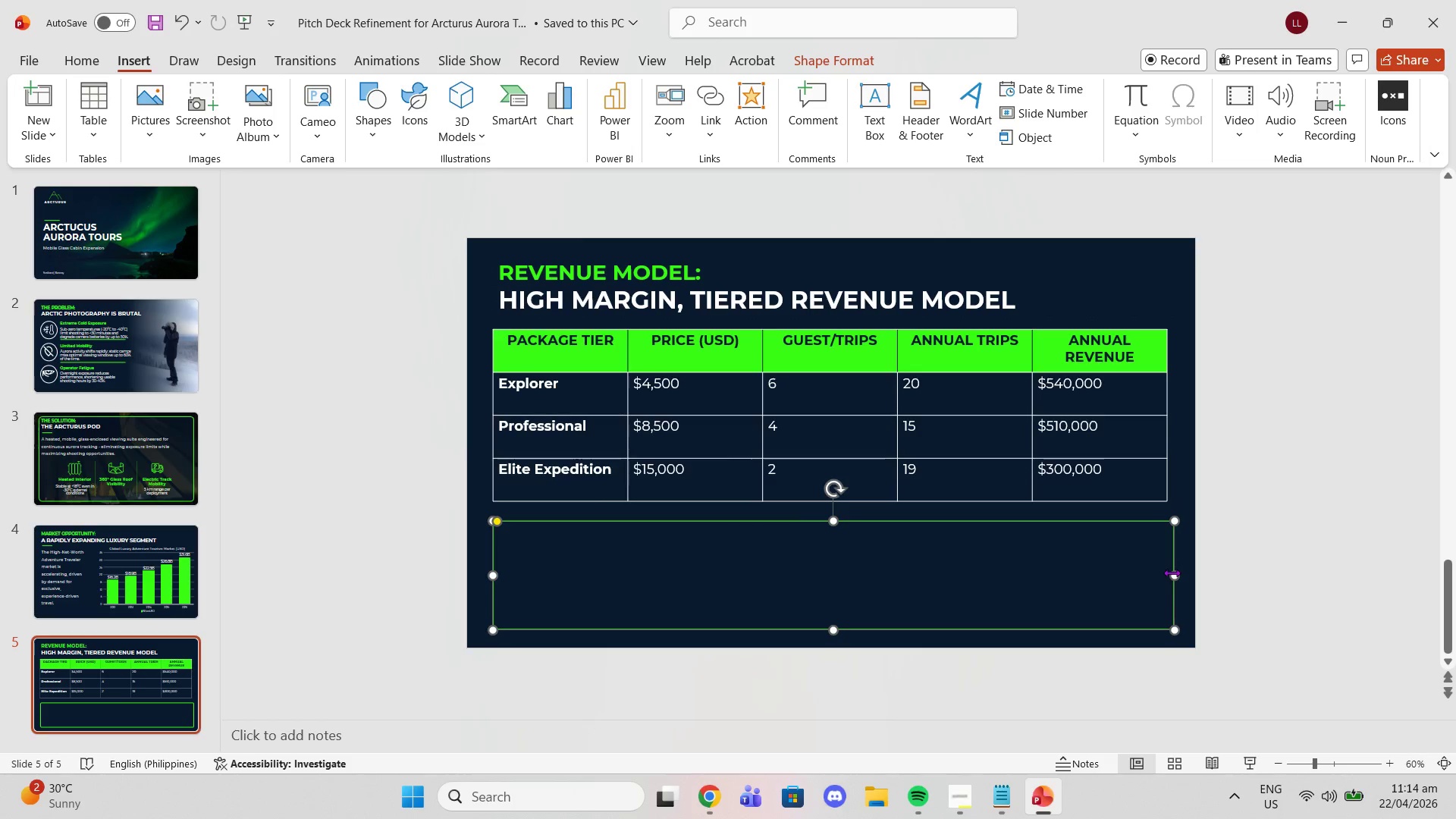 
left_click_drag(start_coordinate=[1172, 573], to_coordinate=[773, 554])
 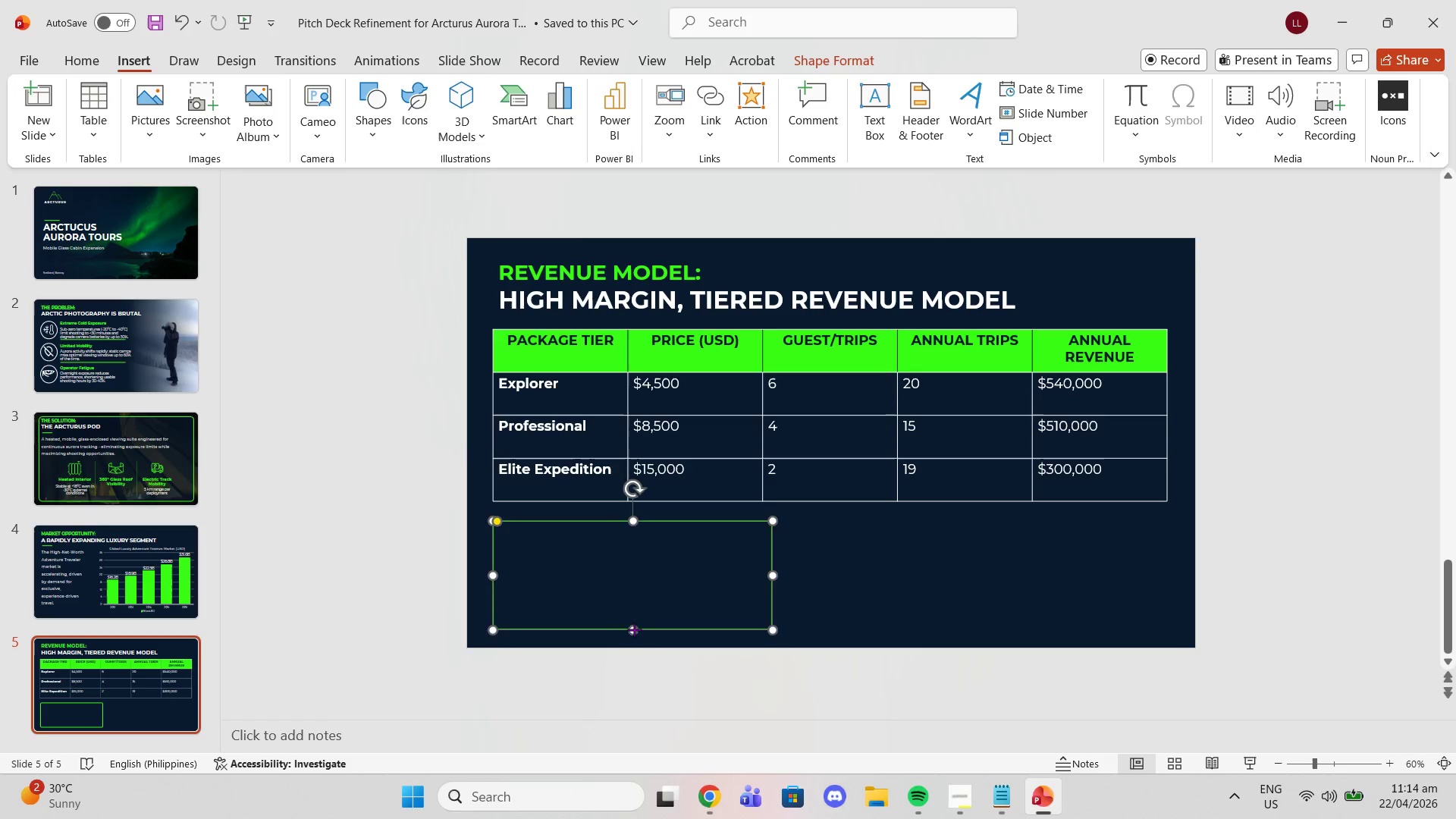 
left_click_drag(start_coordinate=[634, 629], to_coordinate=[639, 582])
 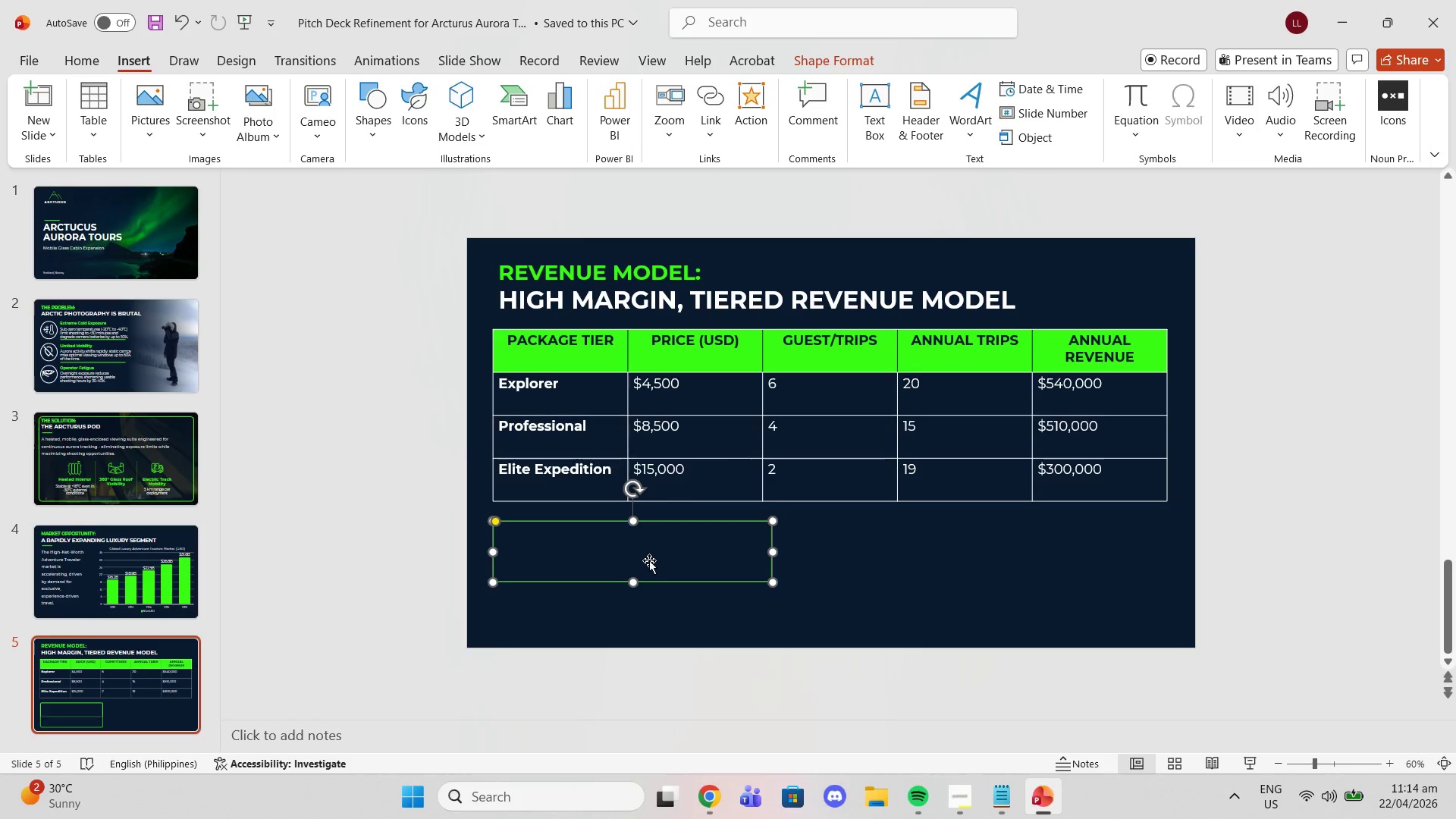 
left_click([649, 560])
 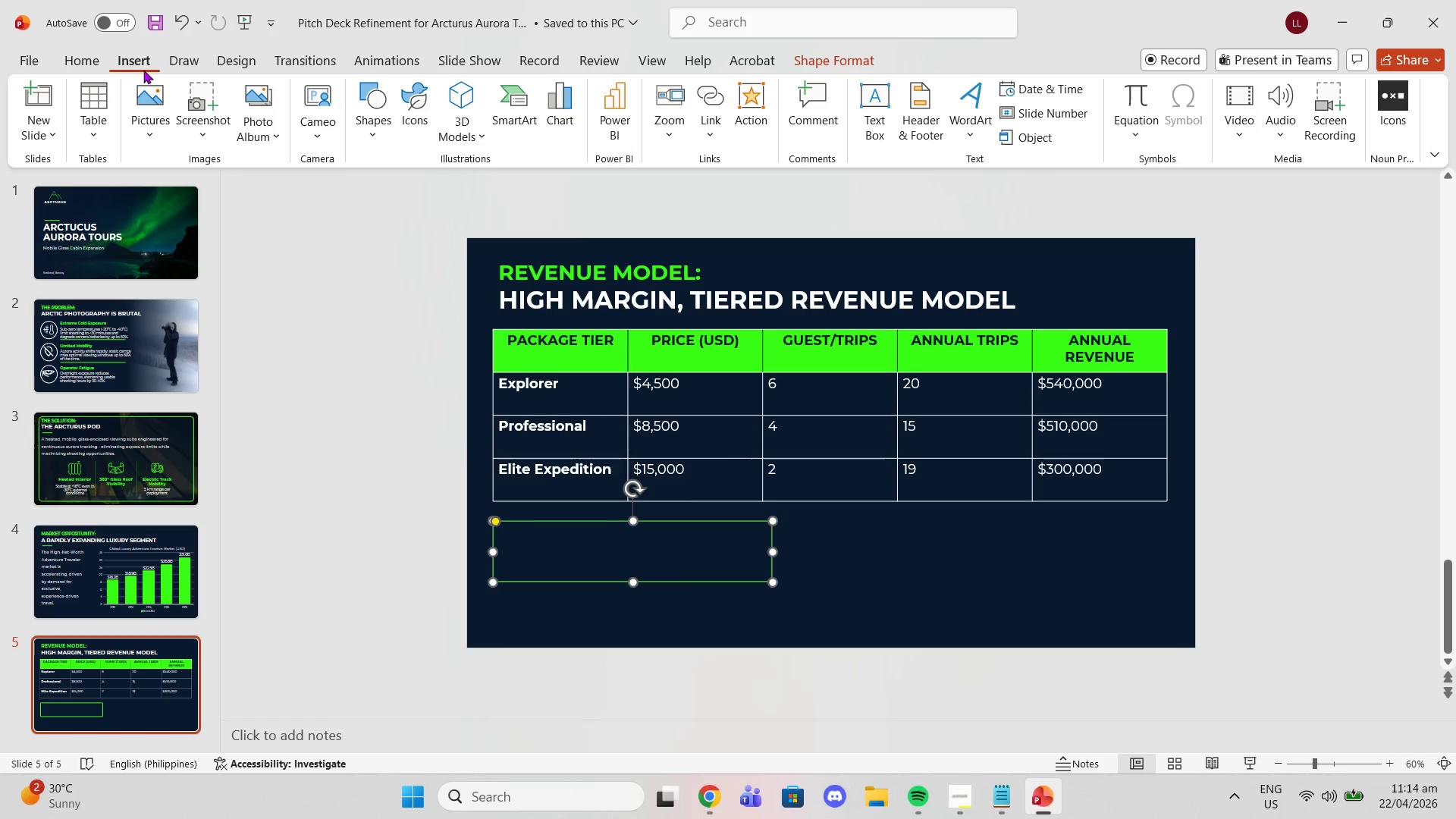 
left_click([104, 59])
 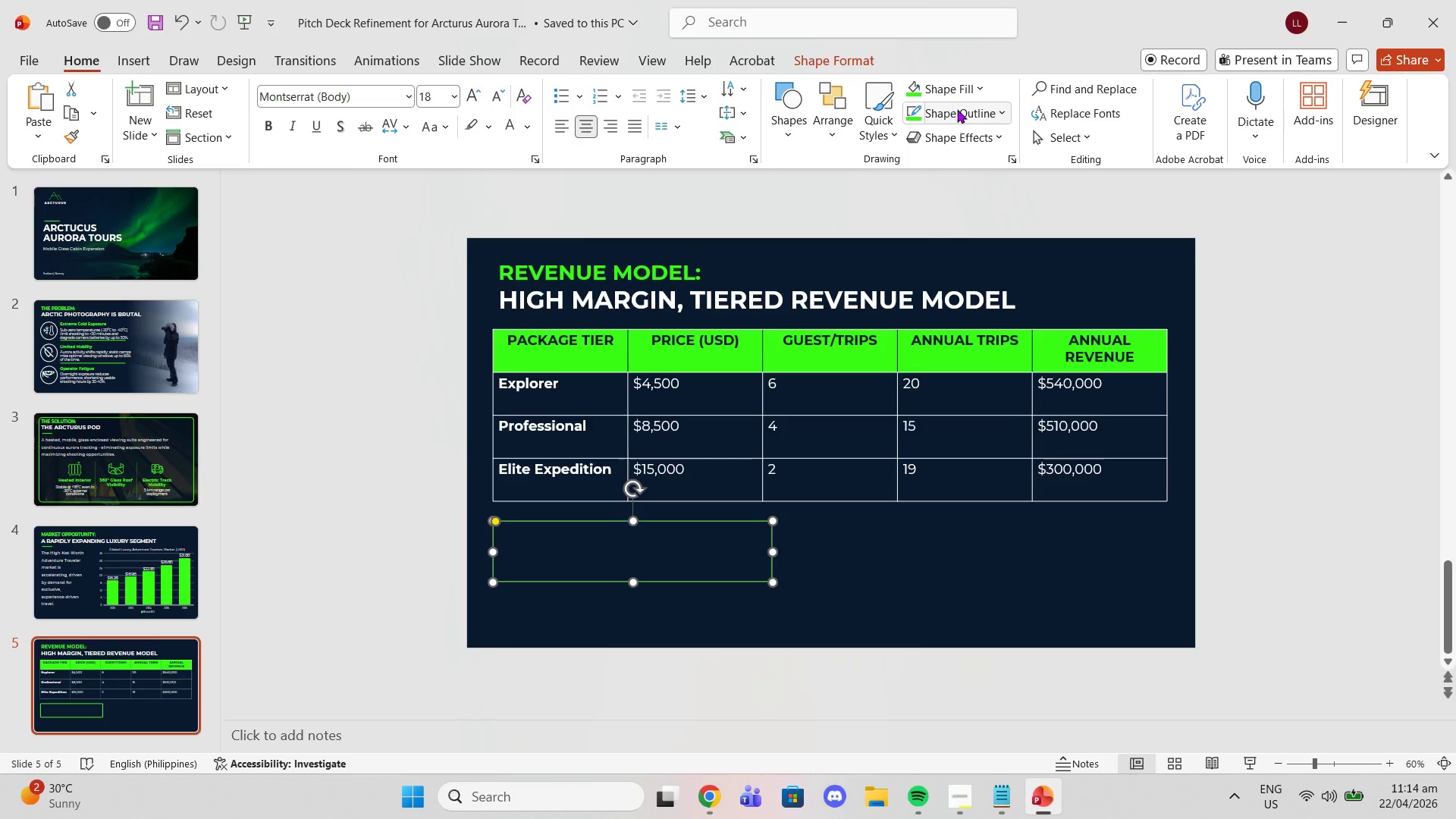 
left_click([963, 89])
 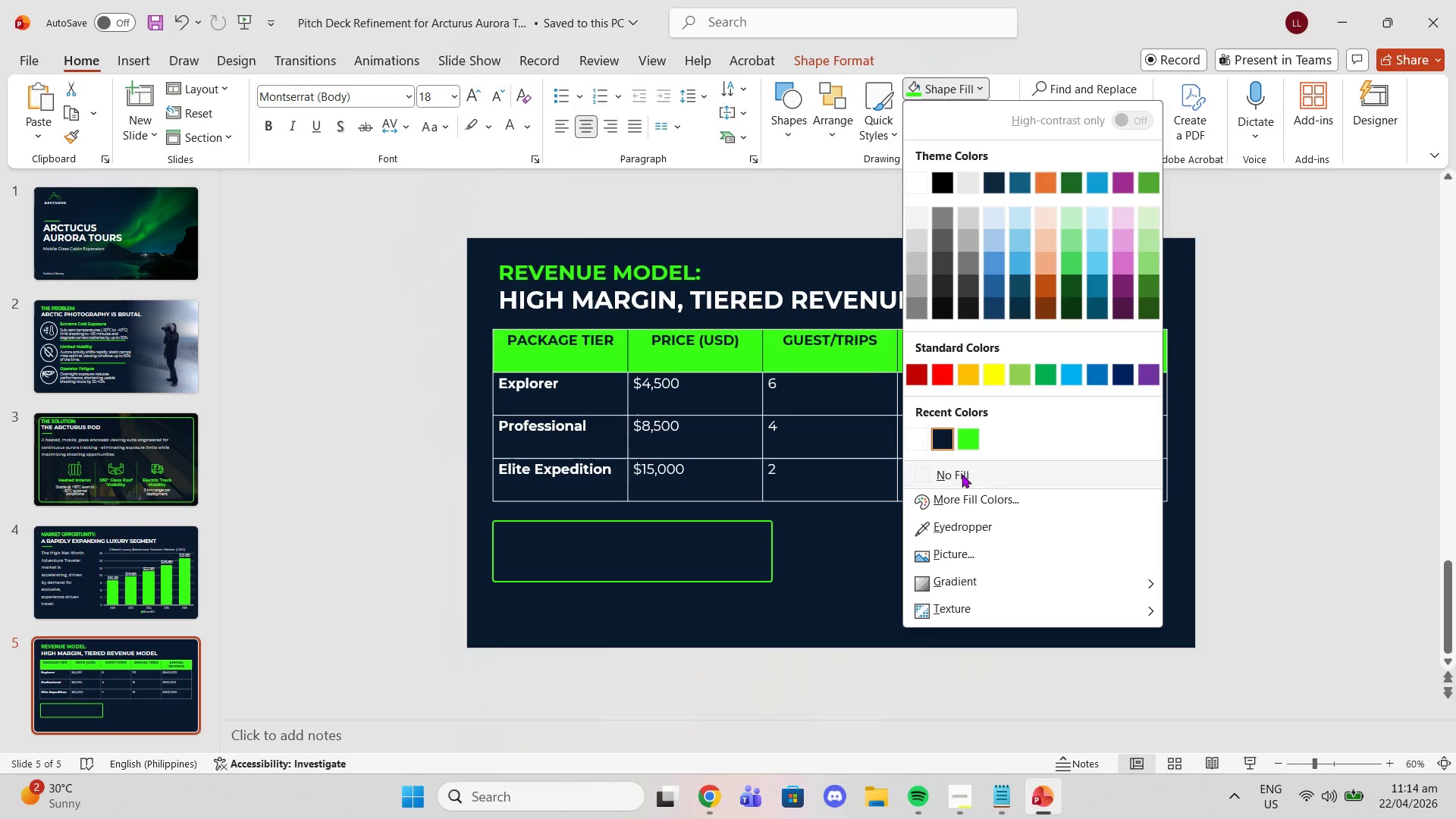 
left_click([962, 472])
 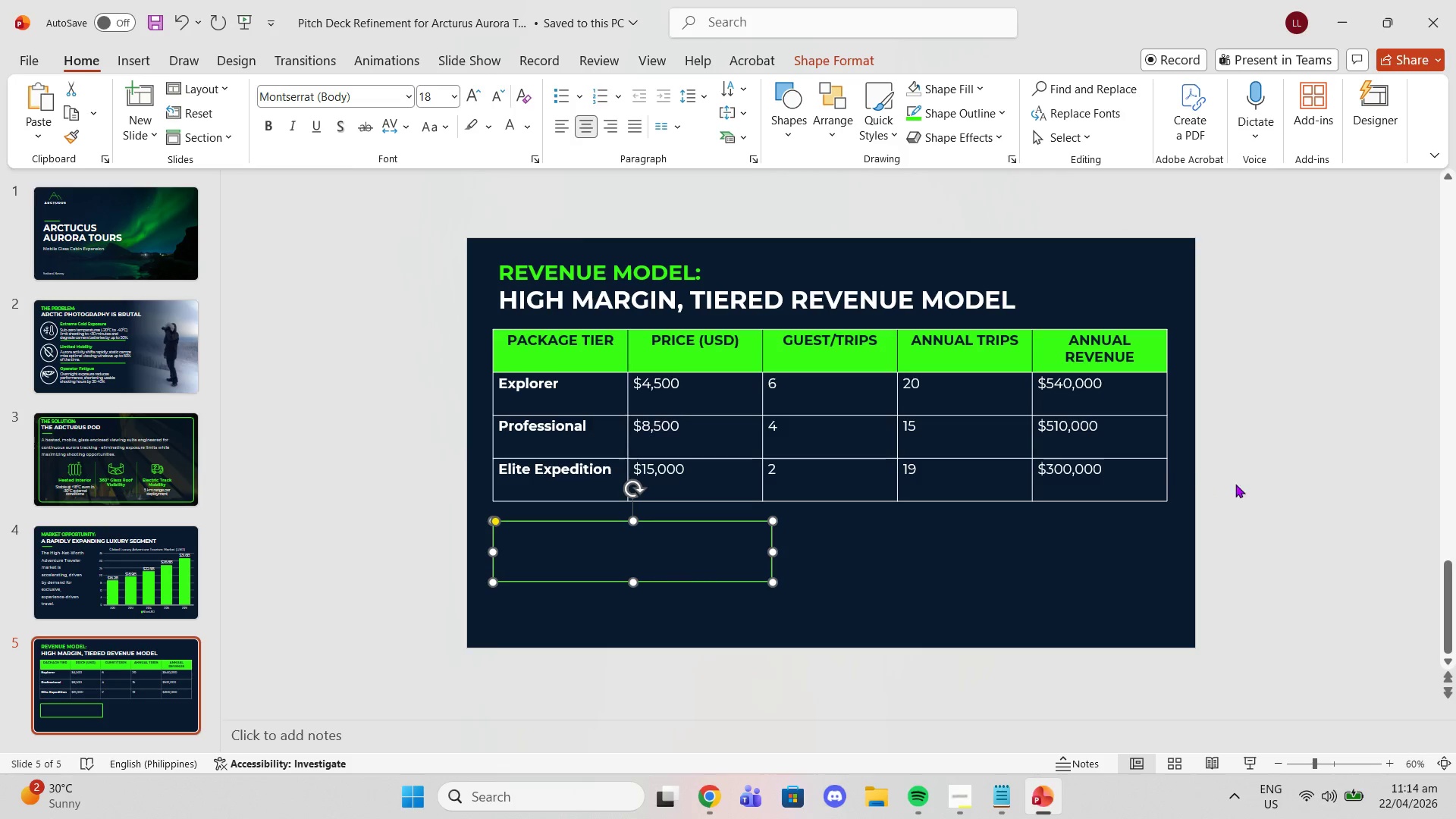 
left_click([1255, 479])
 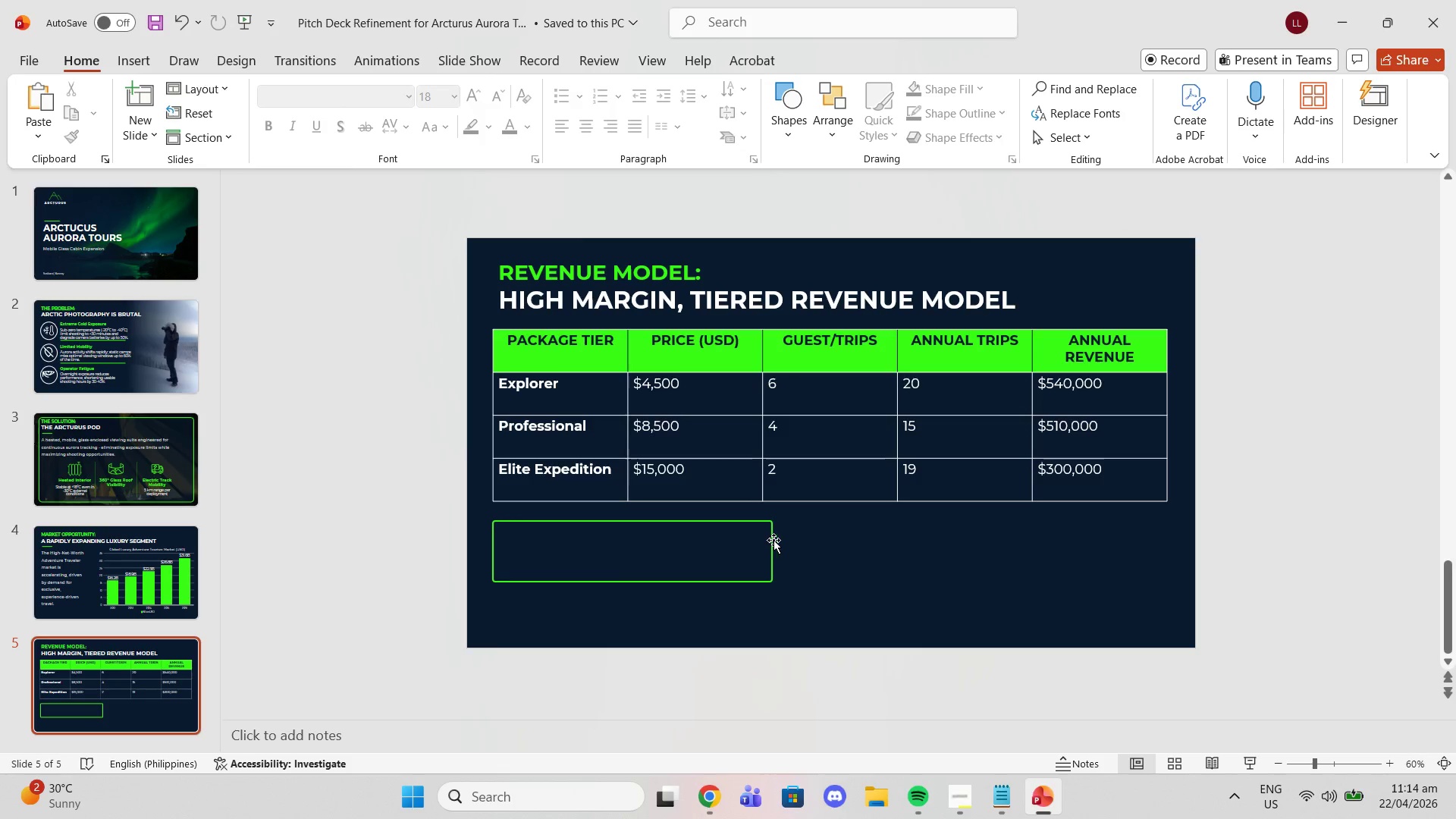 
left_click([774, 540])
 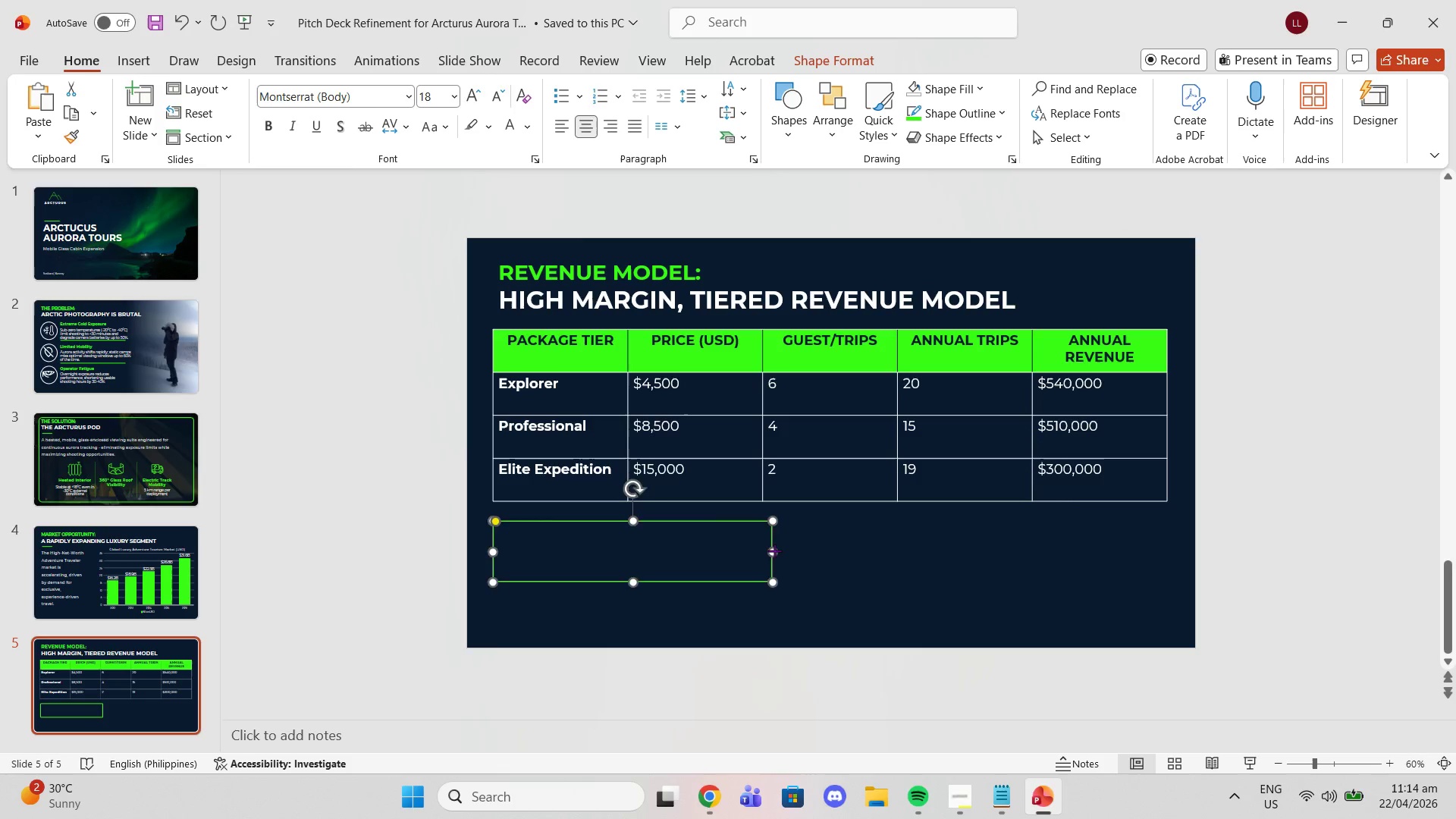 
left_click_drag(start_coordinate=[774, 551], to_coordinate=[796, 551])
 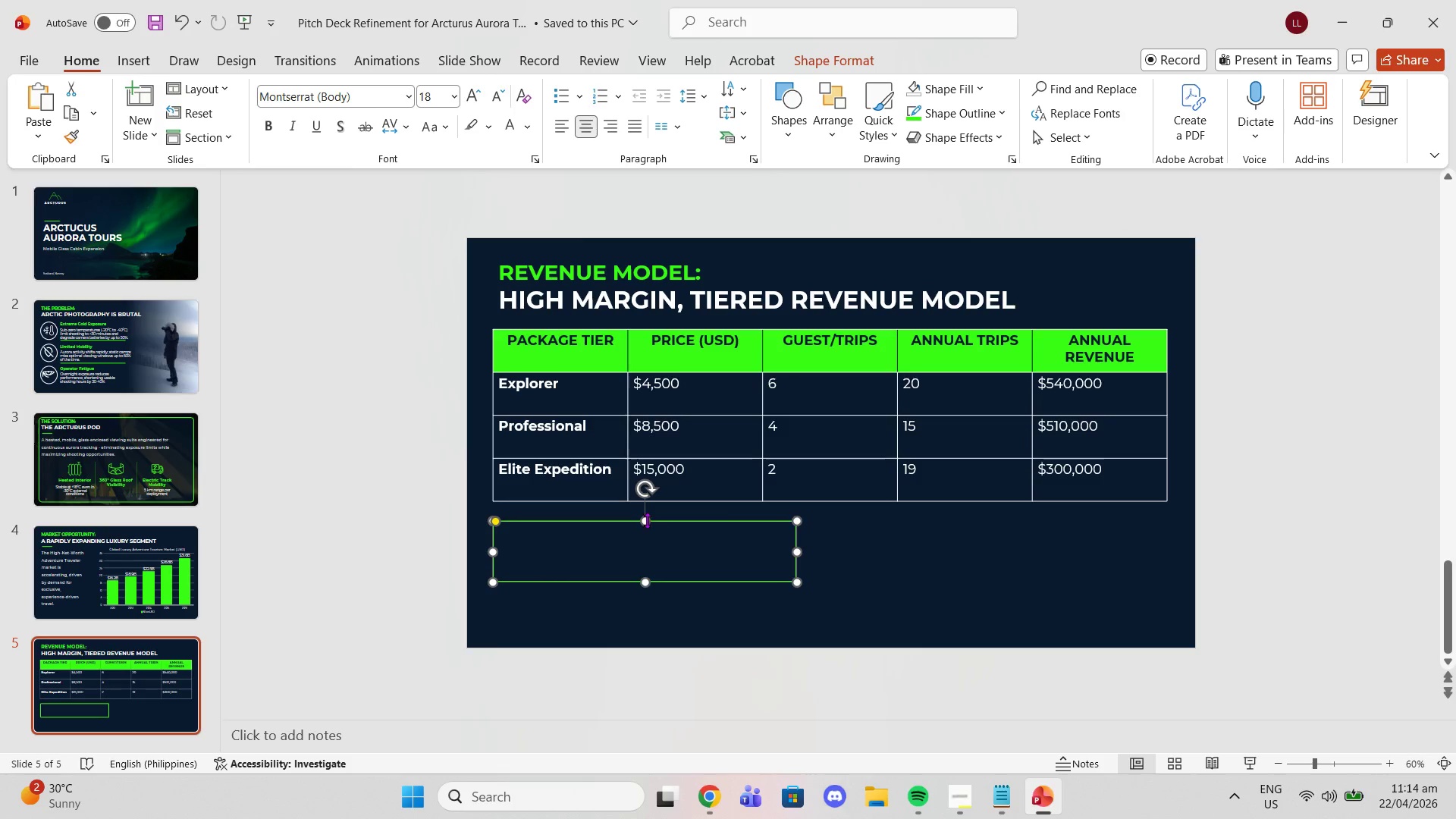 
left_click_drag(start_coordinate=[645, 520], to_coordinate=[645, 511])
 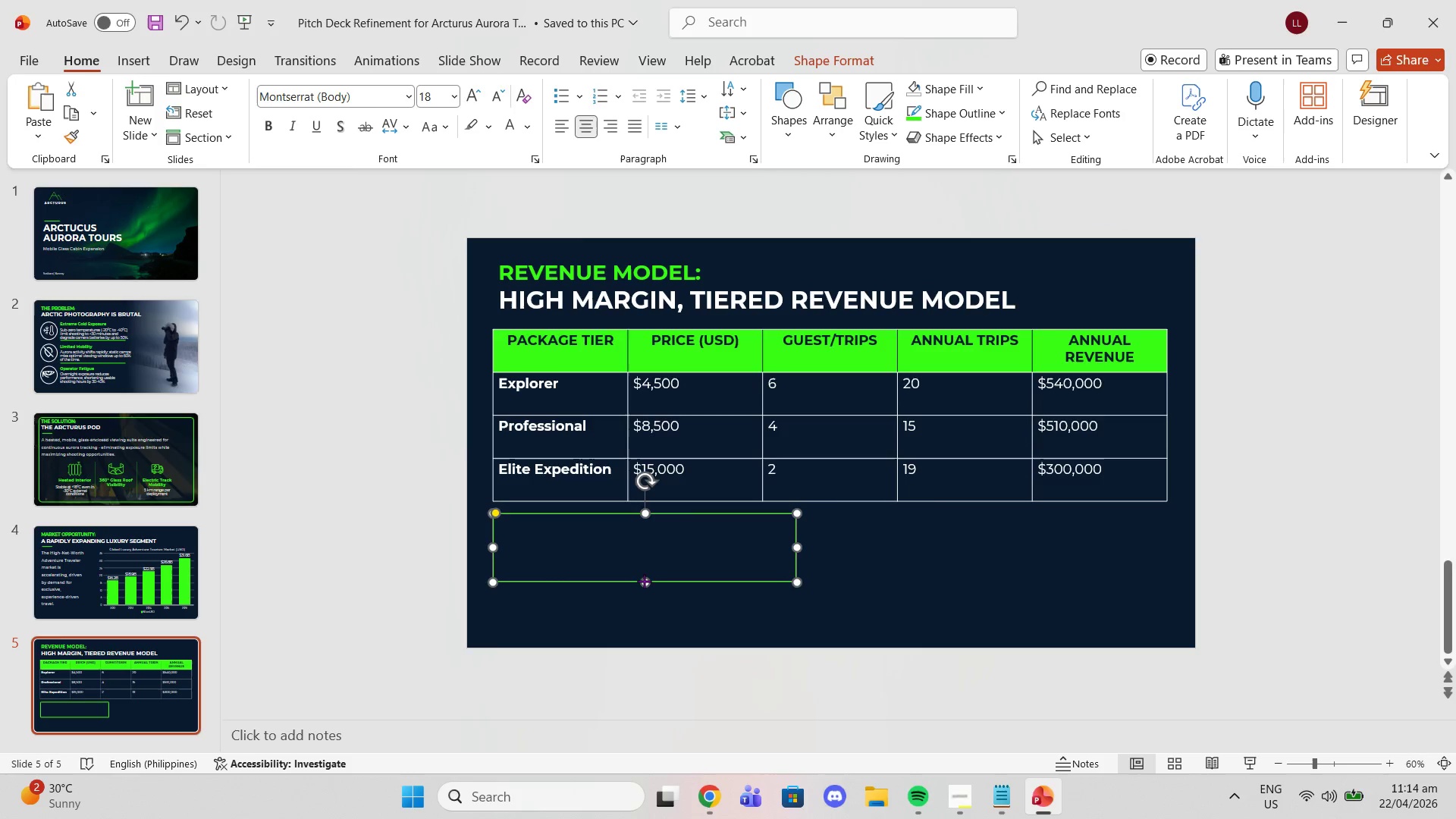 
left_click_drag(start_coordinate=[644, 581], to_coordinate=[645, 573])
 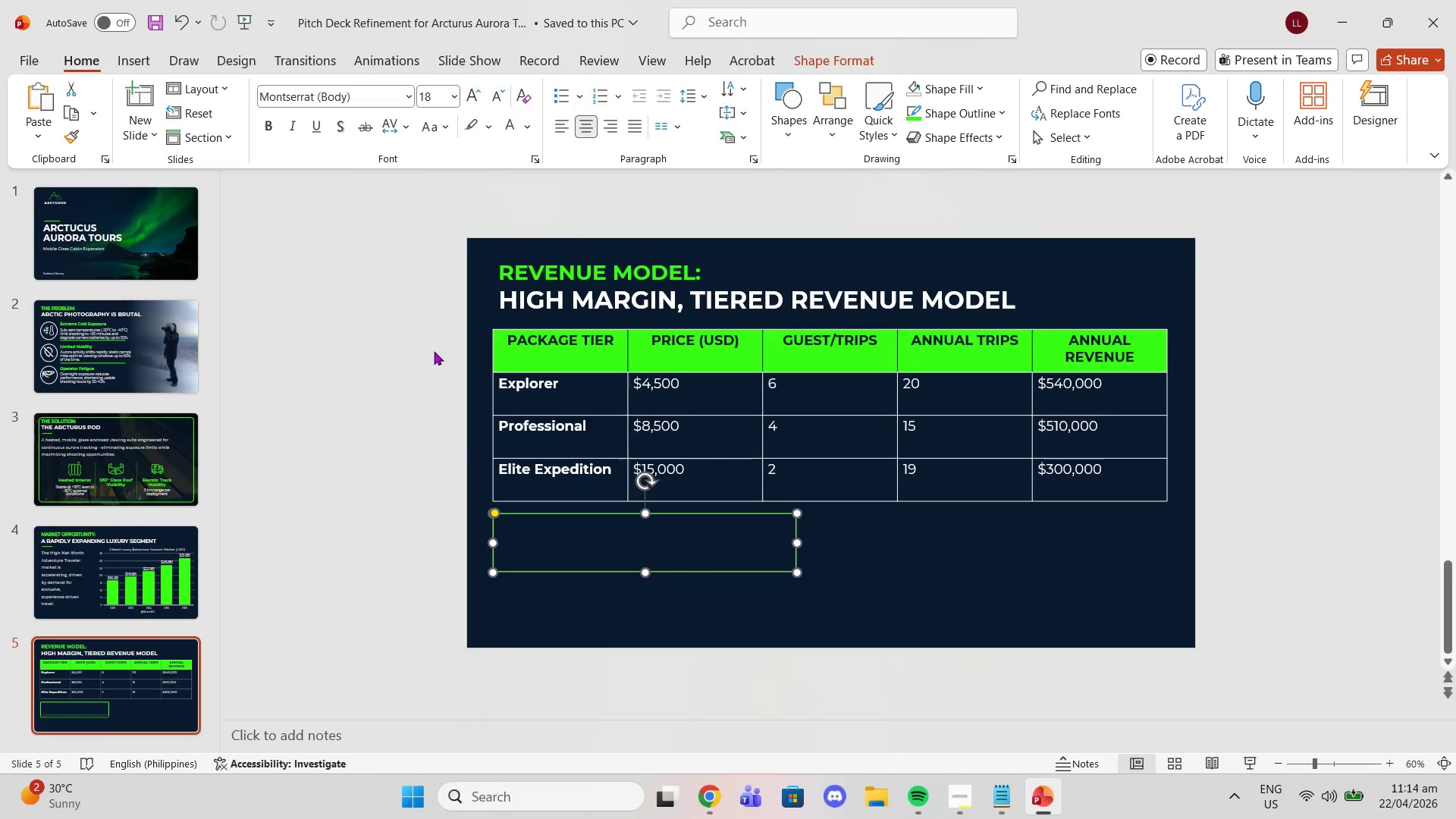 
left_click([434, 351])
 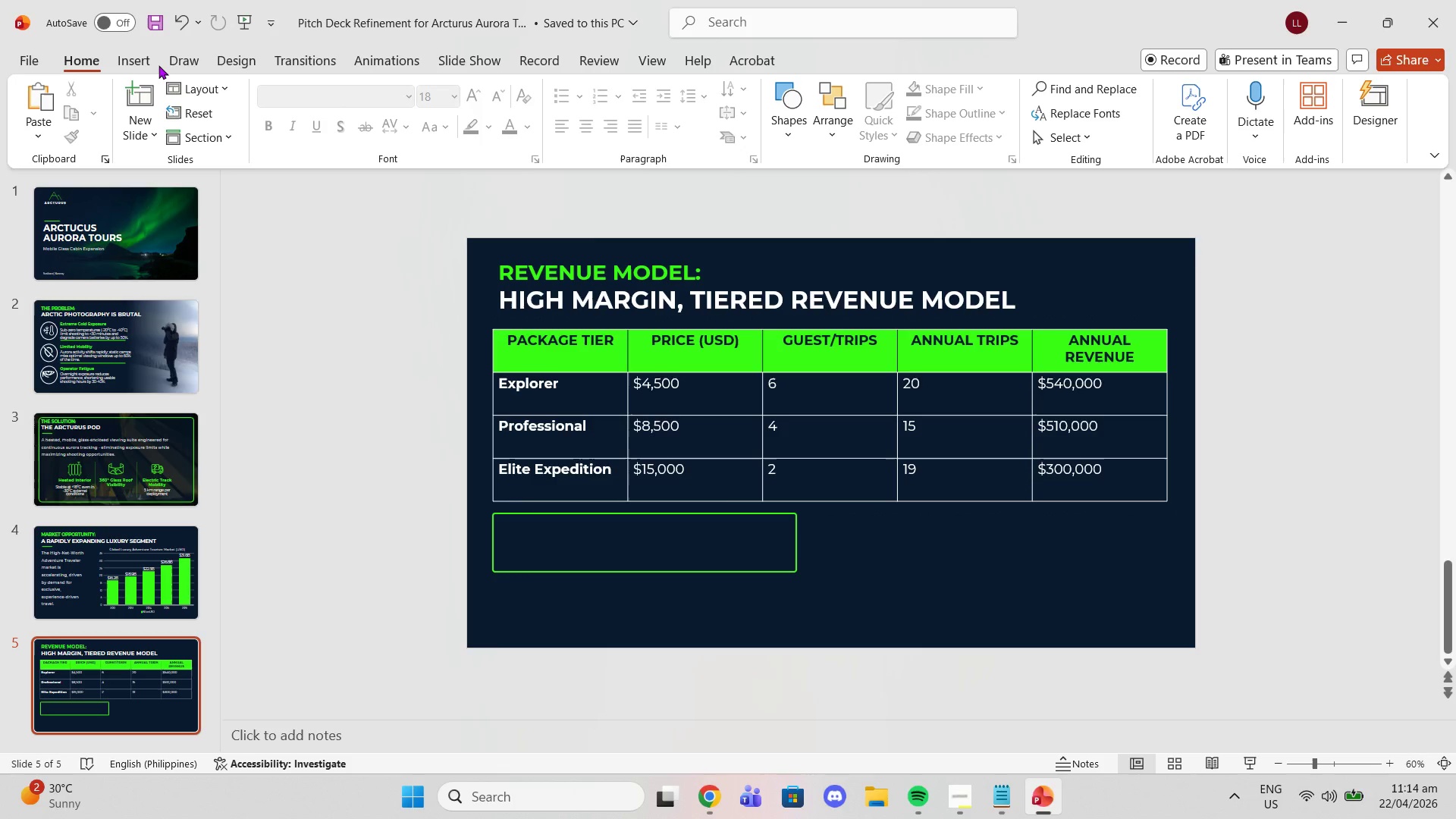 
left_click([158, 66])
 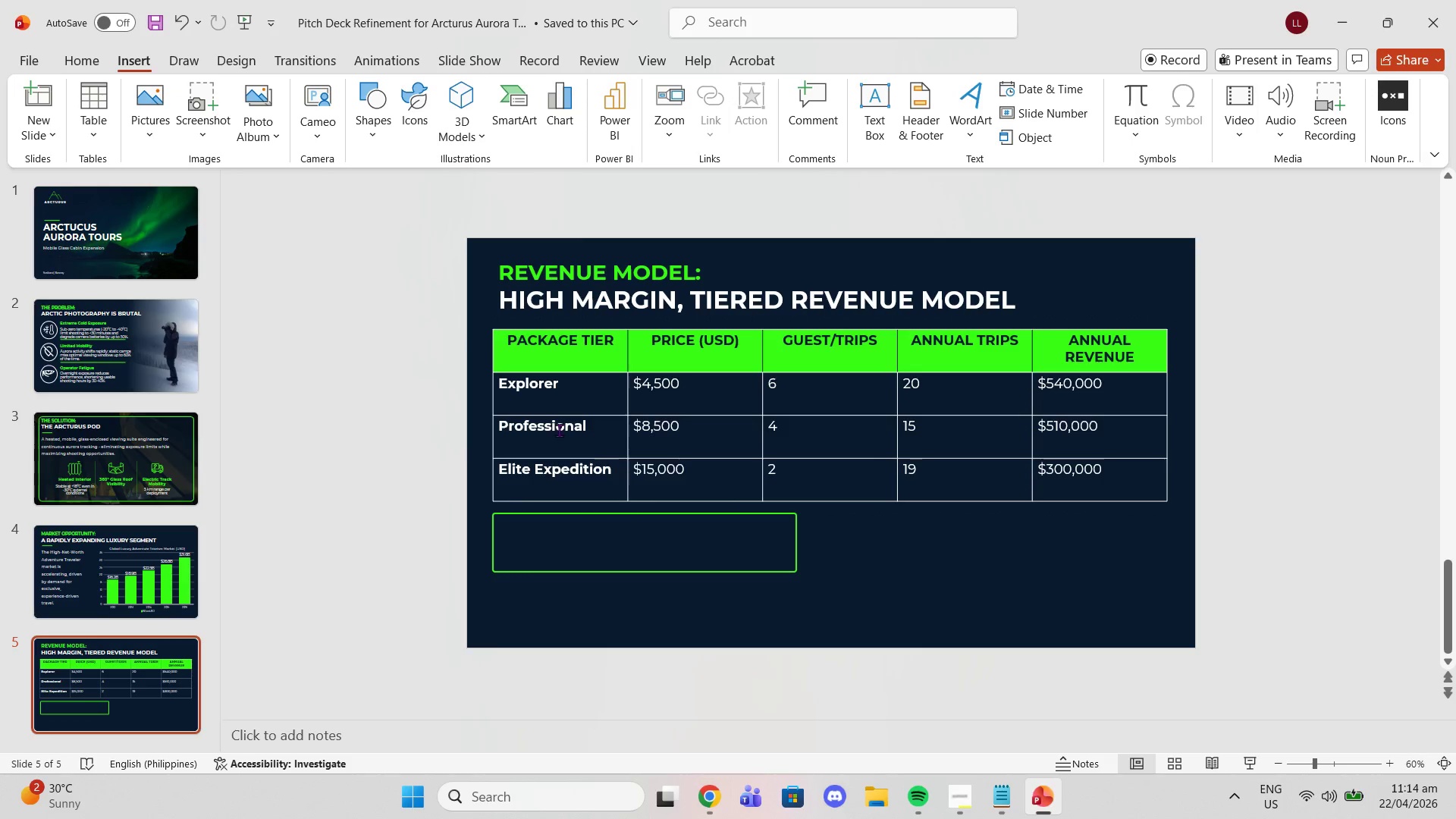 
wait(11.22)
 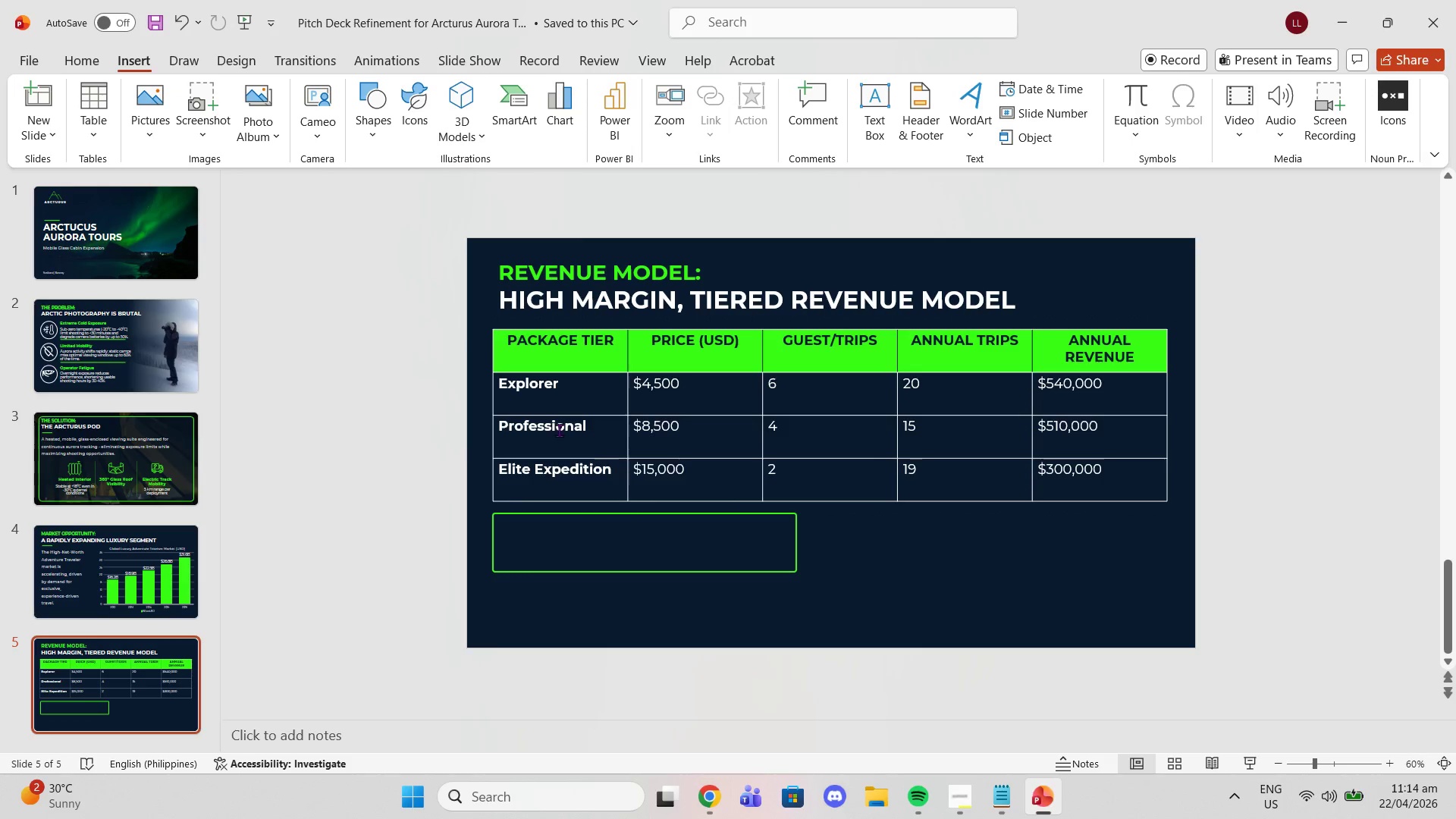 
left_click([381, 115])
 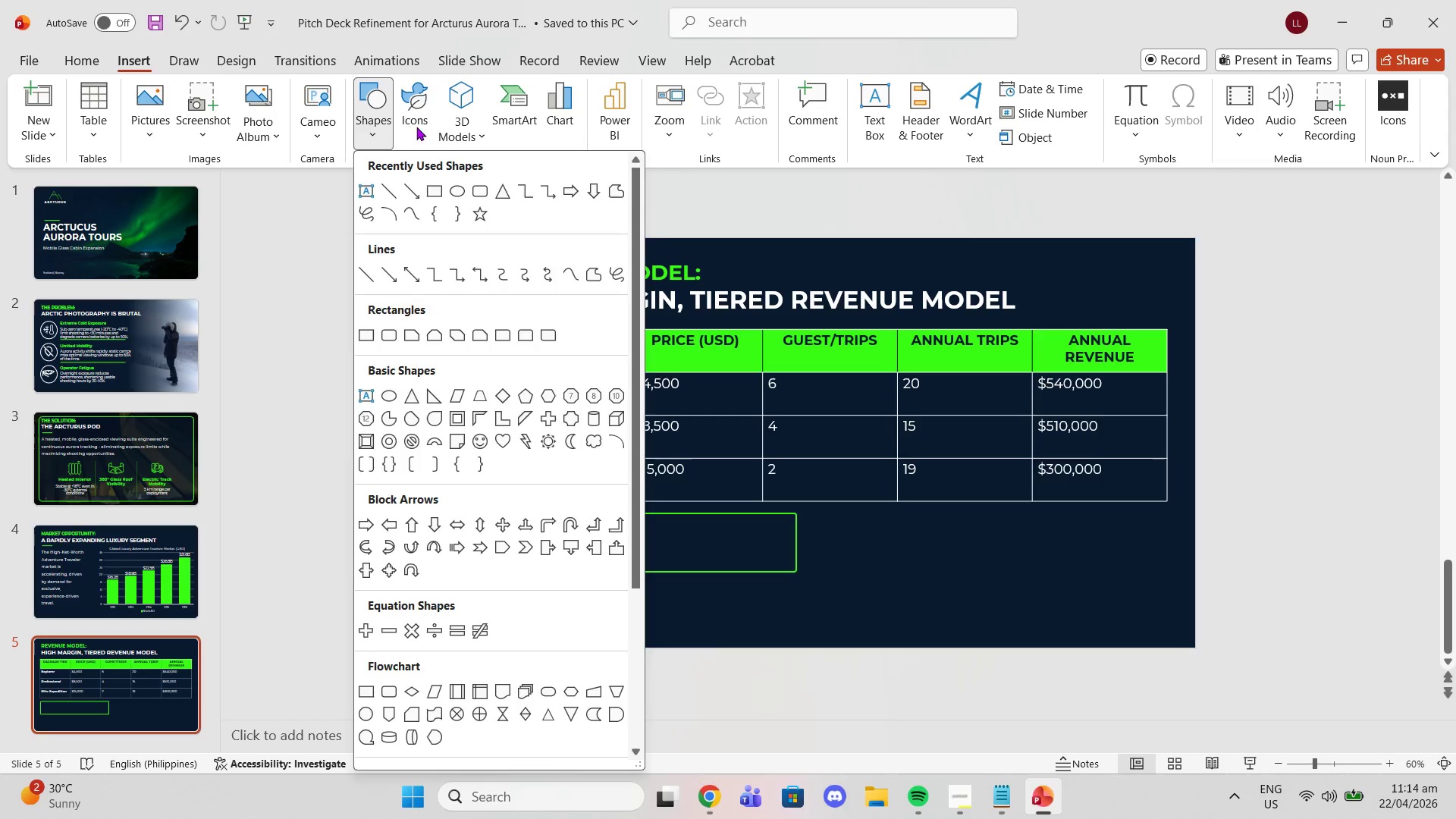 
left_click([416, 127])
 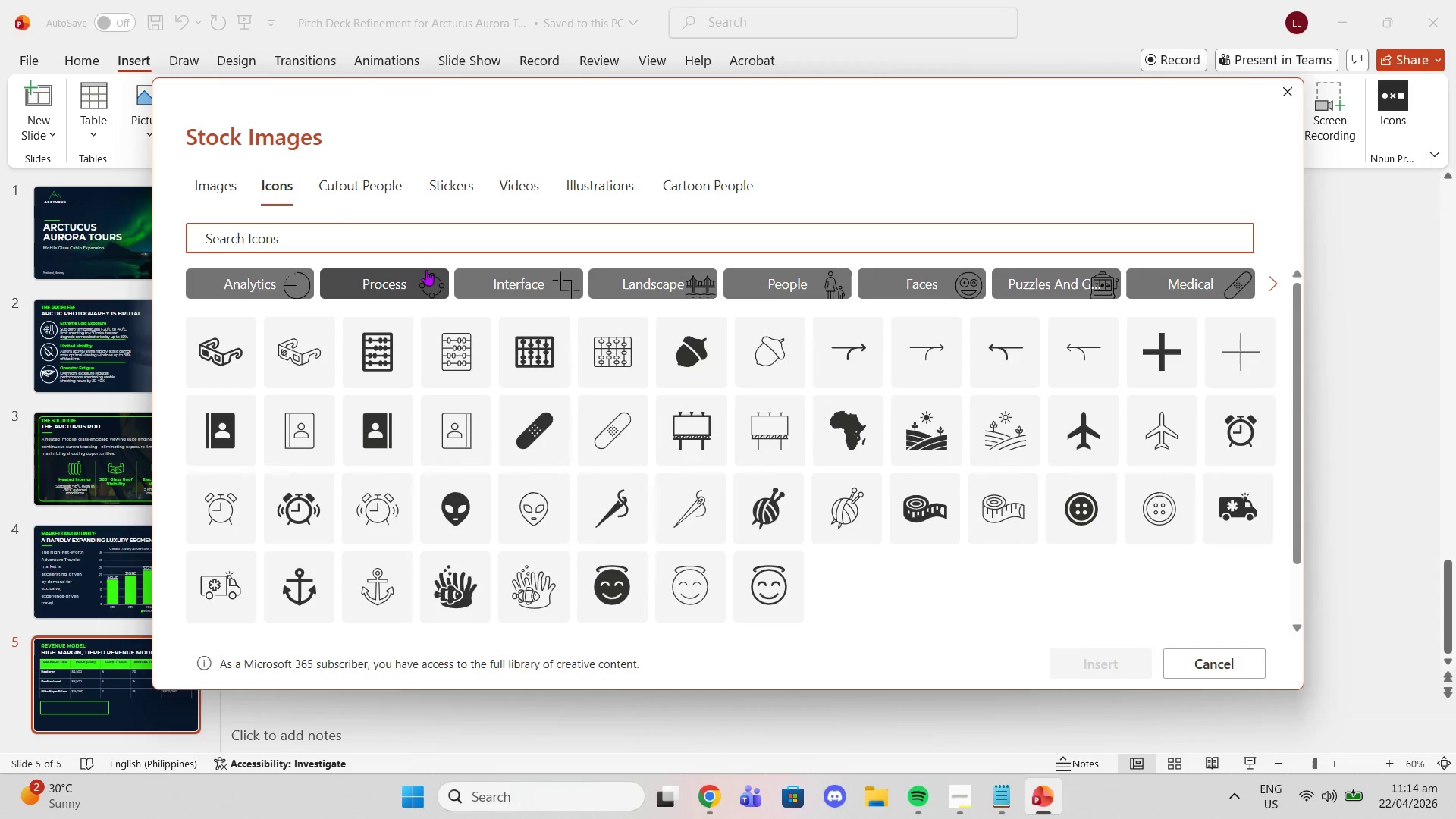 
type(coiun)
key(Backspace)
key(Backspace)
type(ns)
 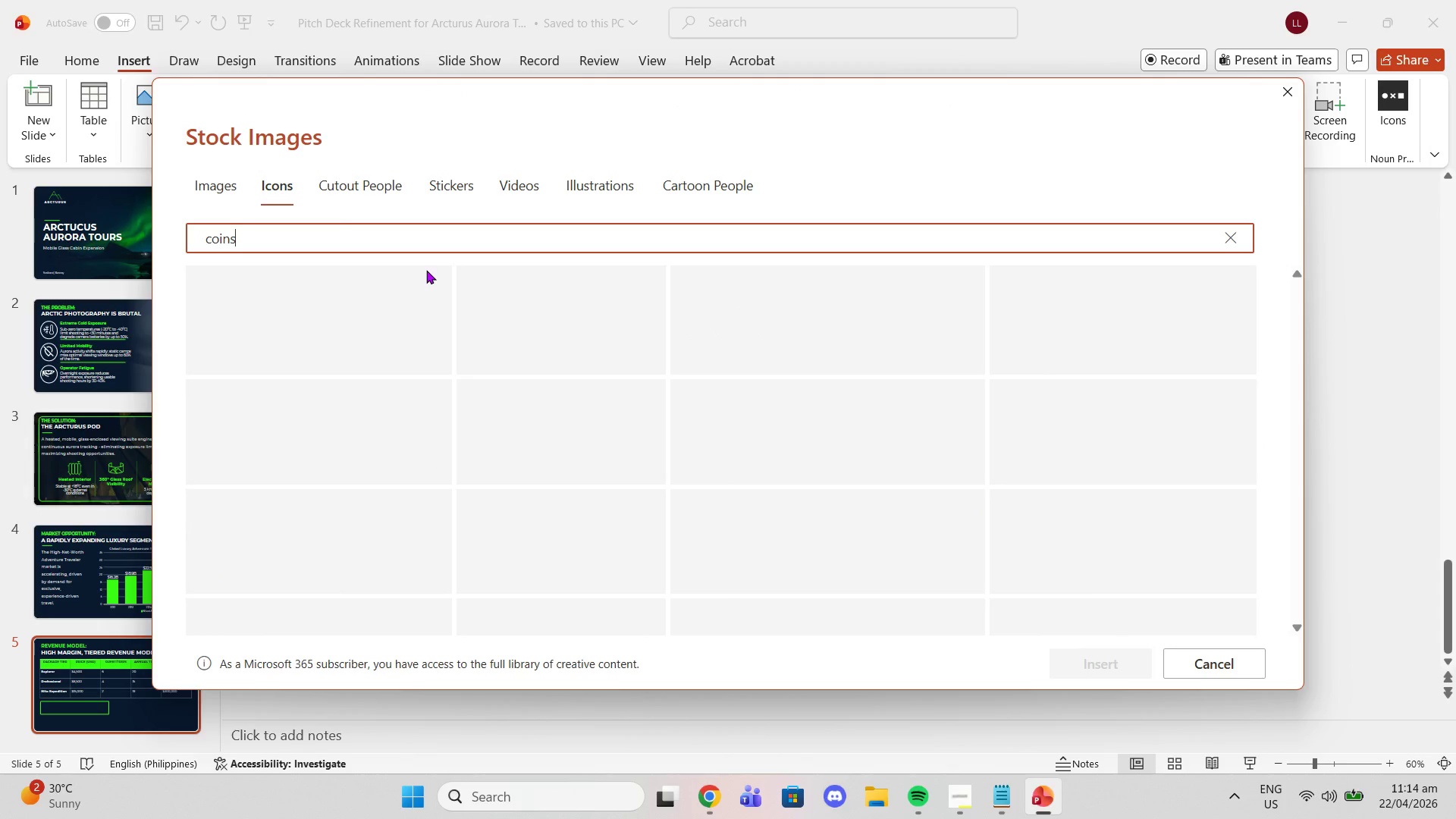 
key(Enter)
 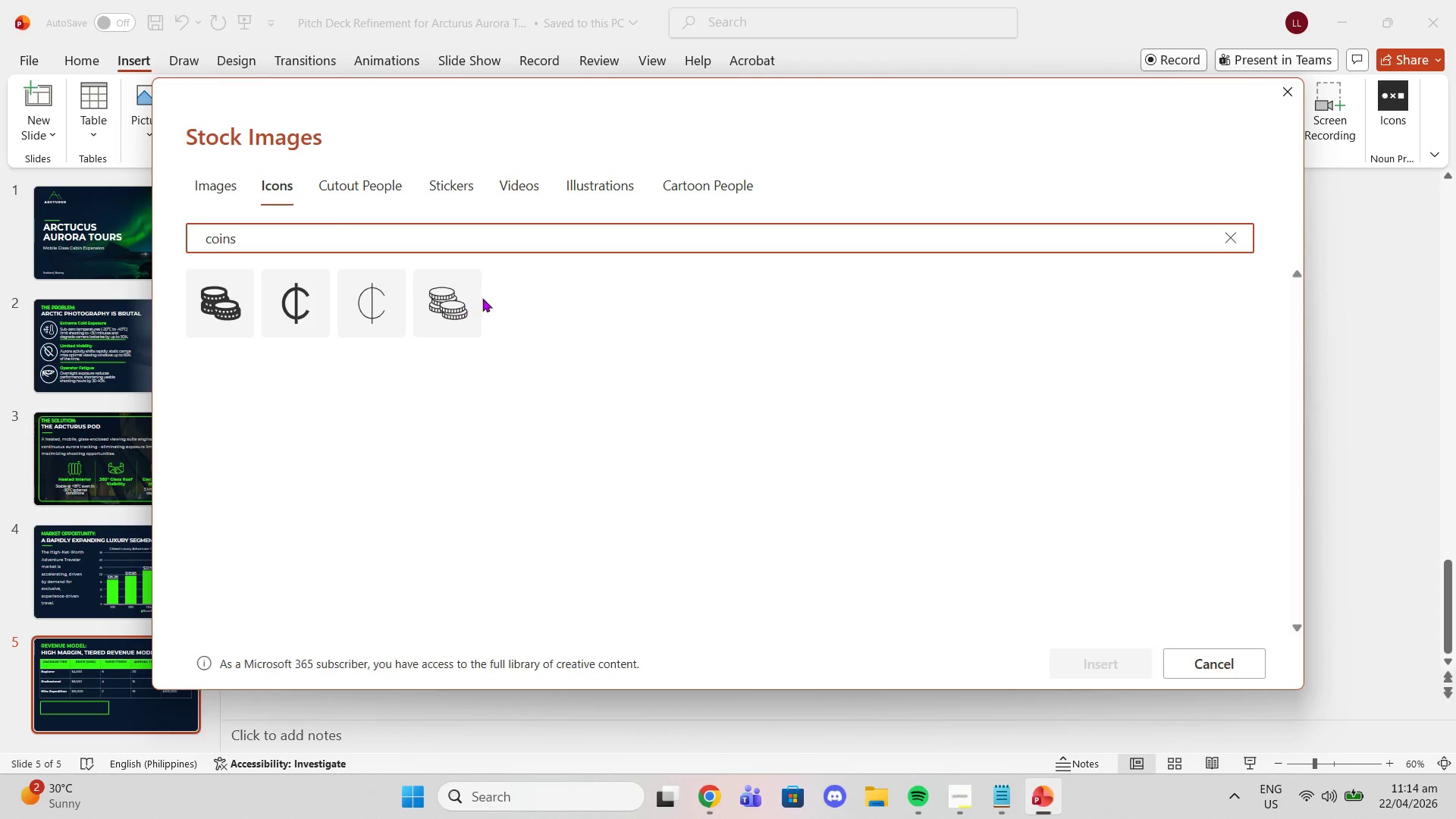 
double_click([446, 307])
 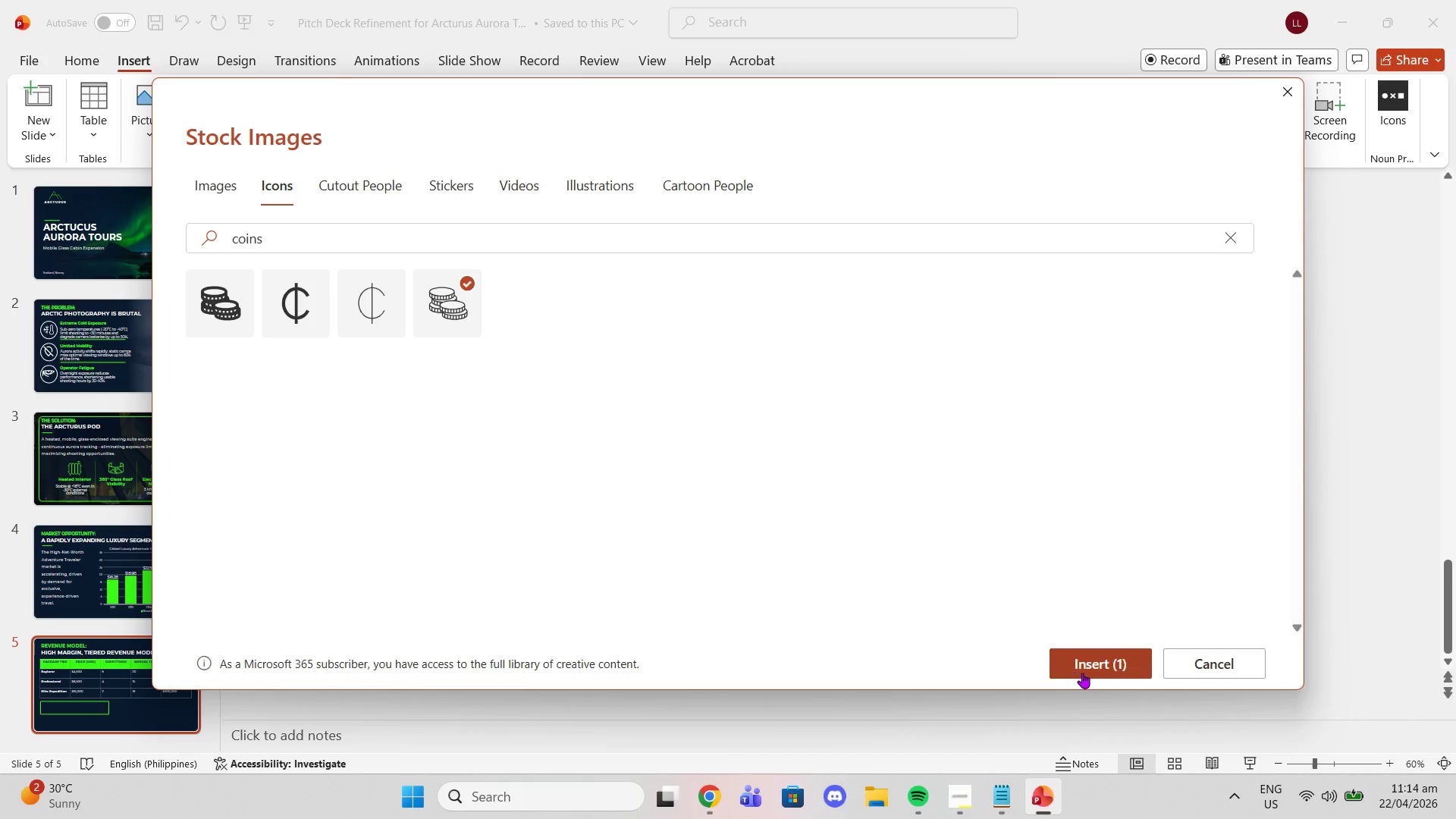 
left_click([1083, 673])
 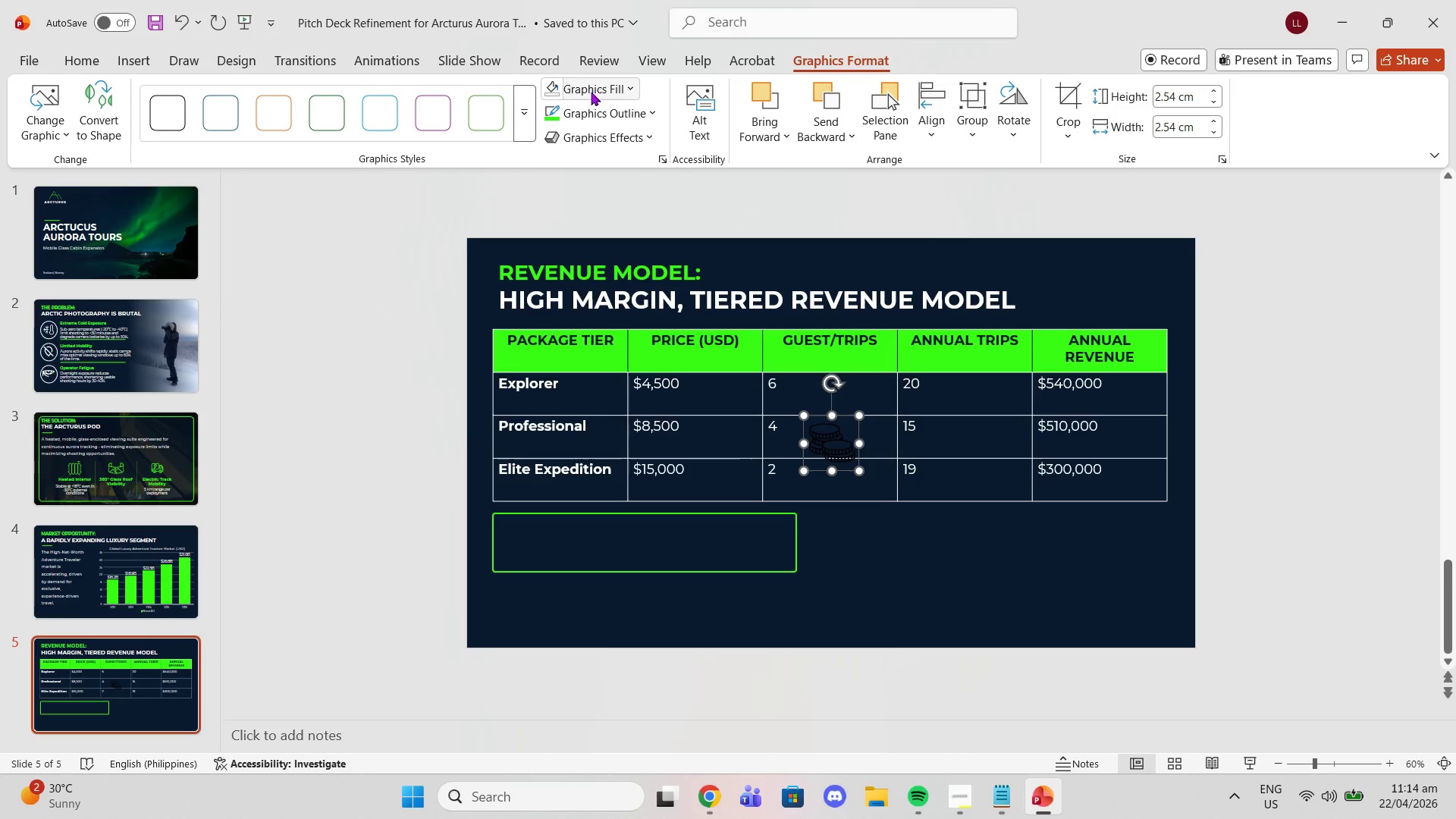 
left_click([599, 111])
 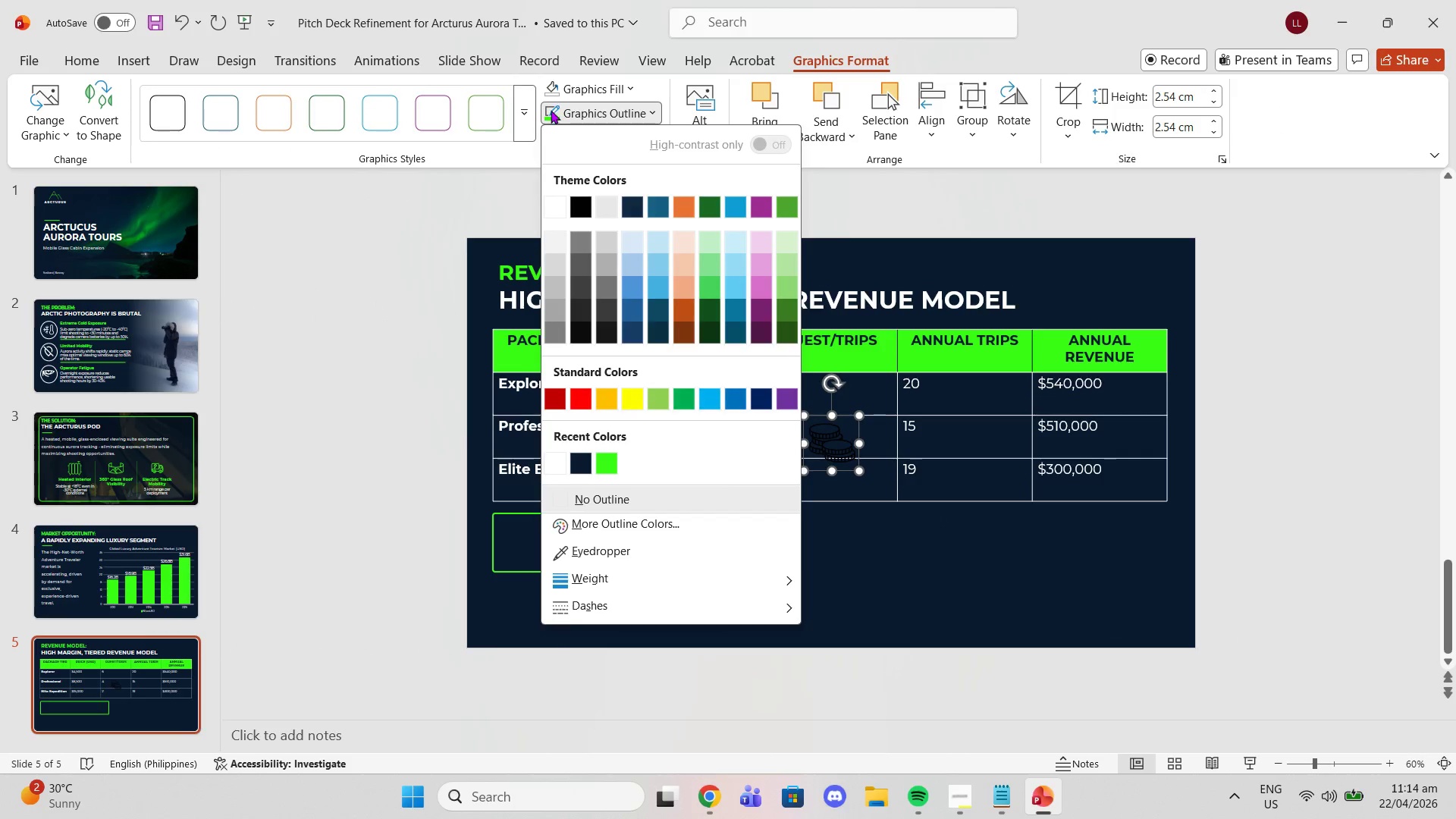 
left_click([551, 109])
 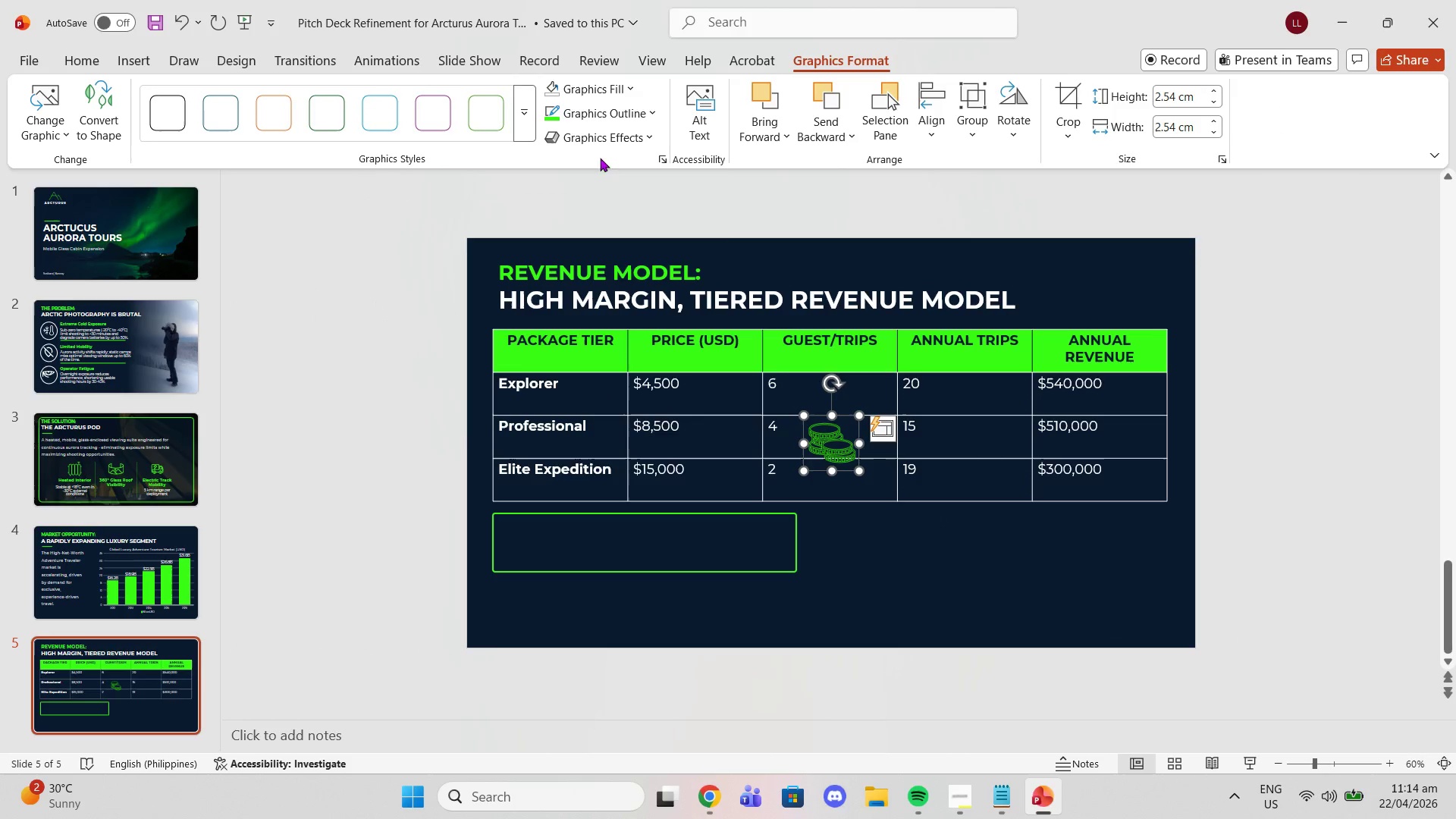 
left_click([558, 90])
 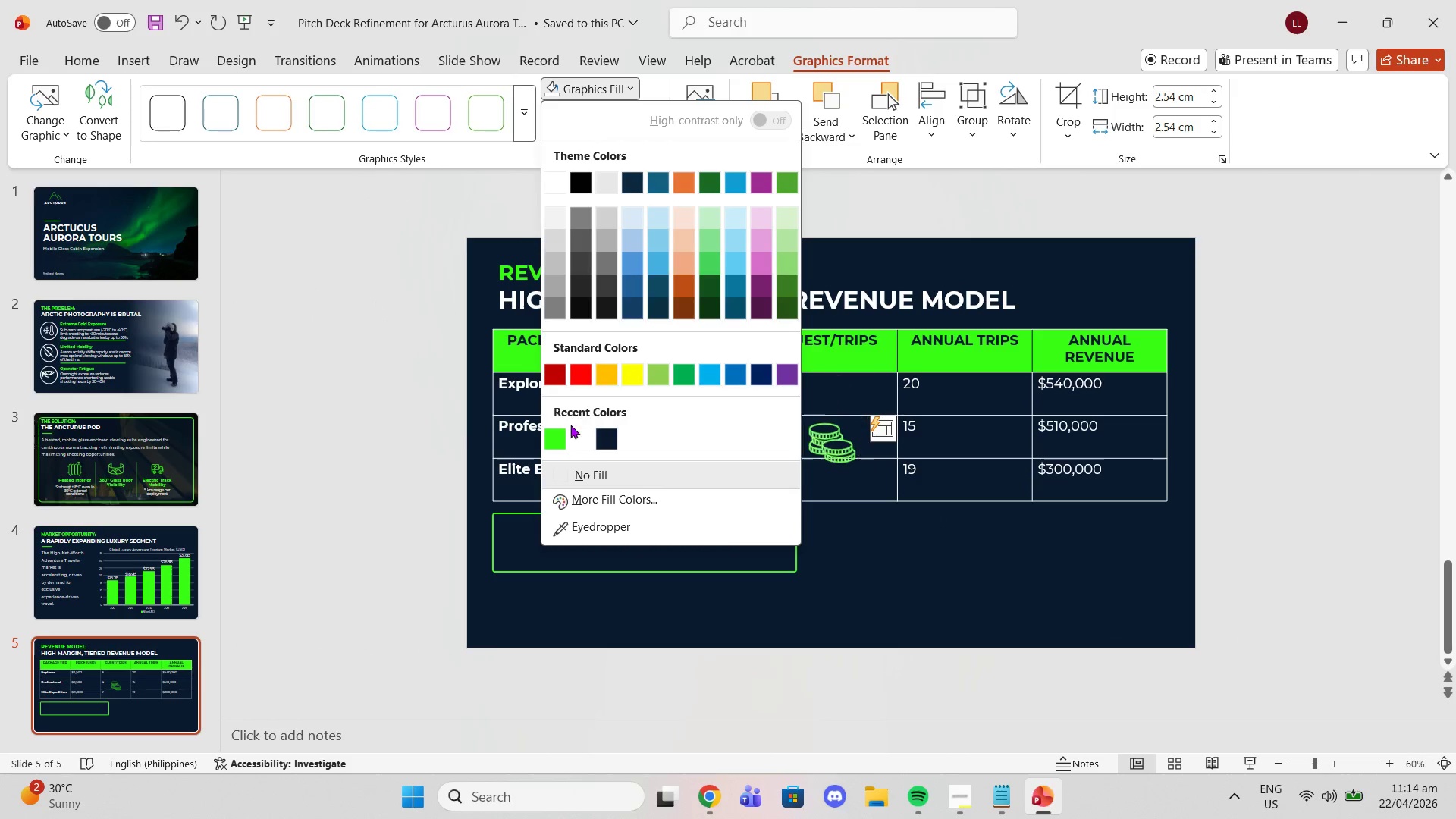 
left_click([560, 439])
 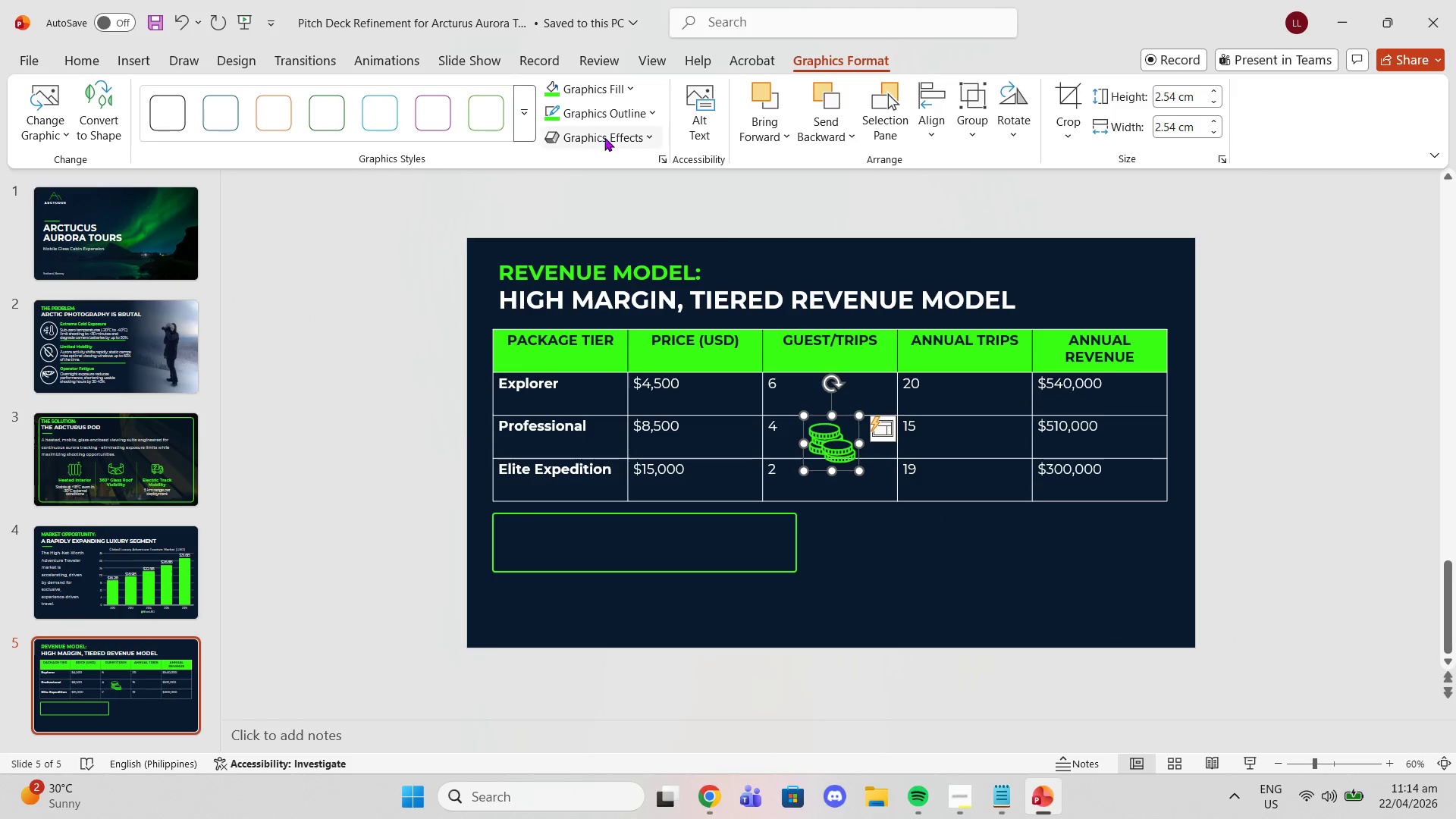 
left_click([595, 107])
 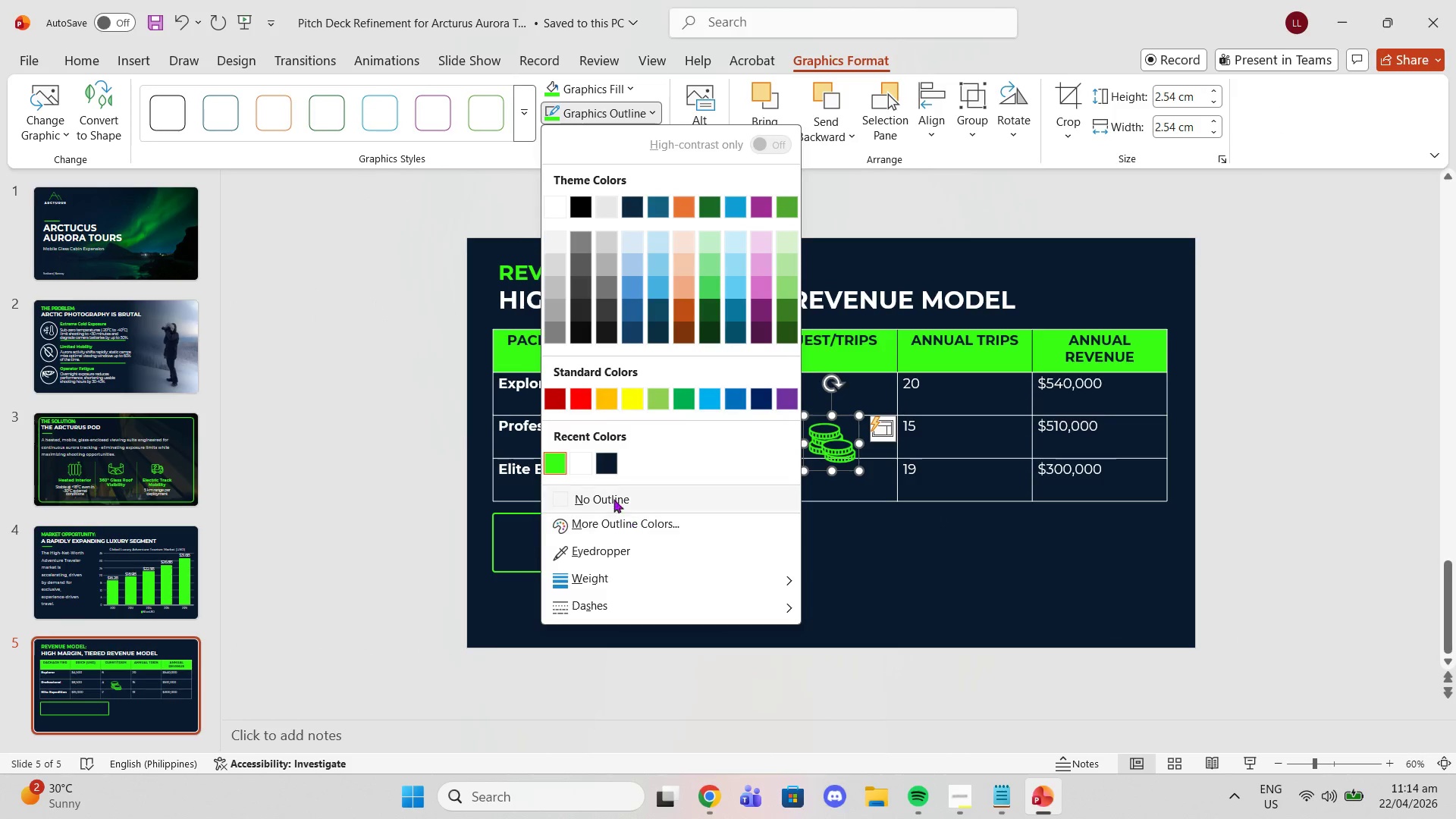 
left_click([610, 488])
 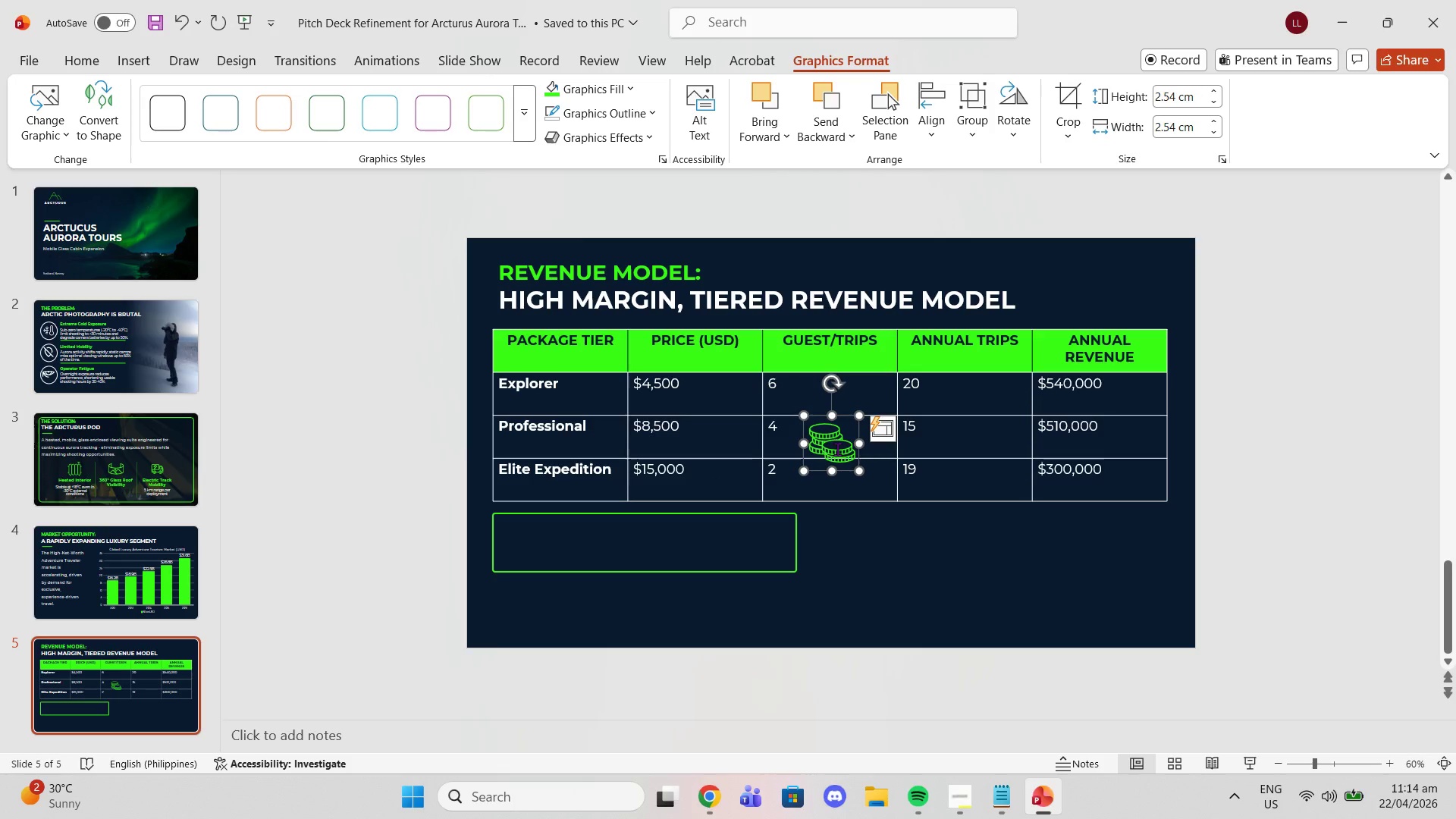 
left_click_drag(start_coordinate=[843, 449], to_coordinate=[535, 552])
 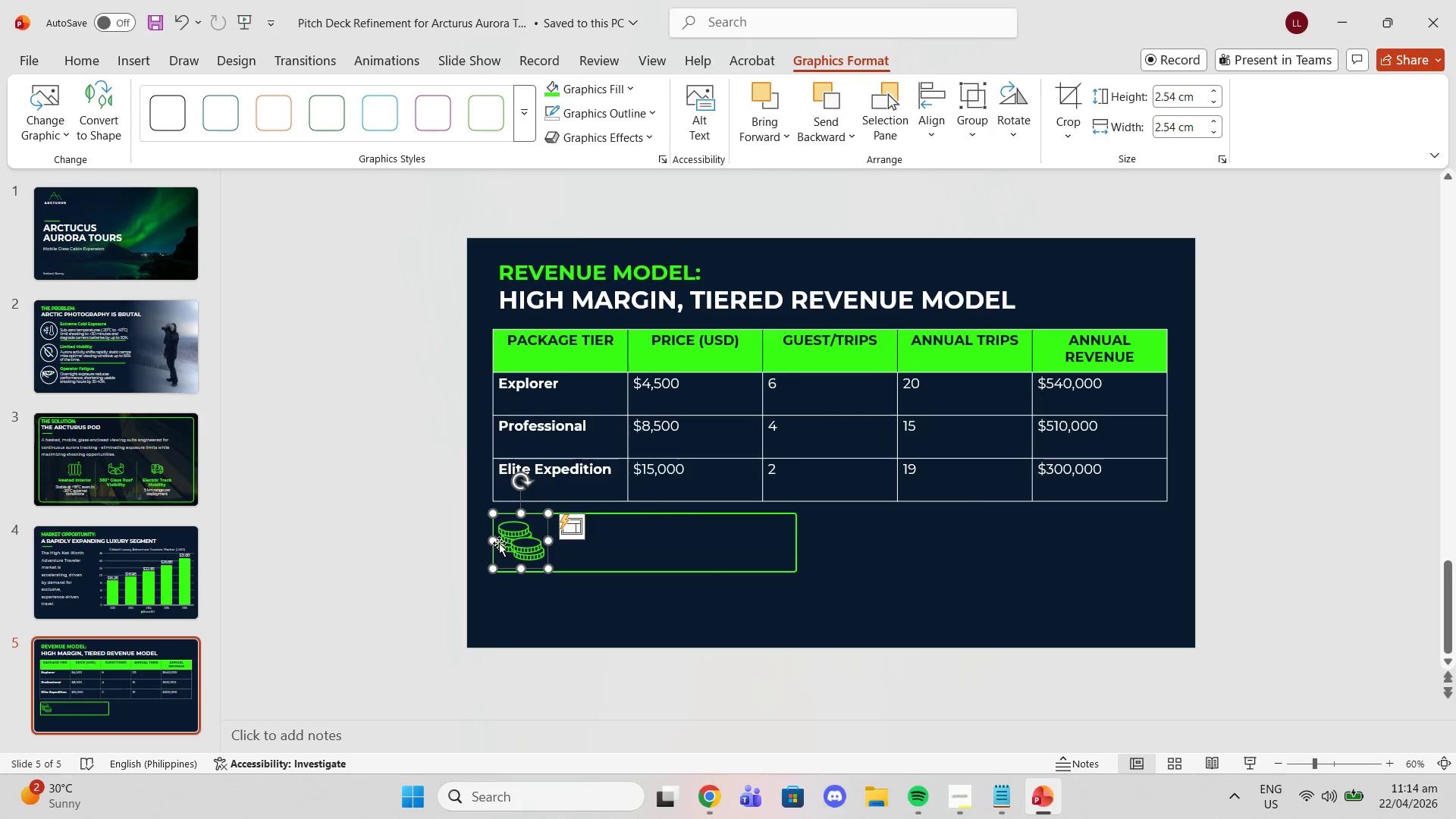 
wait(5.59)
 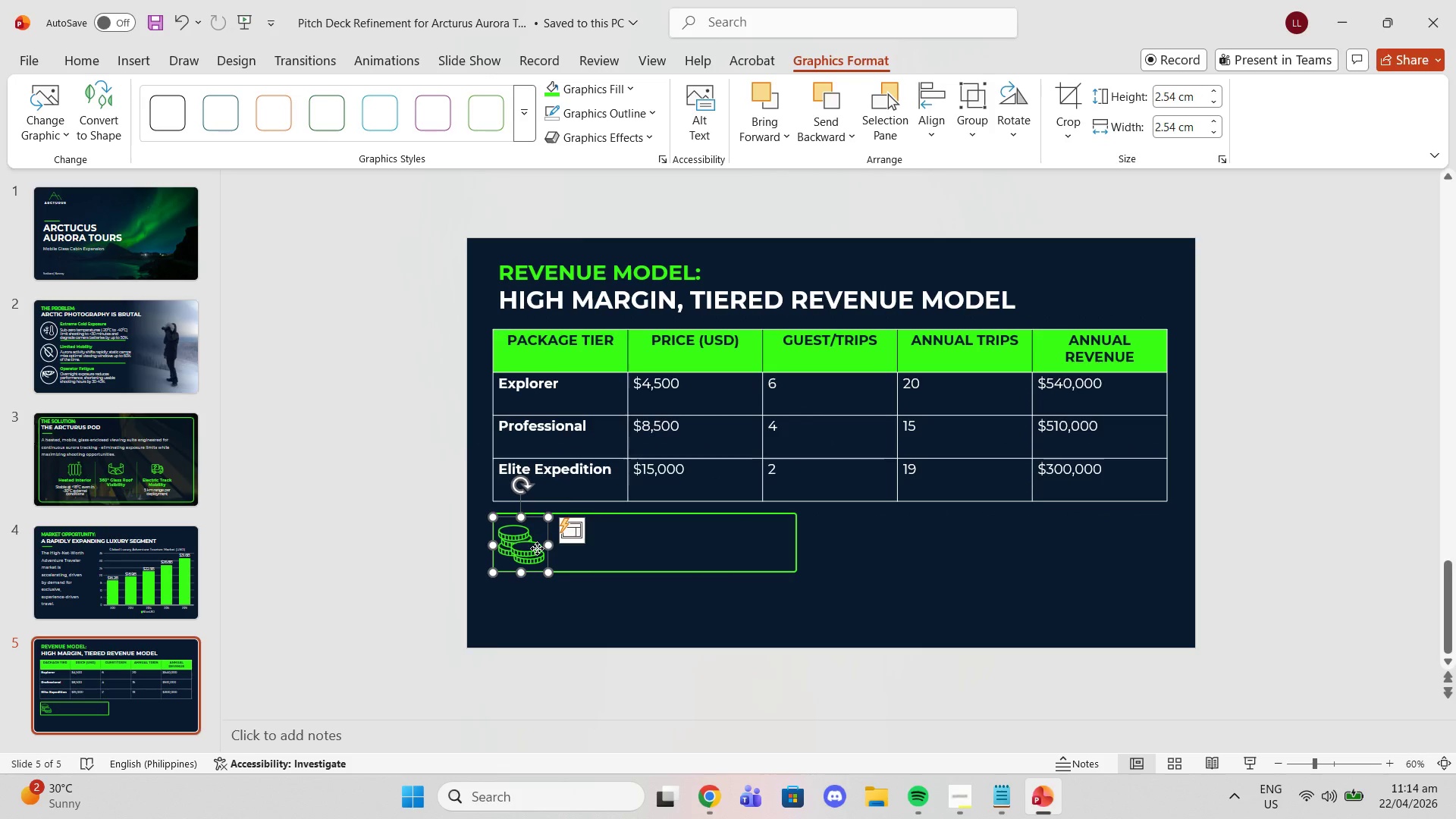 
left_click_drag(start_coordinate=[548, 569], to_coordinate=[551, 573])
 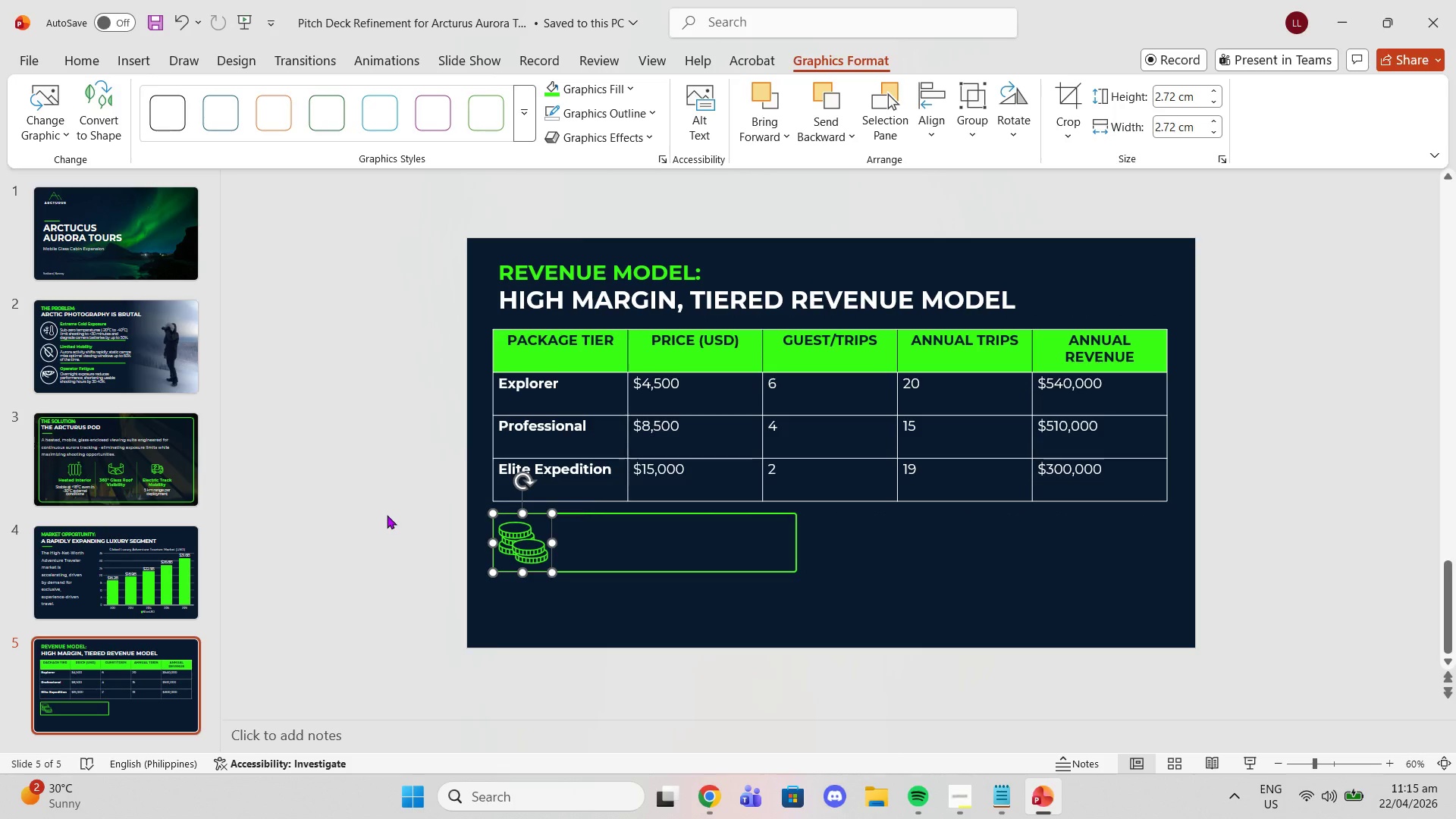 
left_click([387, 515])
 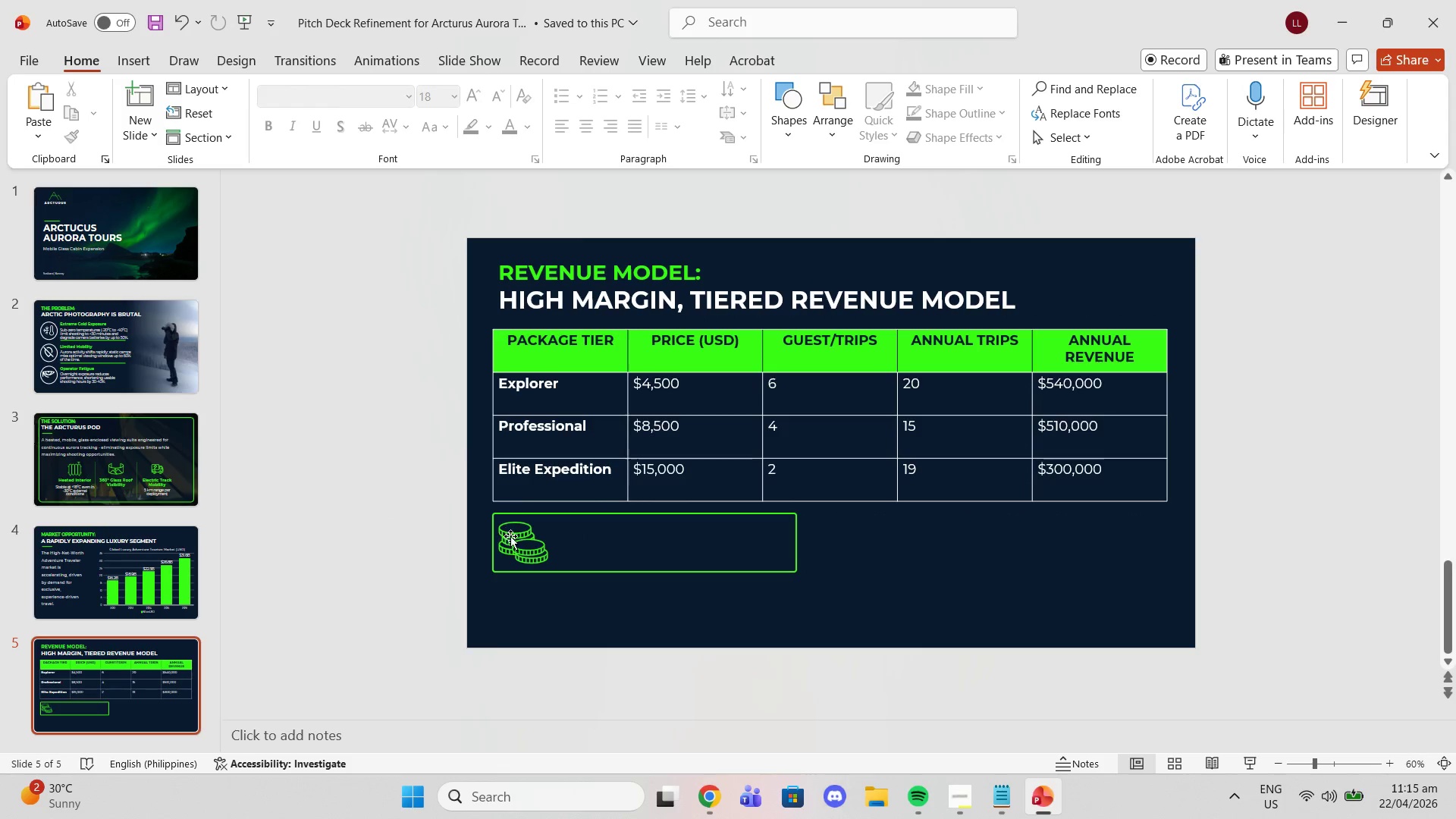 
left_click_drag(start_coordinate=[512, 537], to_coordinate=[519, 536])
 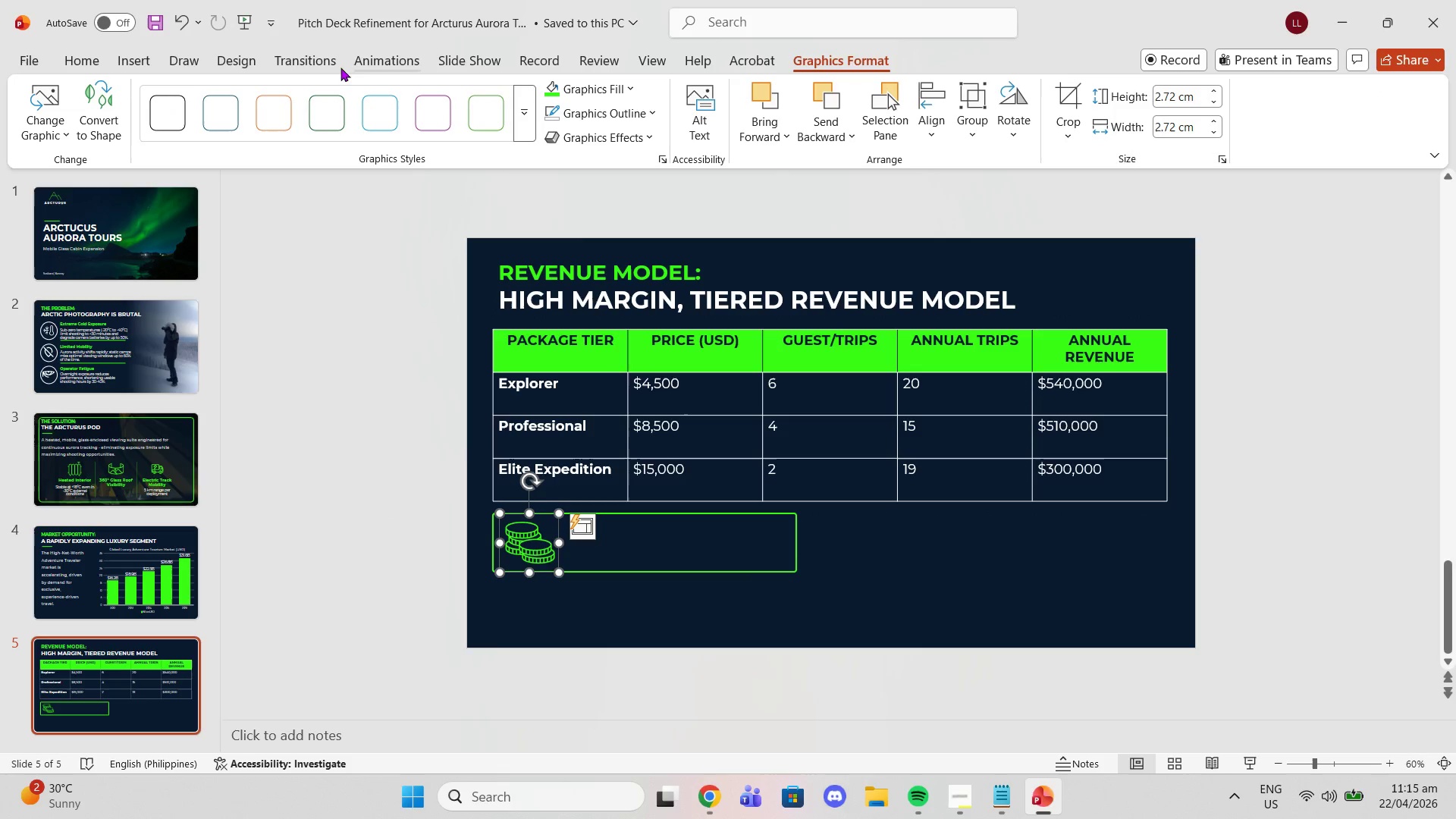 
left_click([140, 55])
 